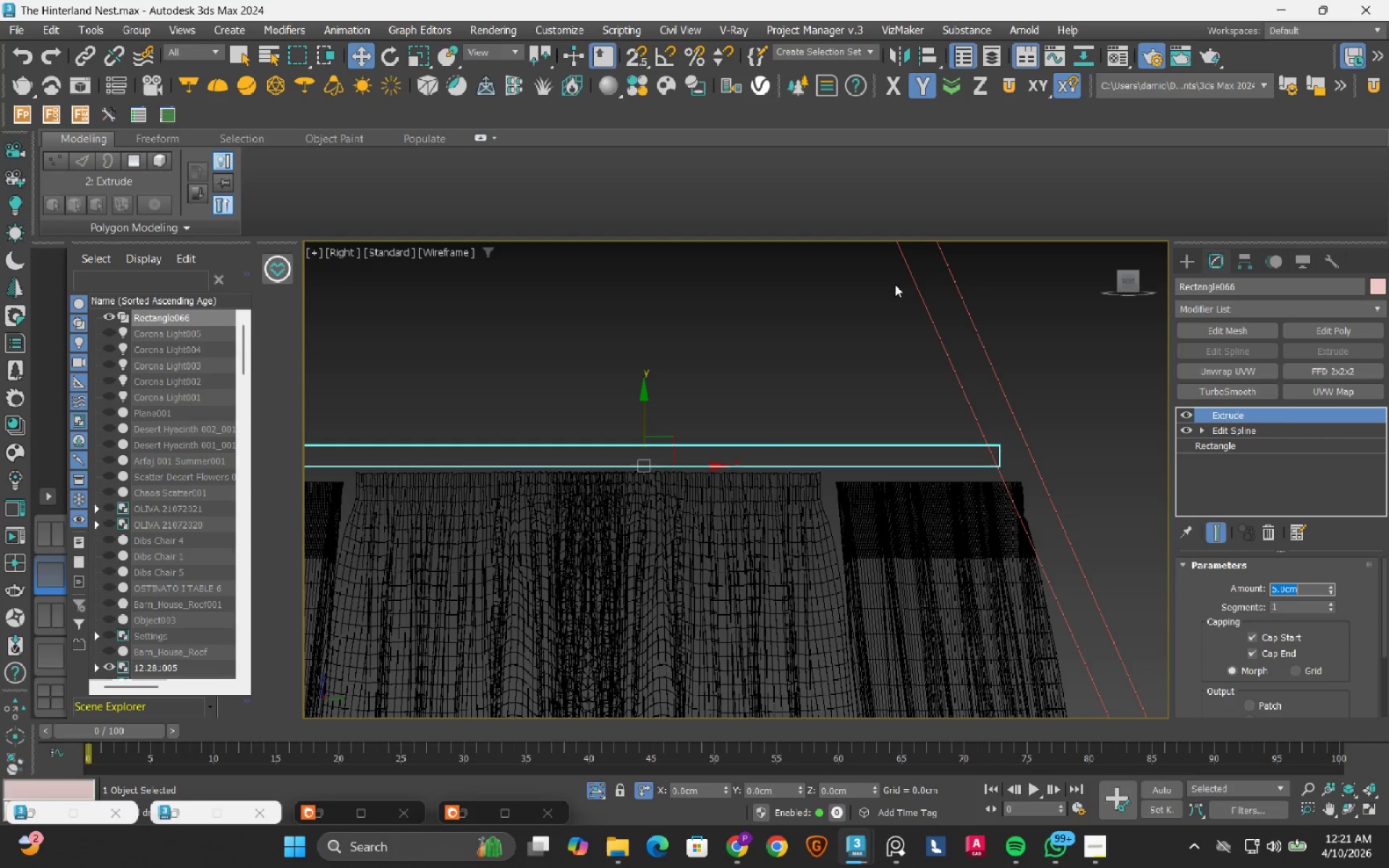 
scroll: coordinate [729, 474], scroll_direction: down, amount: 1.0
 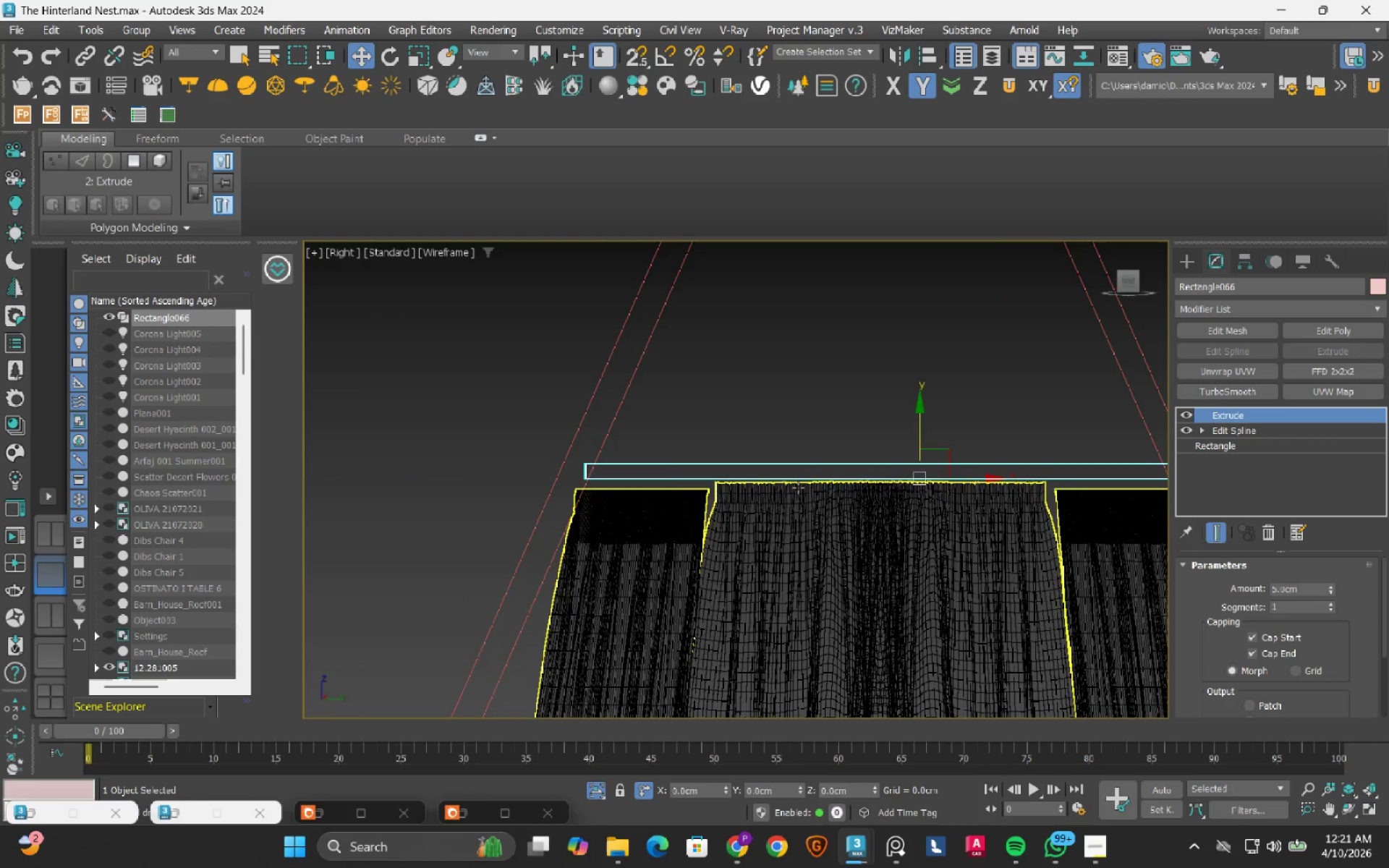 
scroll: coordinate [902, 445], scroll_direction: up, amount: 2.0
 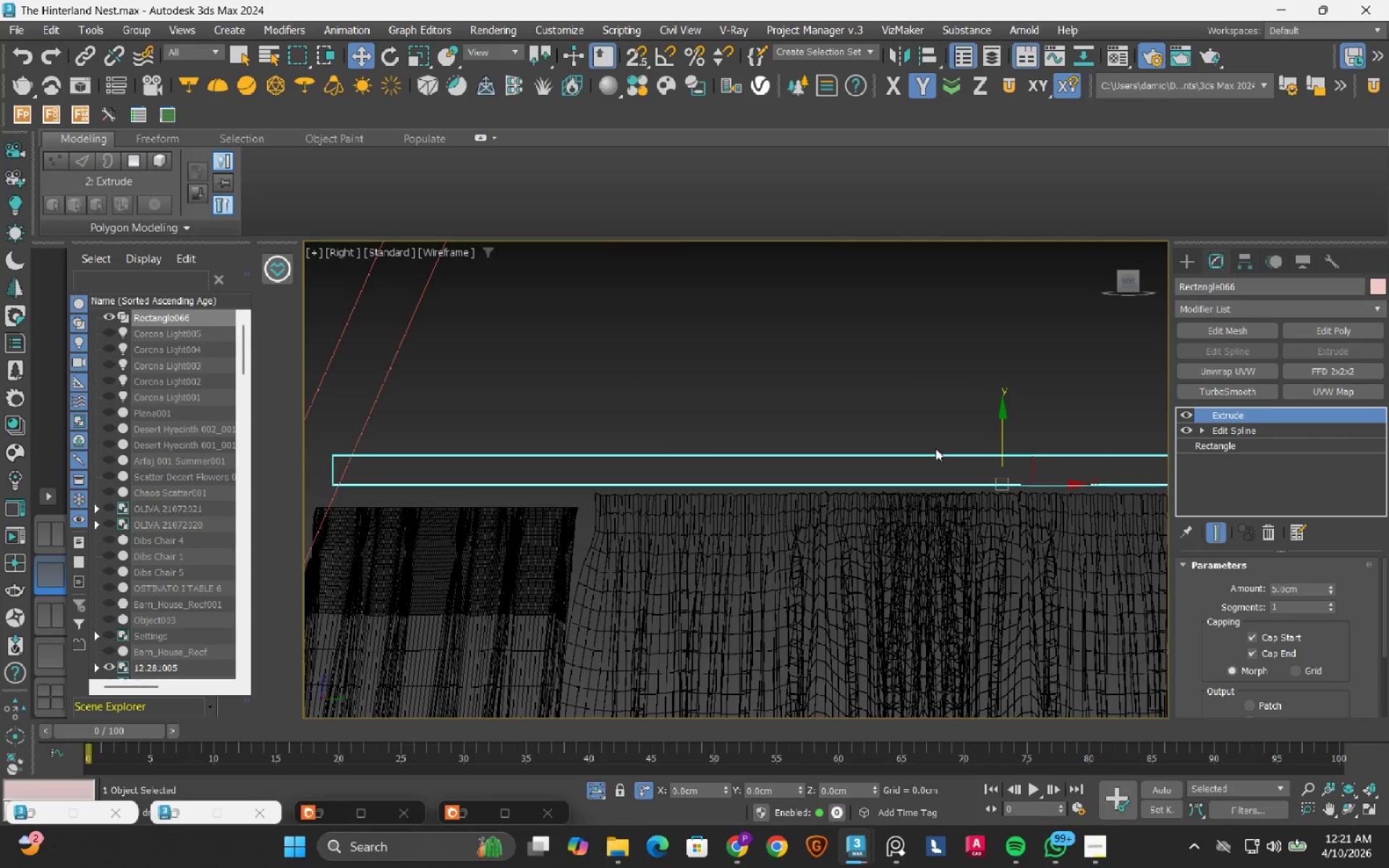 
scroll: coordinate [935, 448], scroll_direction: down, amount: 1.0
 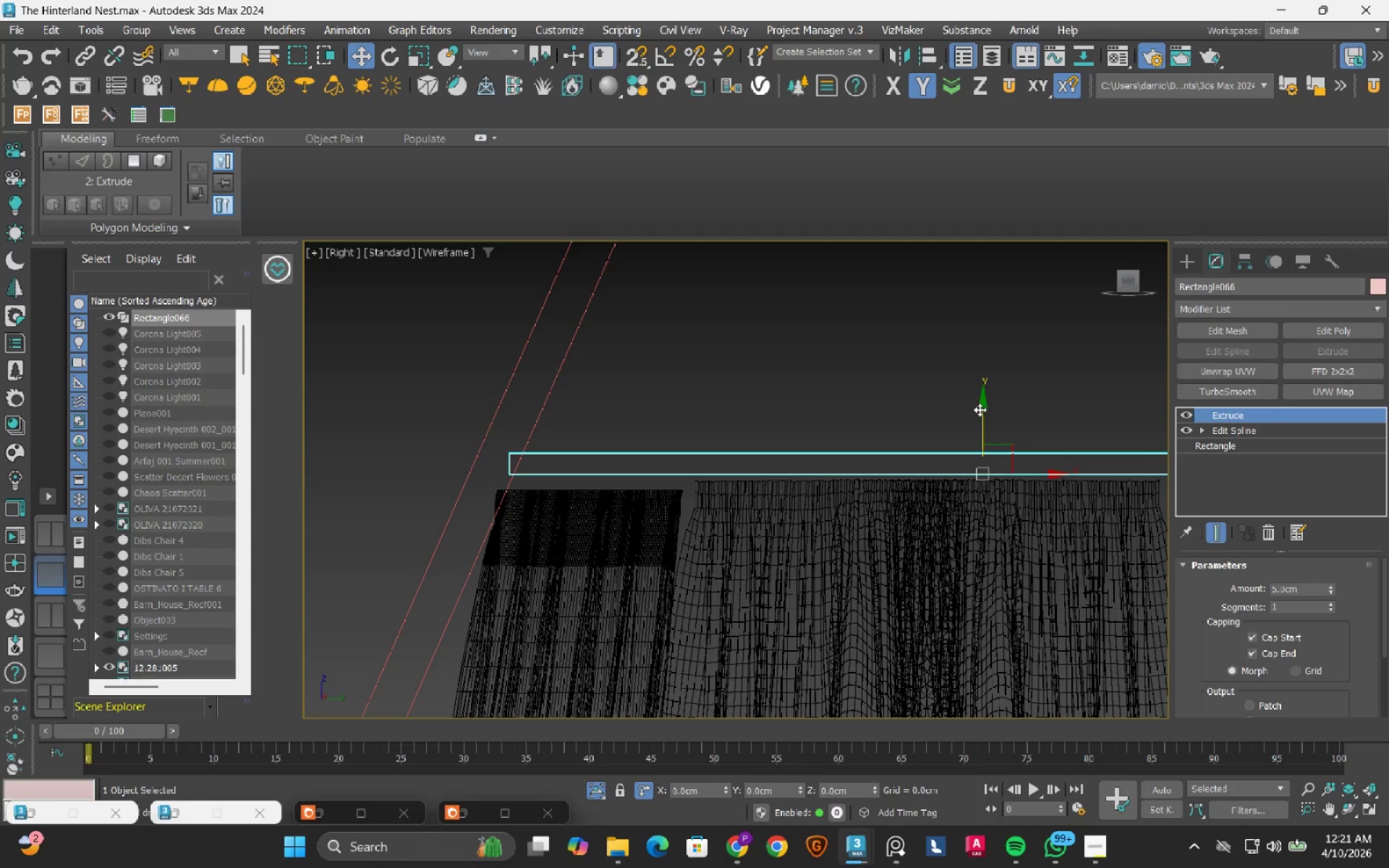 
left_click_drag(start_coordinate=[982, 408], to_coordinate=[979, 426])
 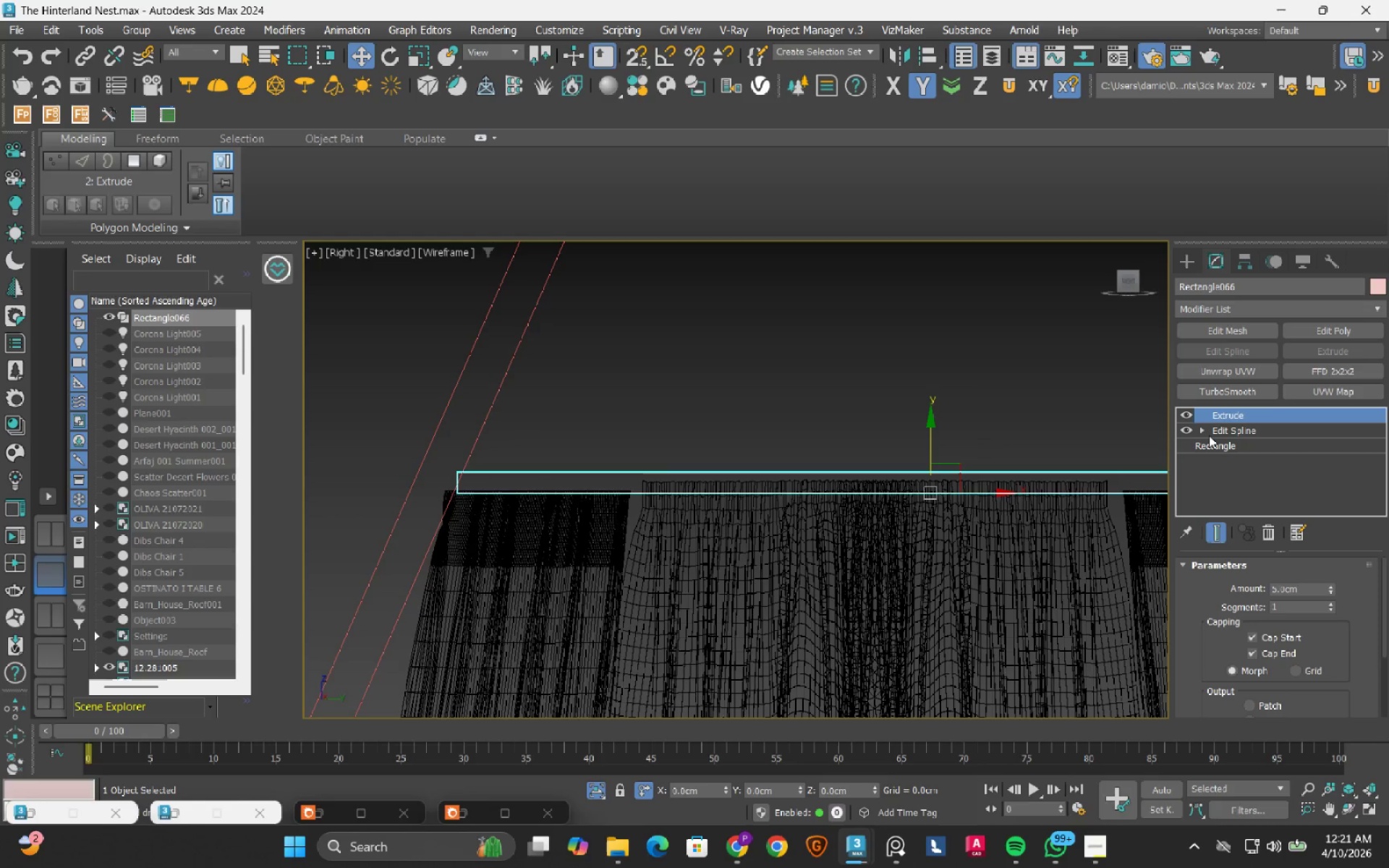 
left_click([1225, 522])
 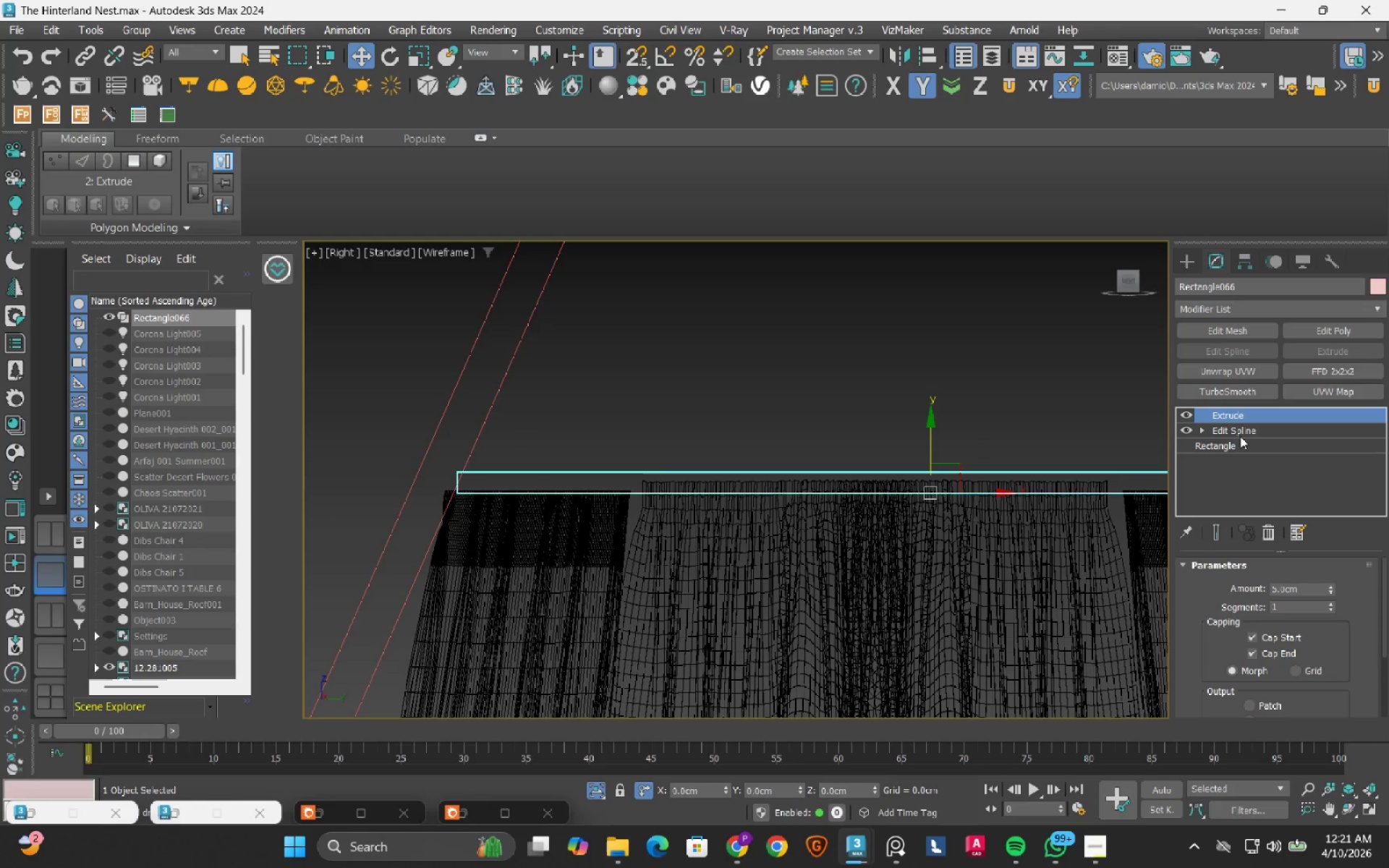 
left_click([1239, 432])
 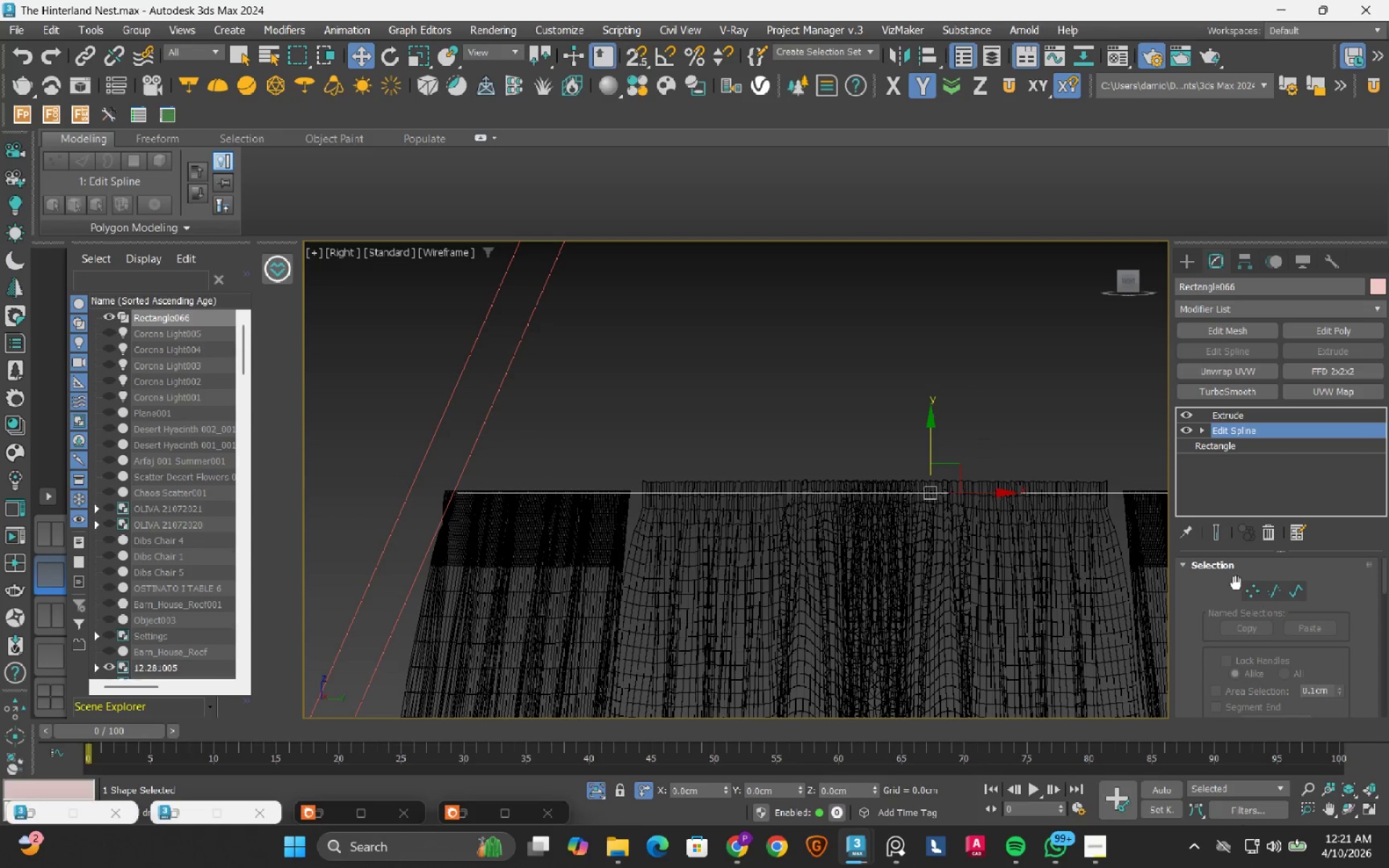 
left_click([1246, 597])
 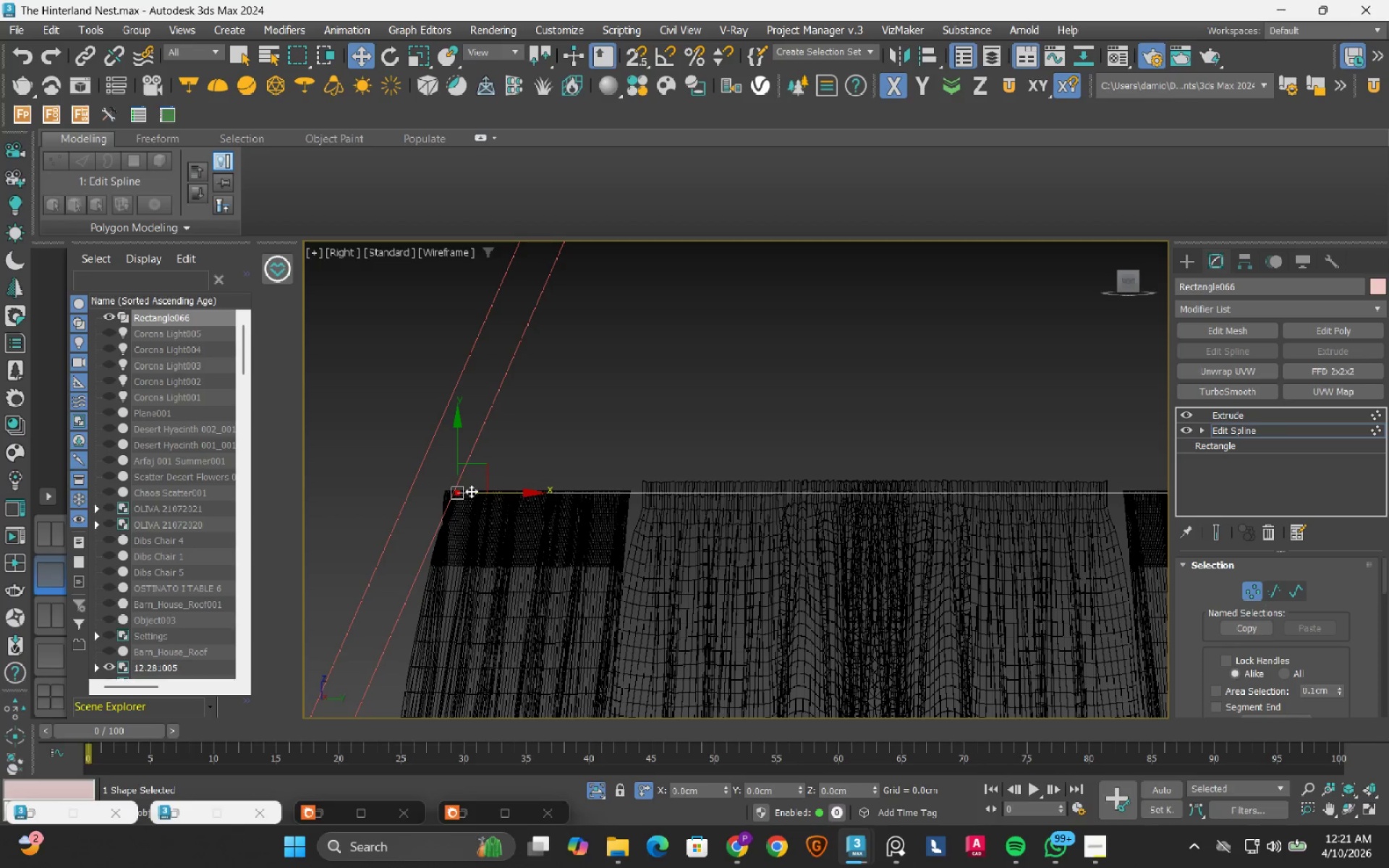 
left_click_drag(start_coordinate=[395, 436], to_coordinate=[536, 587])
 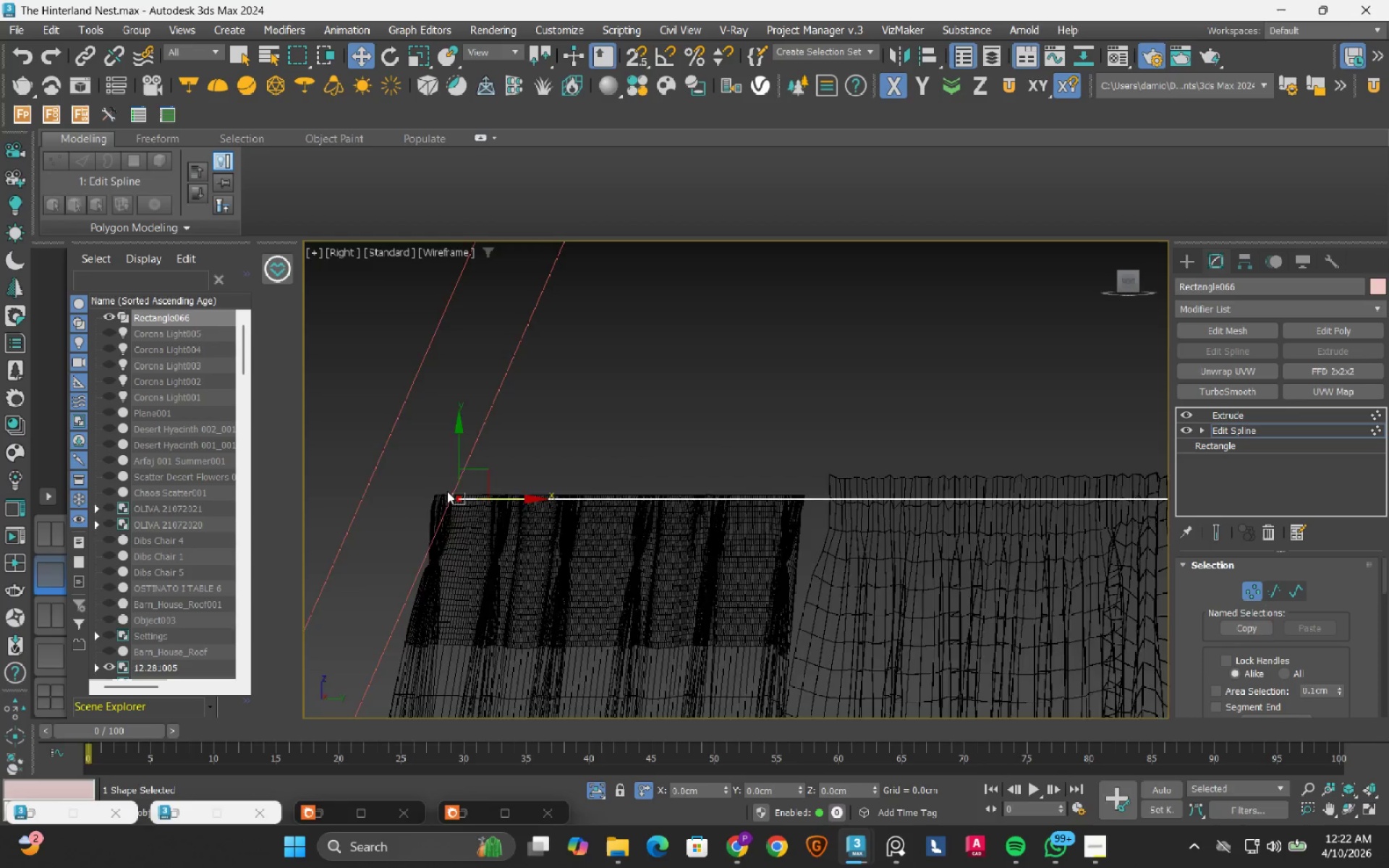 
scroll: coordinate [447, 491], scroll_direction: up, amount: 5.0
 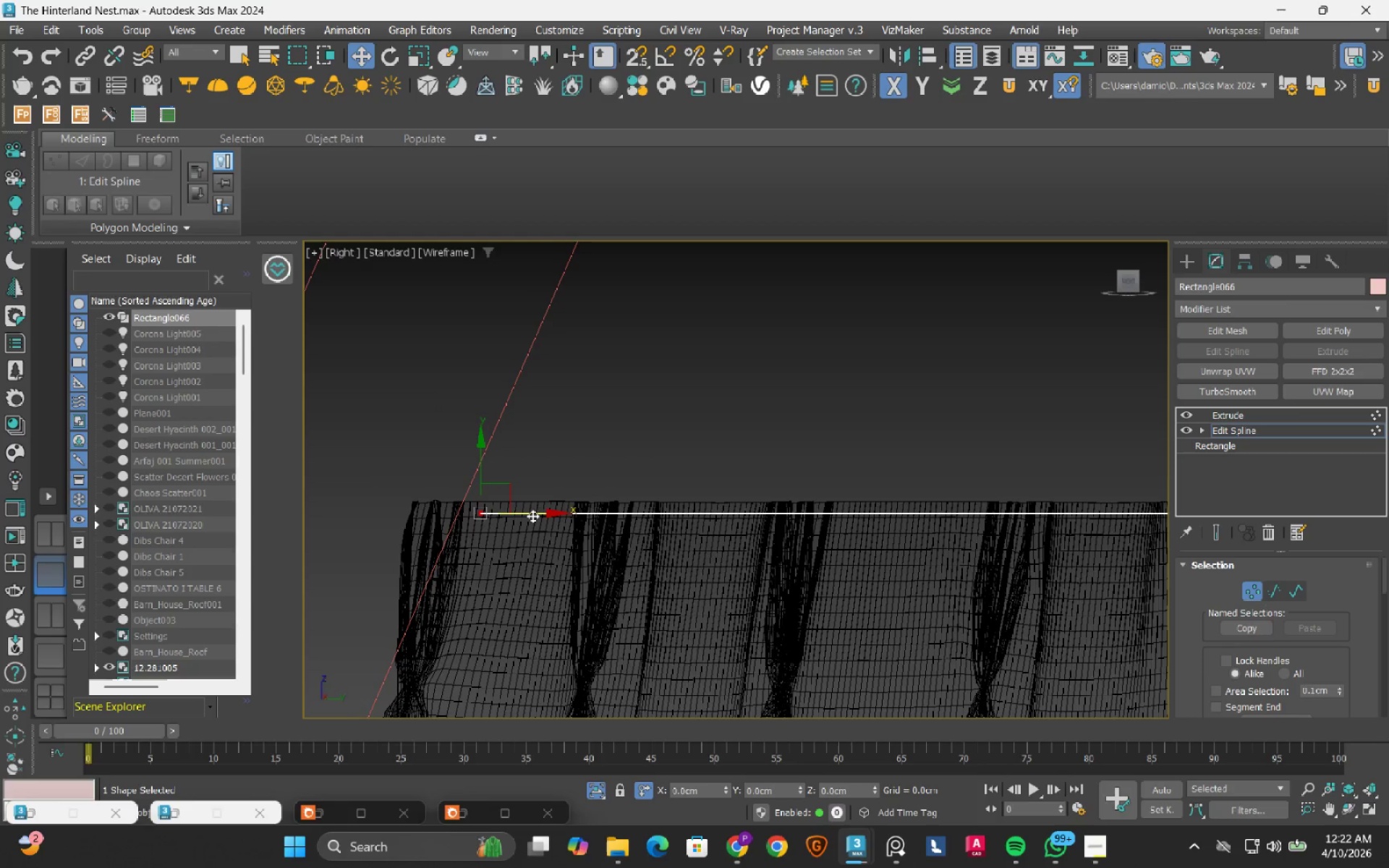 
left_click_drag(start_coordinate=[532, 516], to_coordinate=[469, 508])
 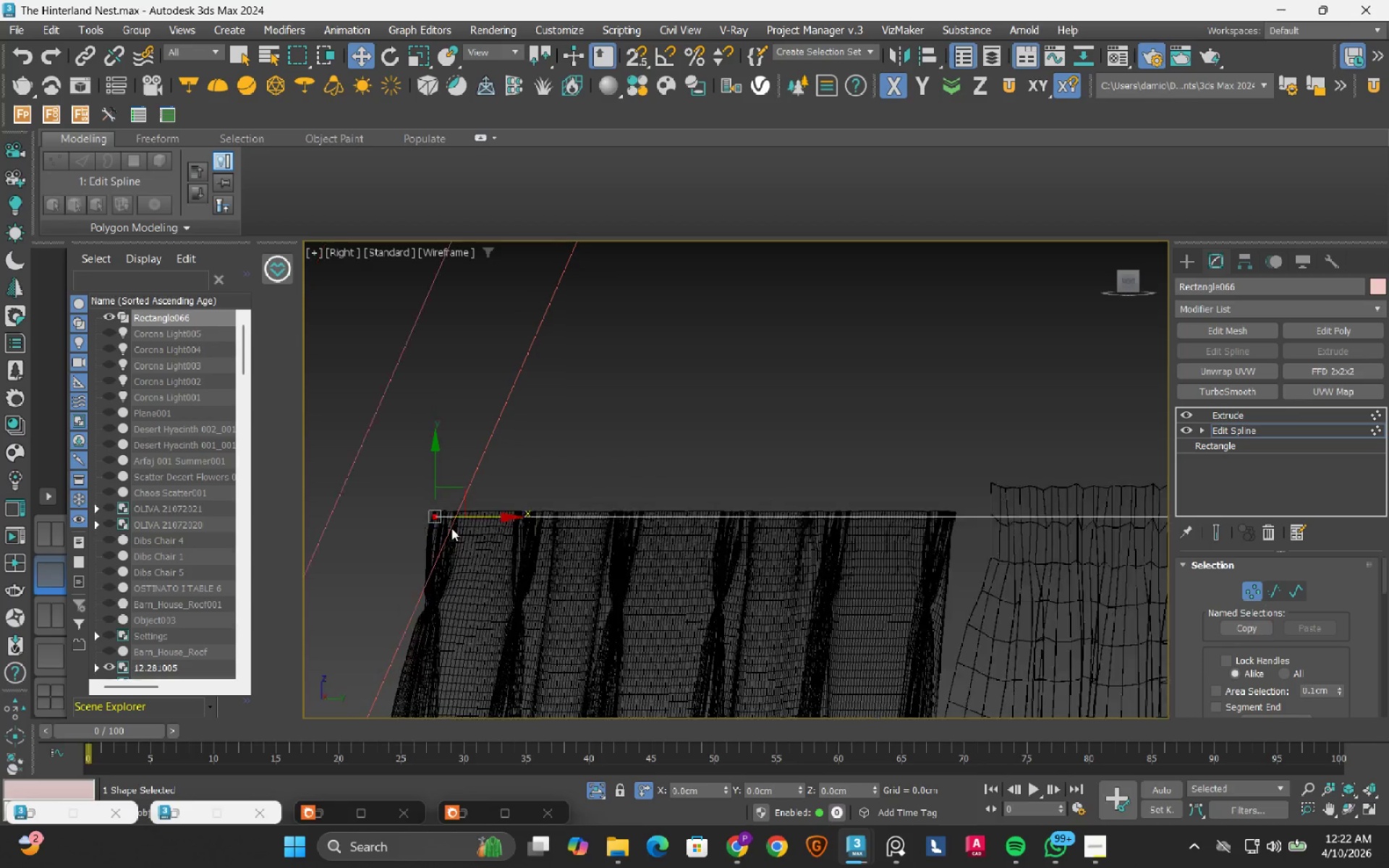 
scroll: coordinate [451, 529], scroll_direction: down, amount: 5.0
 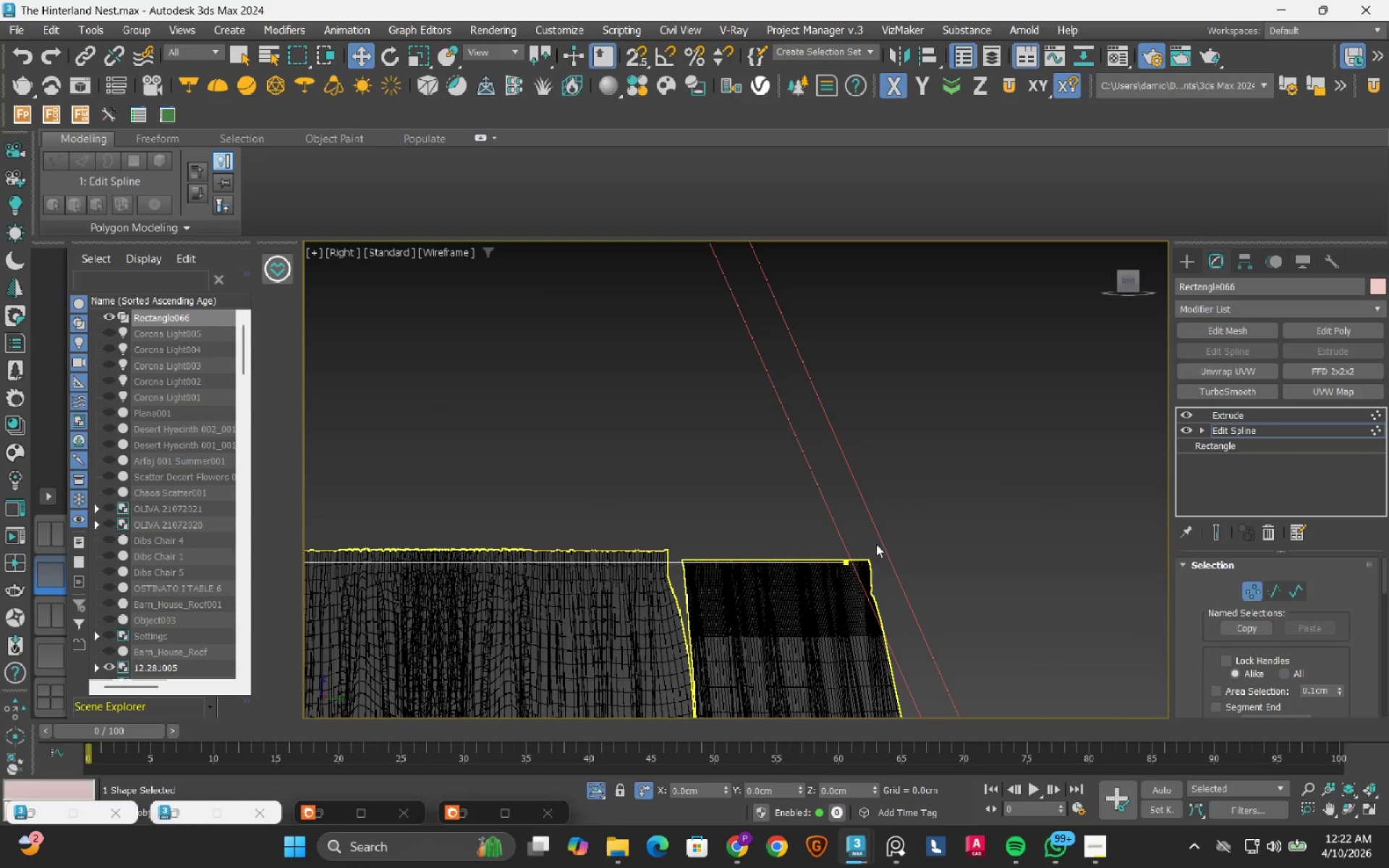 
left_click_drag(start_coordinate=[906, 476], to_coordinate=[815, 608])
 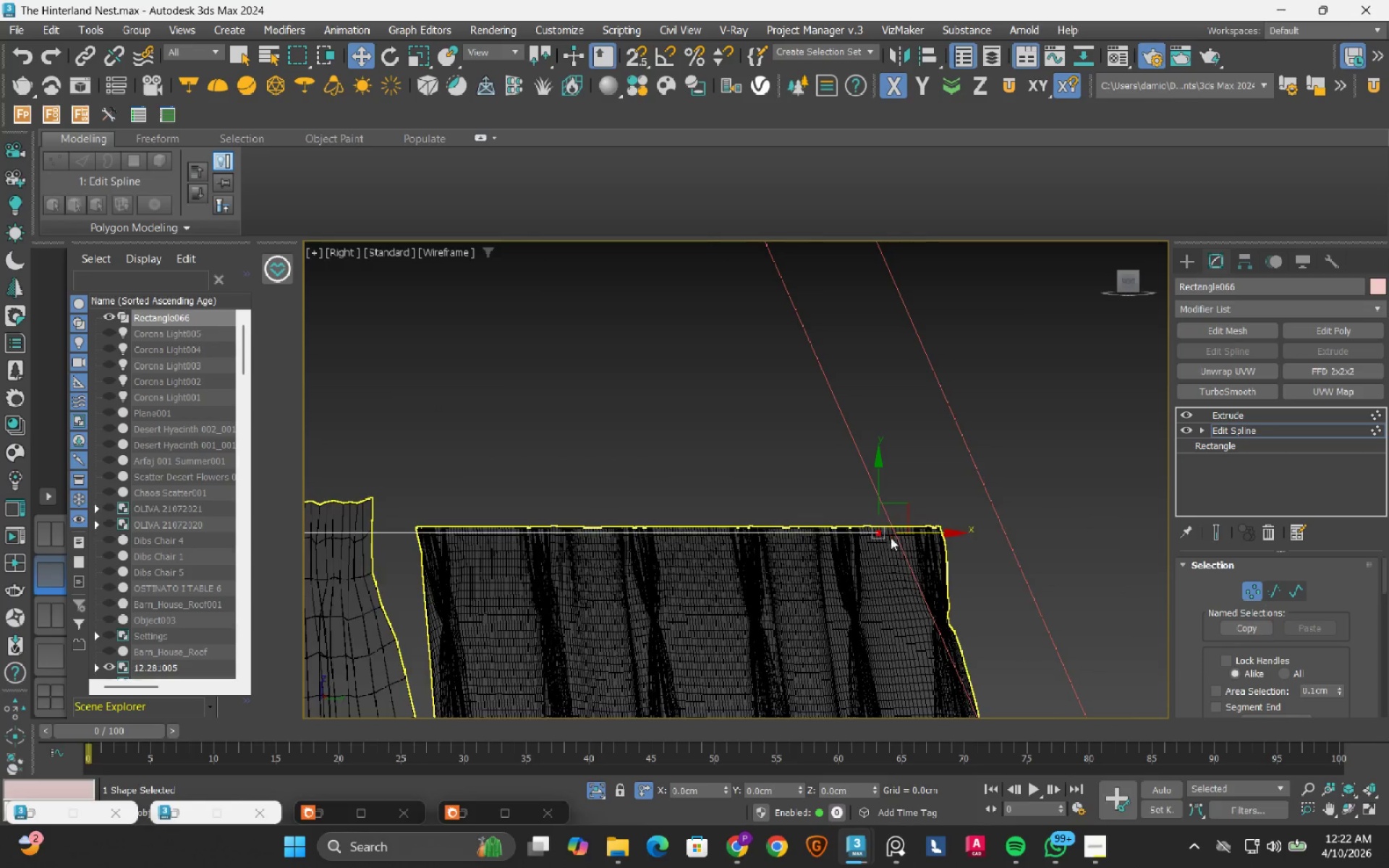 
scroll: coordinate [891, 537], scroll_direction: up, amount: 5.0
 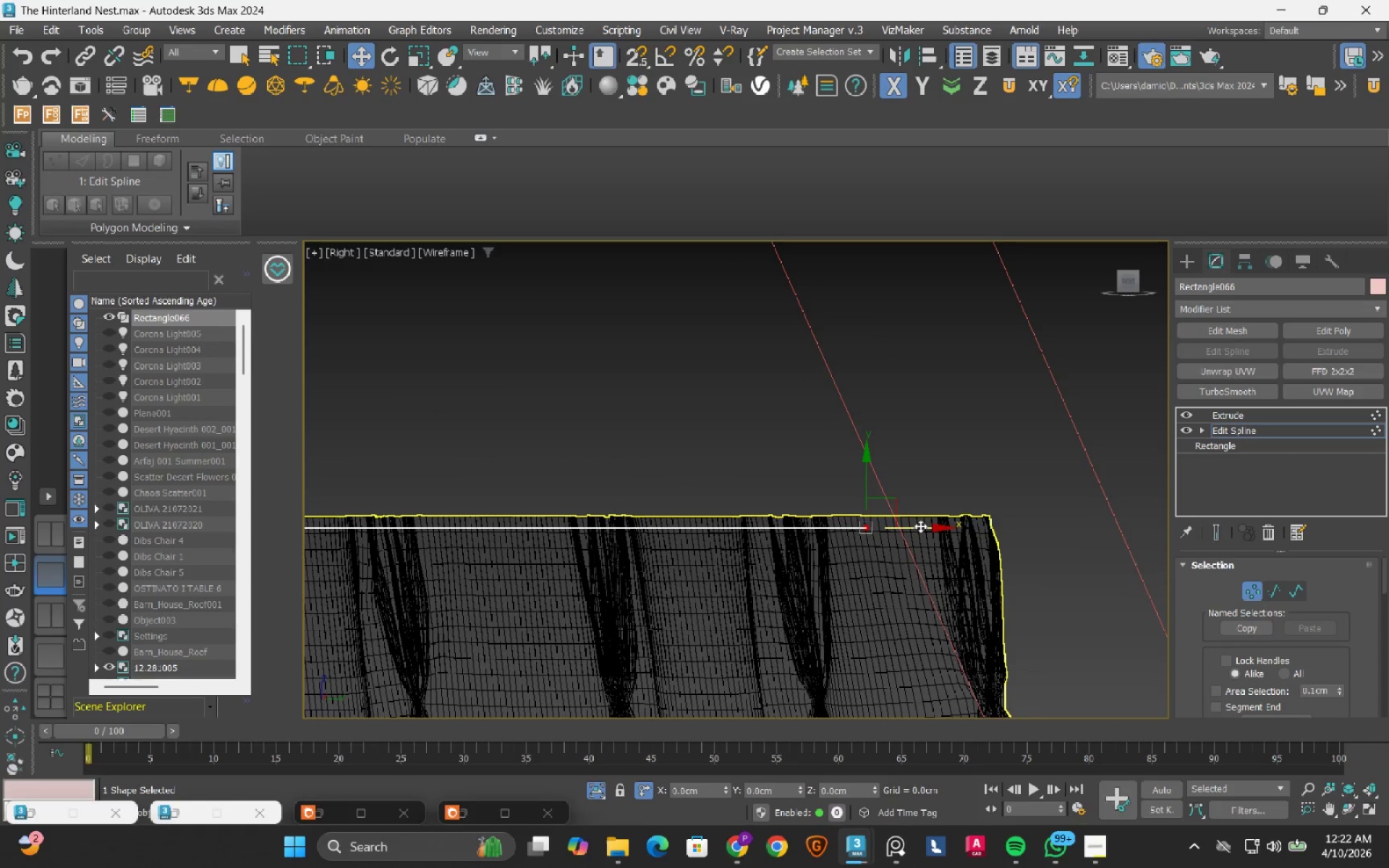 
left_click_drag(start_coordinate=[920, 526], to_coordinate=[1014, 533])
 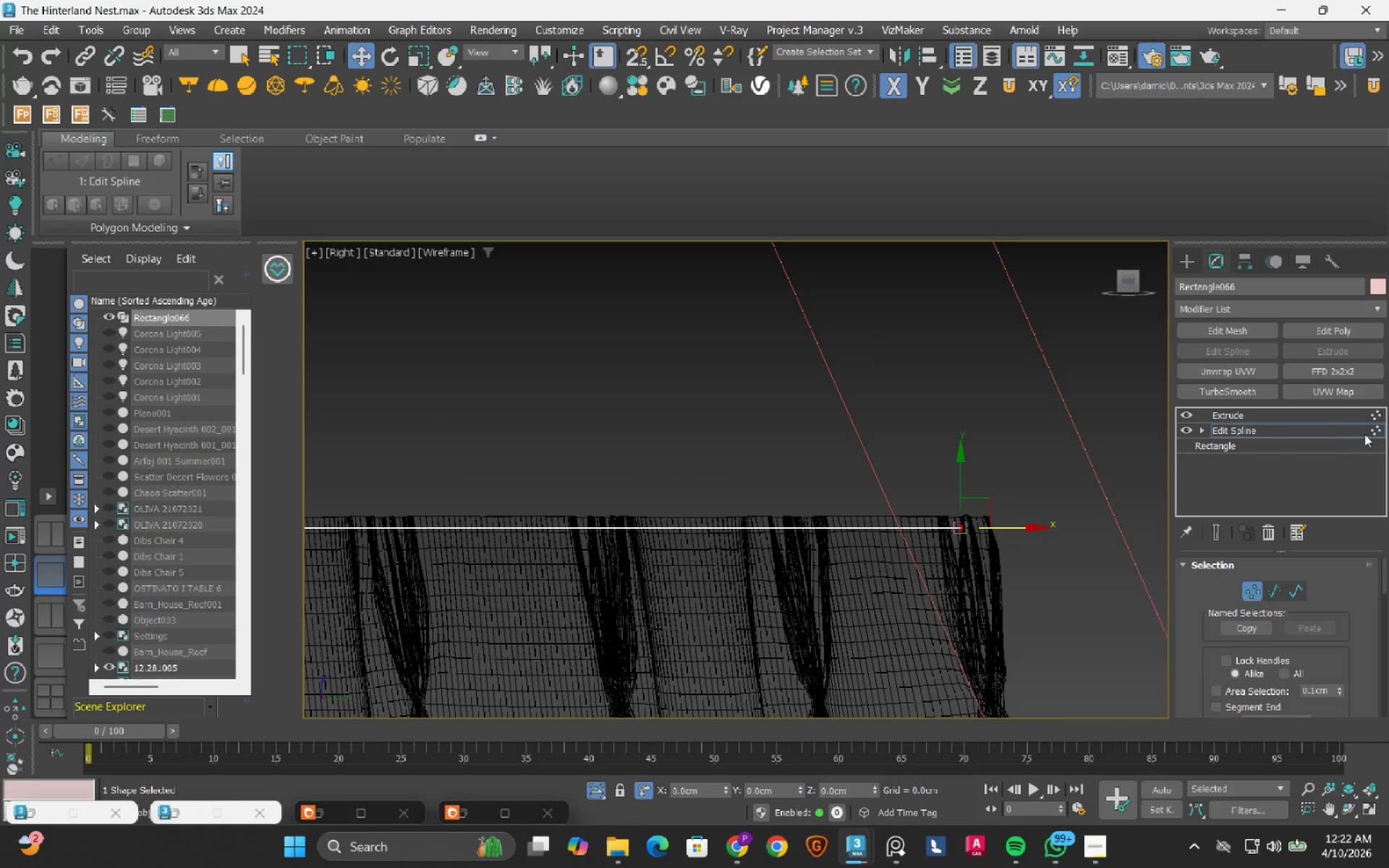 
left_click([1375, 430])
 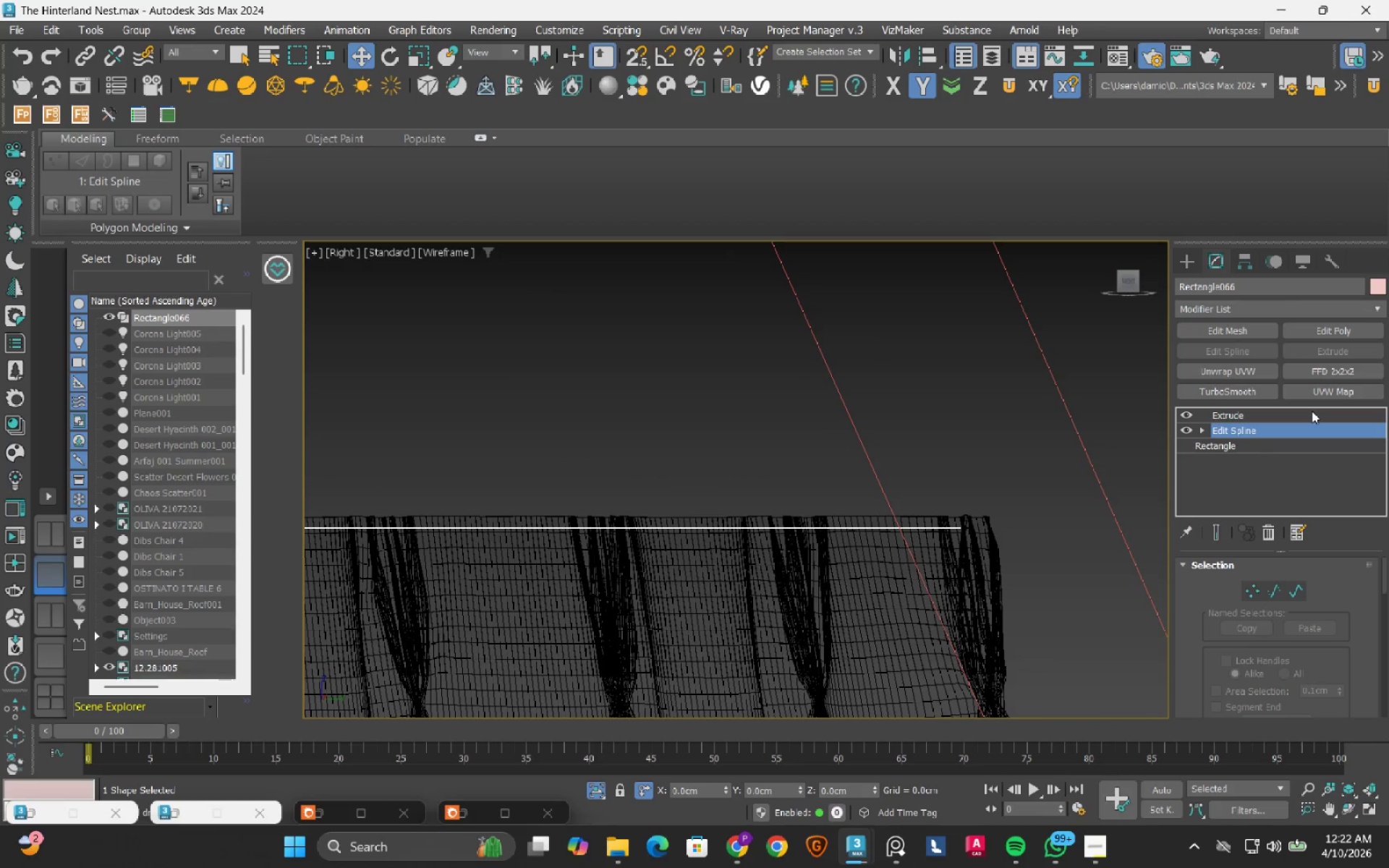 
left_click_drag(start_coordinate=[1312, 411], to_coordinate=[1307, 412])
 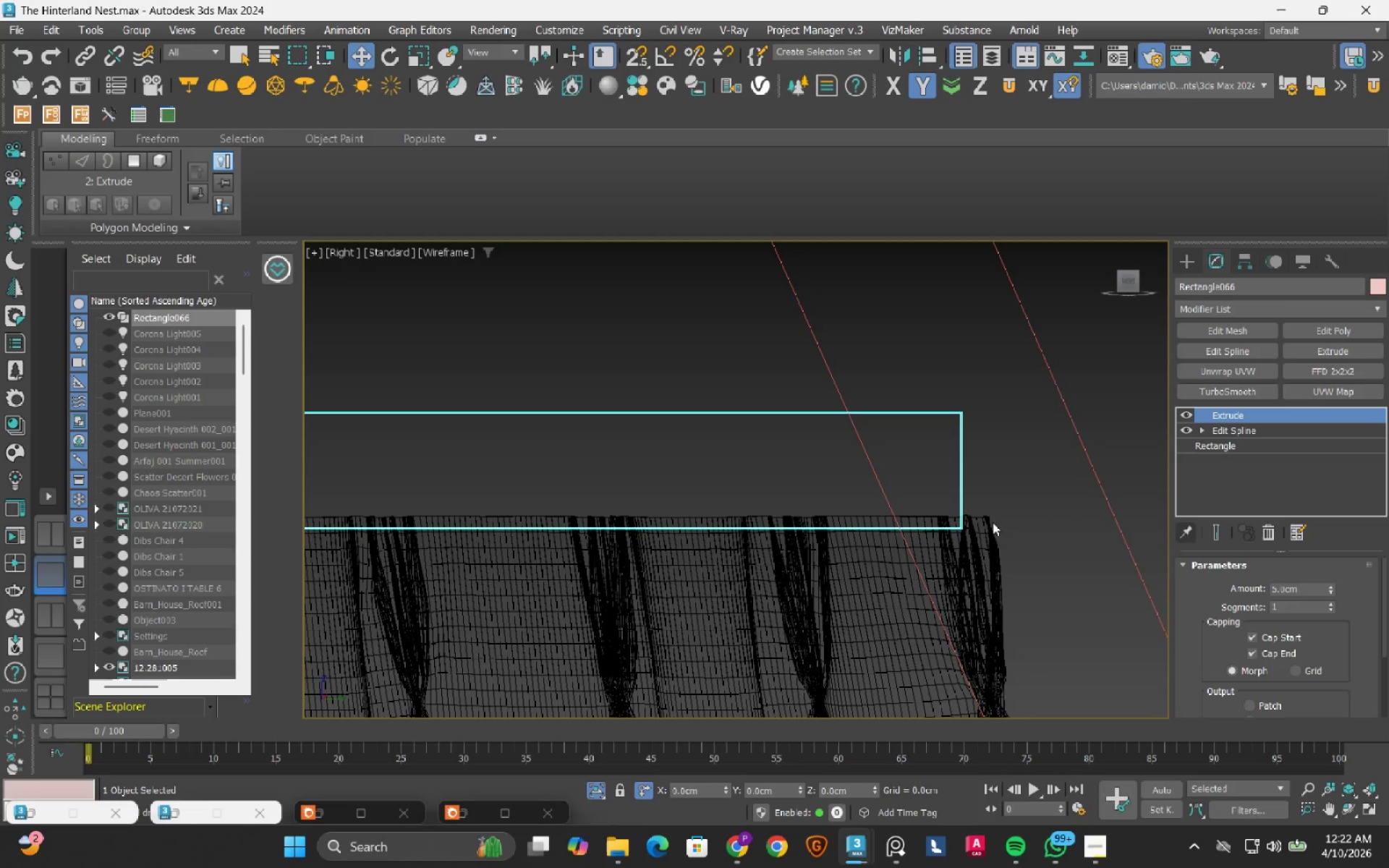 
scroll: coordinate [702, 399], scroll_direction: down, amount: 9.0
 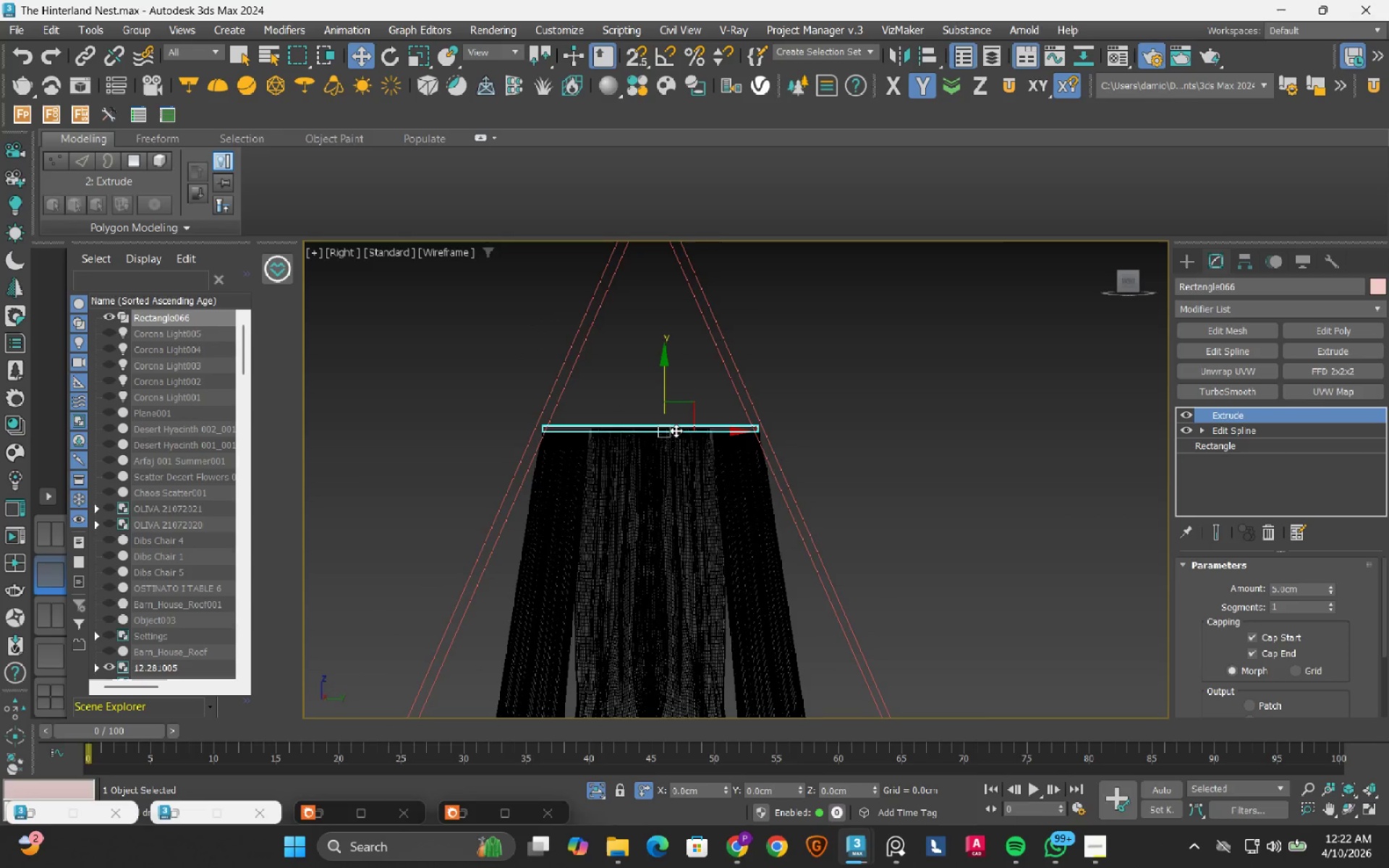 
hold_key(key=AltLeft, duration=0.45)
 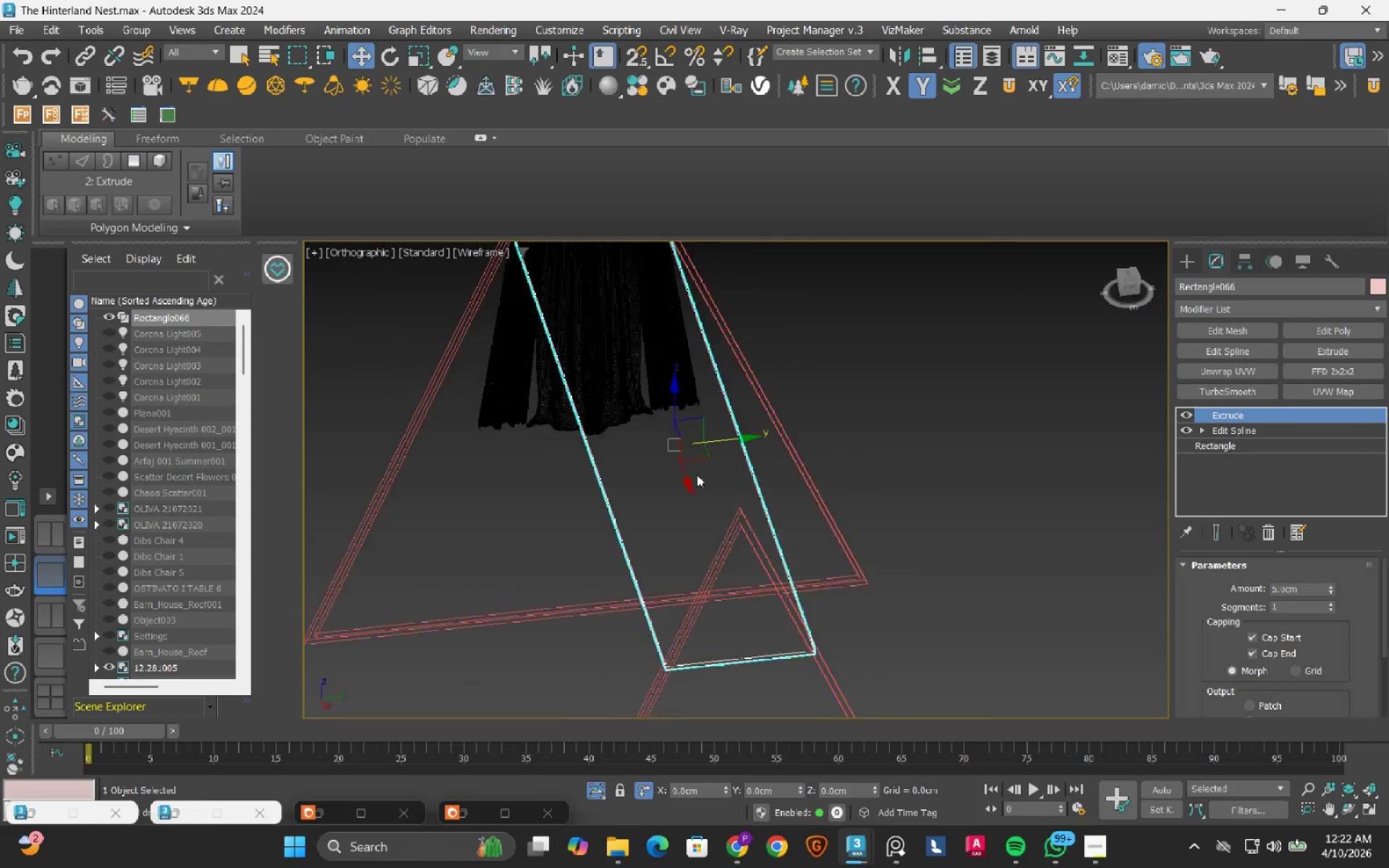 
hold_key(key=AltLeft, duration=1.14)
 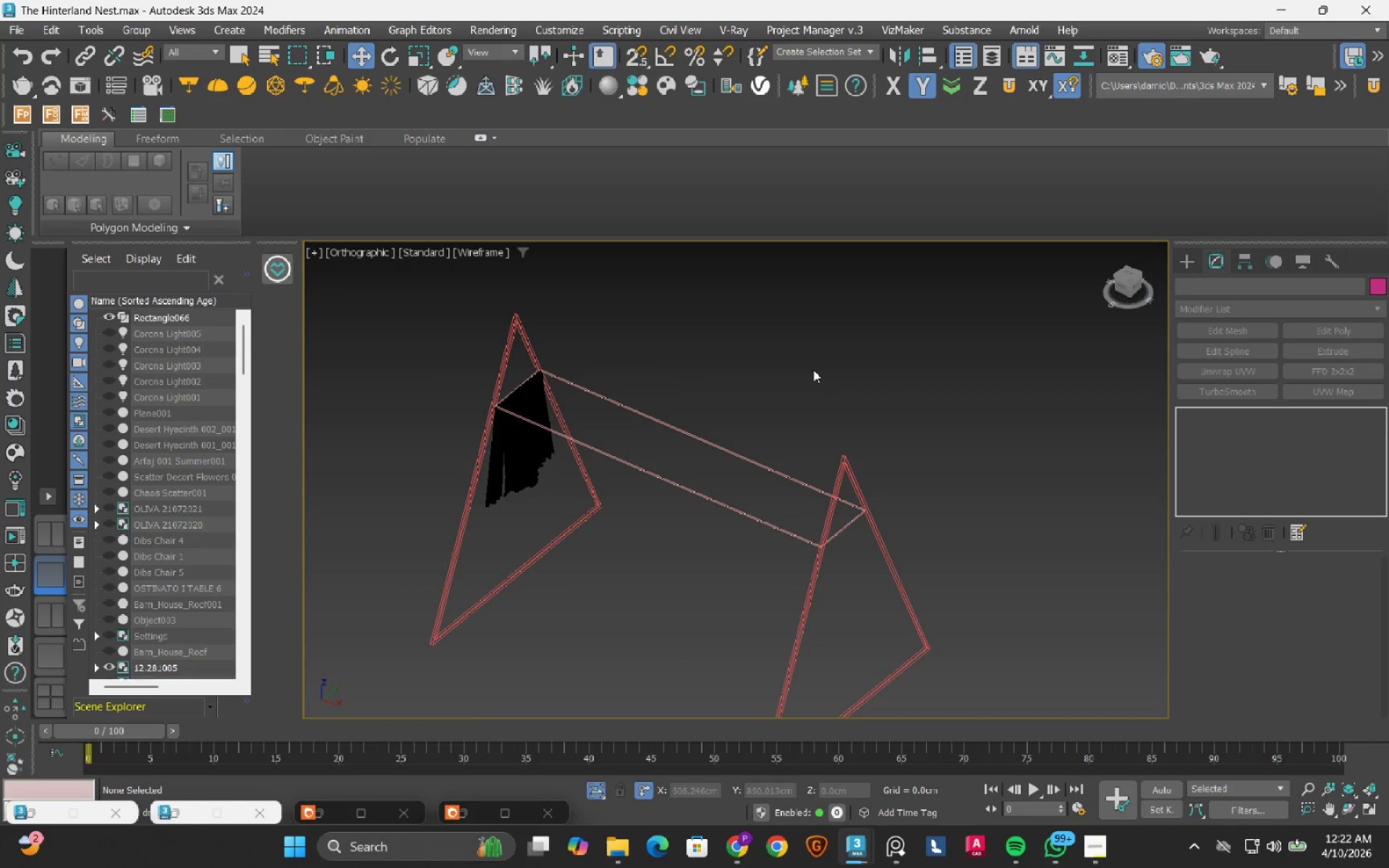 
scroll: coordinate [697, 475], scroll_direction: down, amount: 3.0
 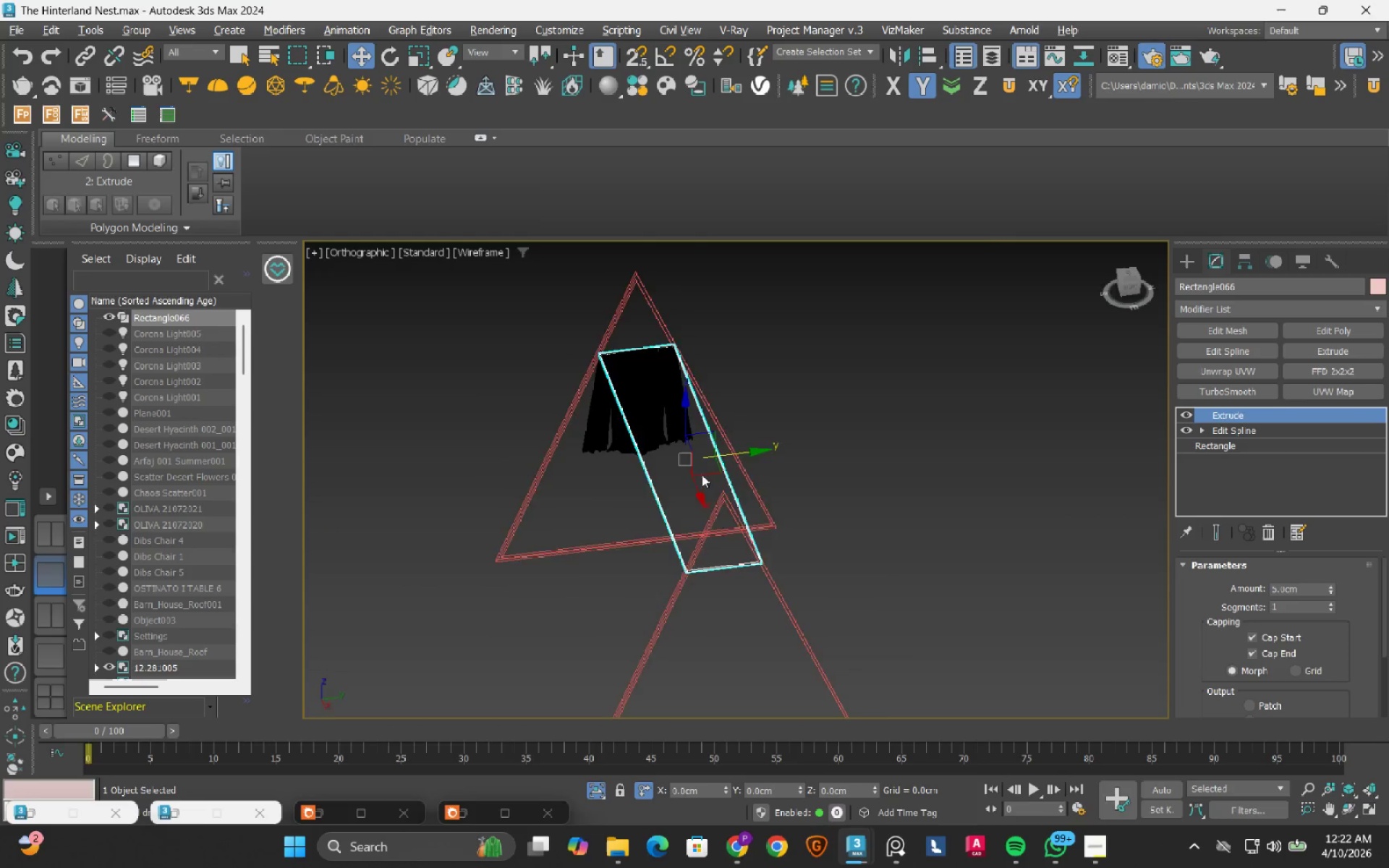 
hold_key(key=AltLeft, duration=1.94)
 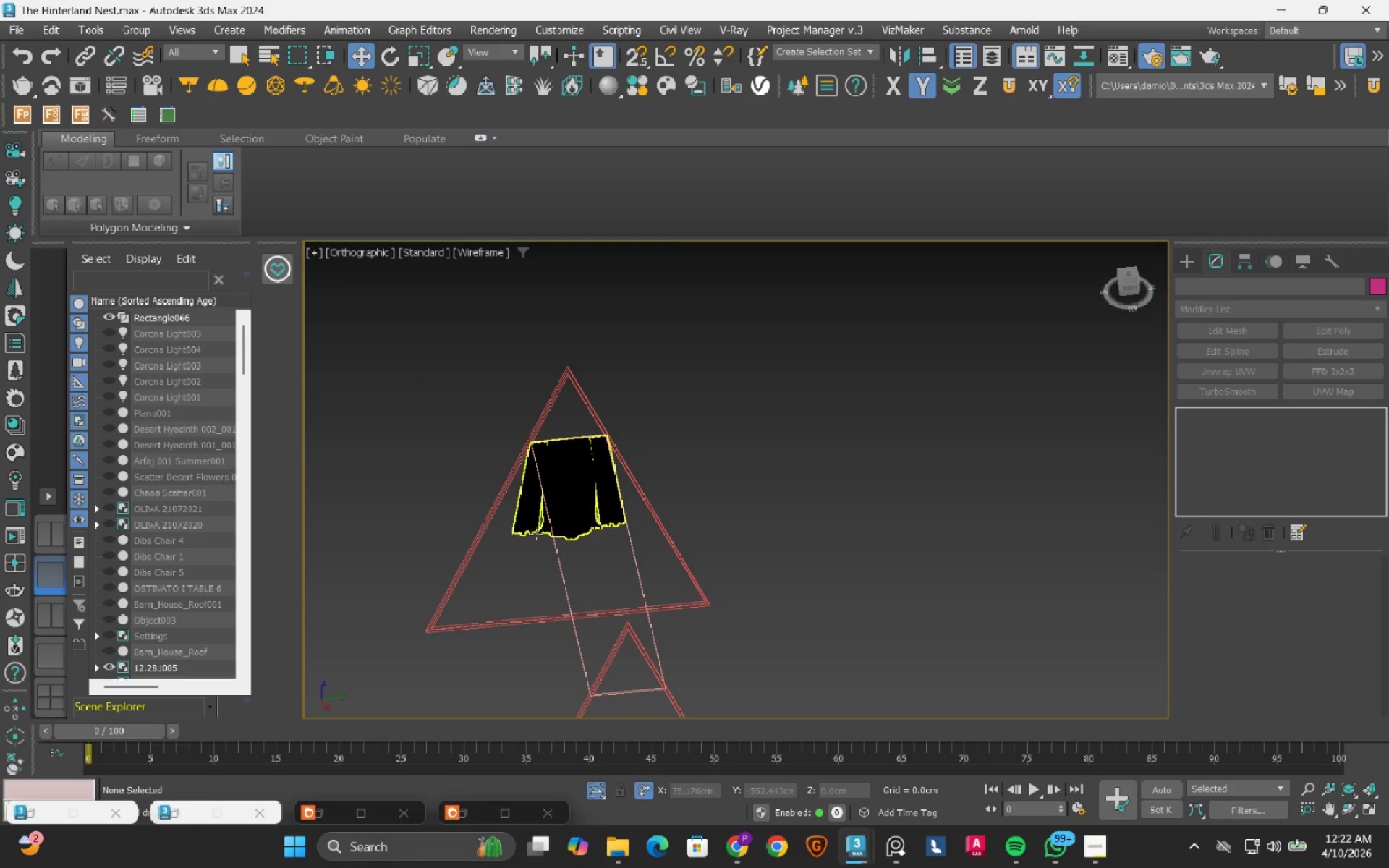 
left_click([529, 525])
 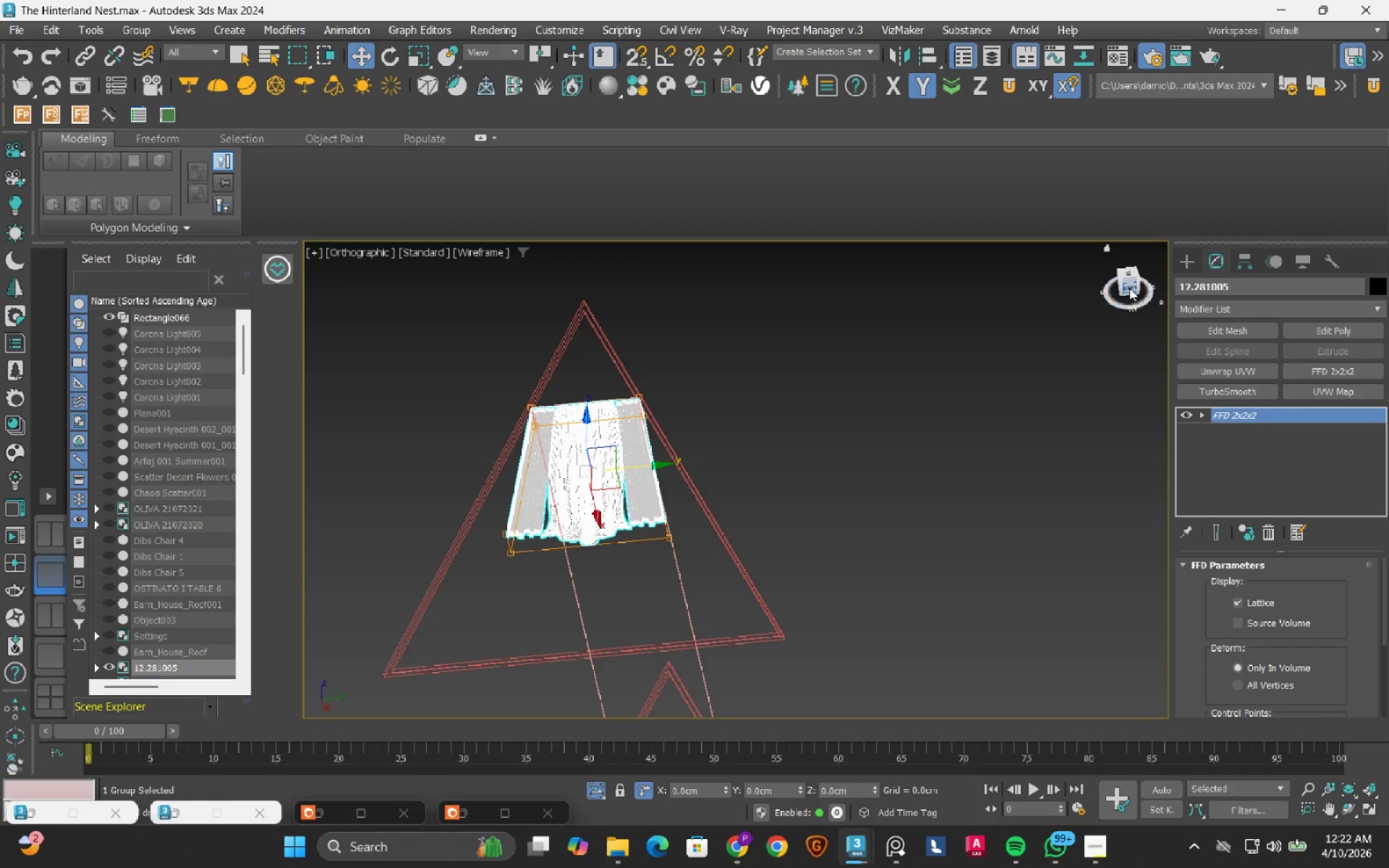 
scroll: coordinate [529, 525], scroll_direction: up, amount: 1.0
 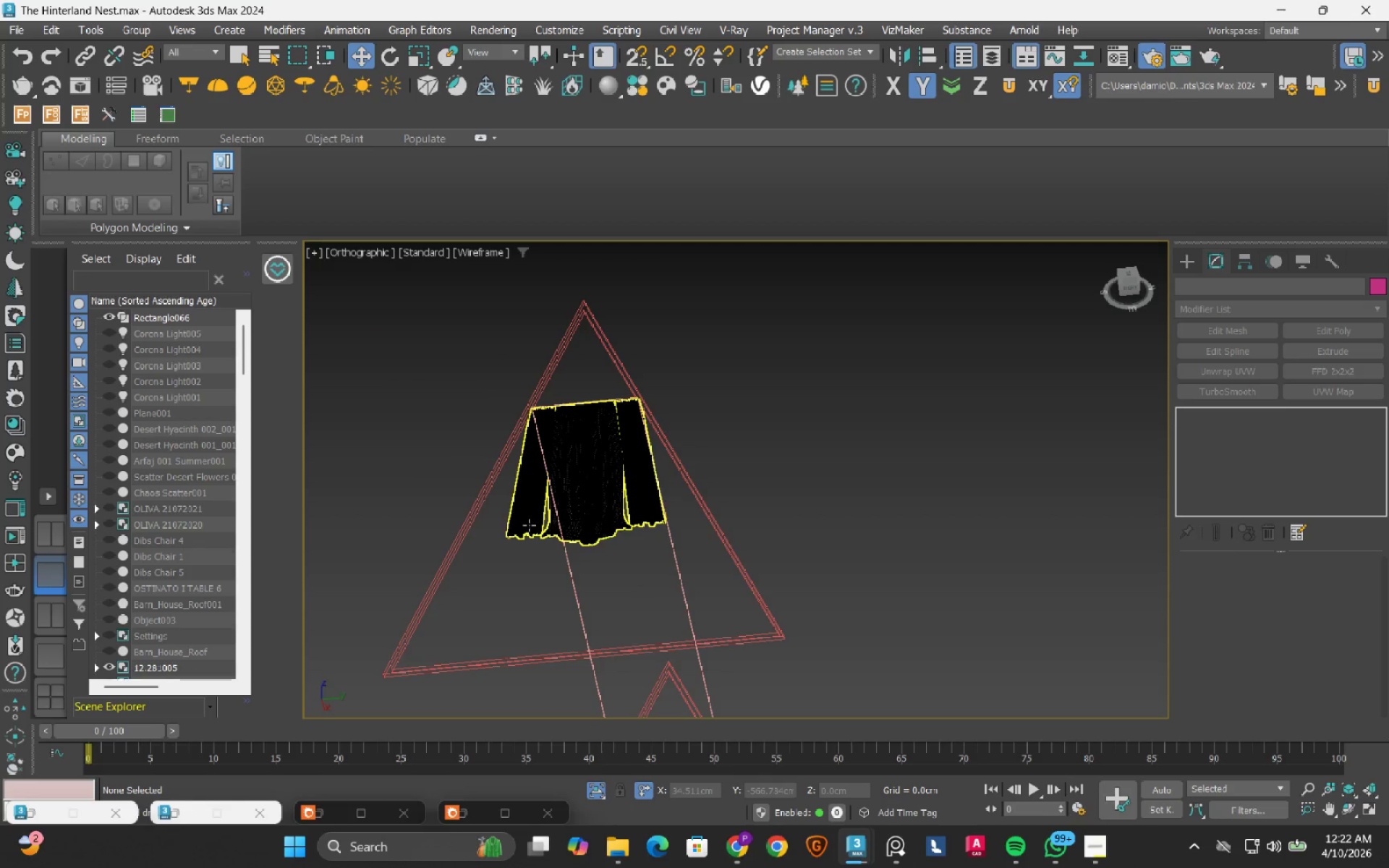 
left_click([1130, 288])
 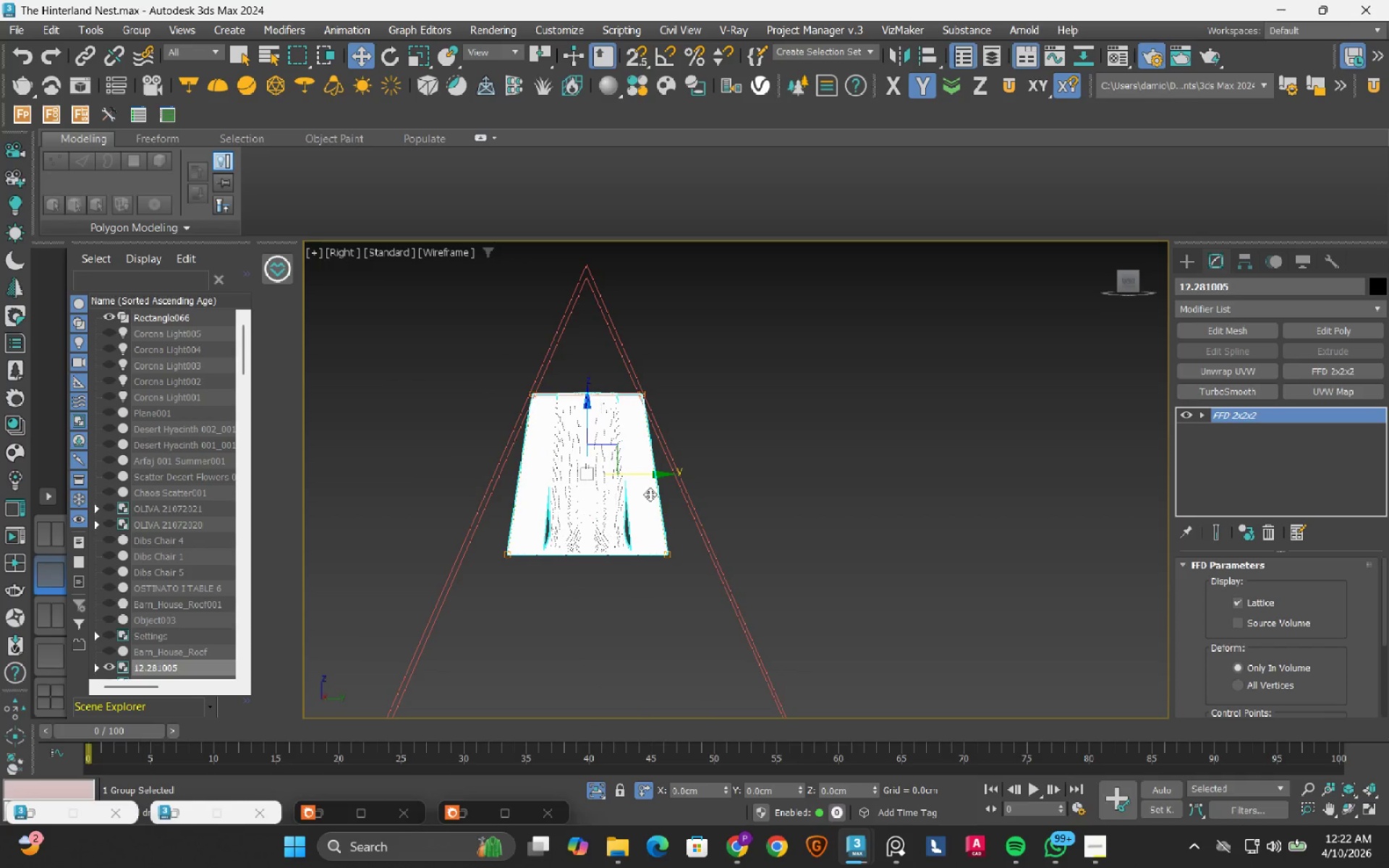 
scroll: coordinate [626, 513], scroll_direction: up, amount: 2.0
 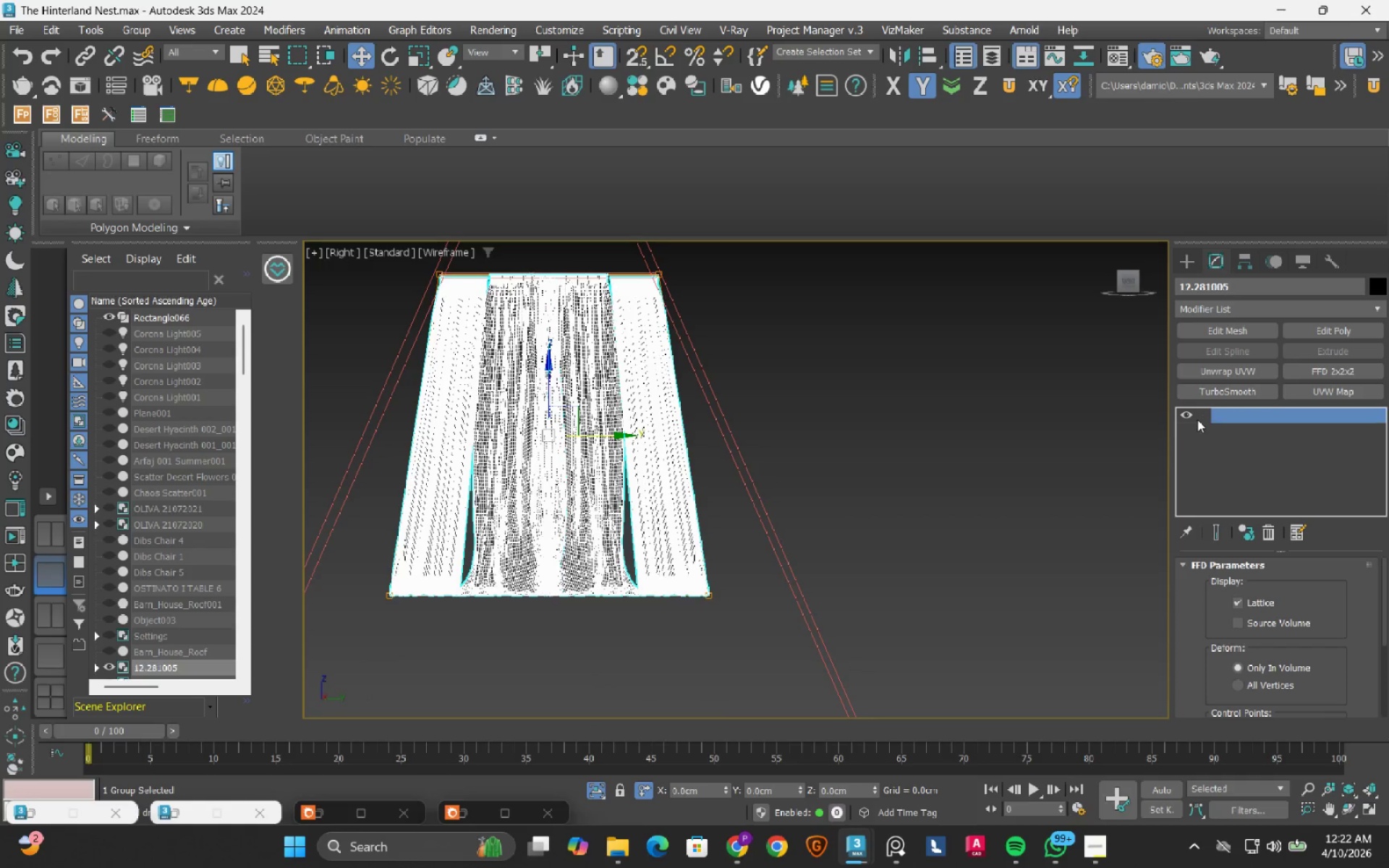 
double_click([1226, 430])
 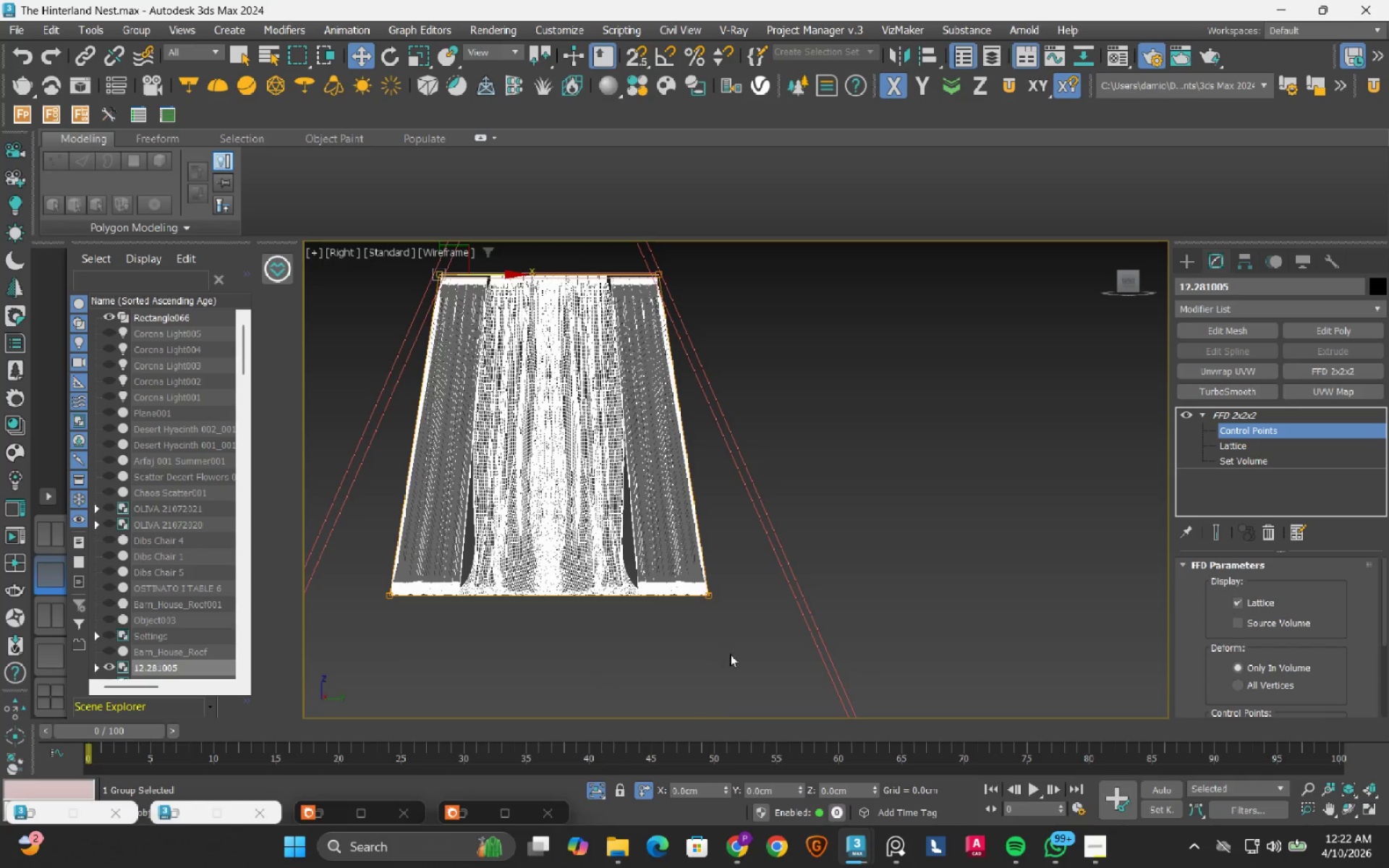 
left_click_drag(start_coordinate=[739, 631], to_coordinate=[711, 531])
 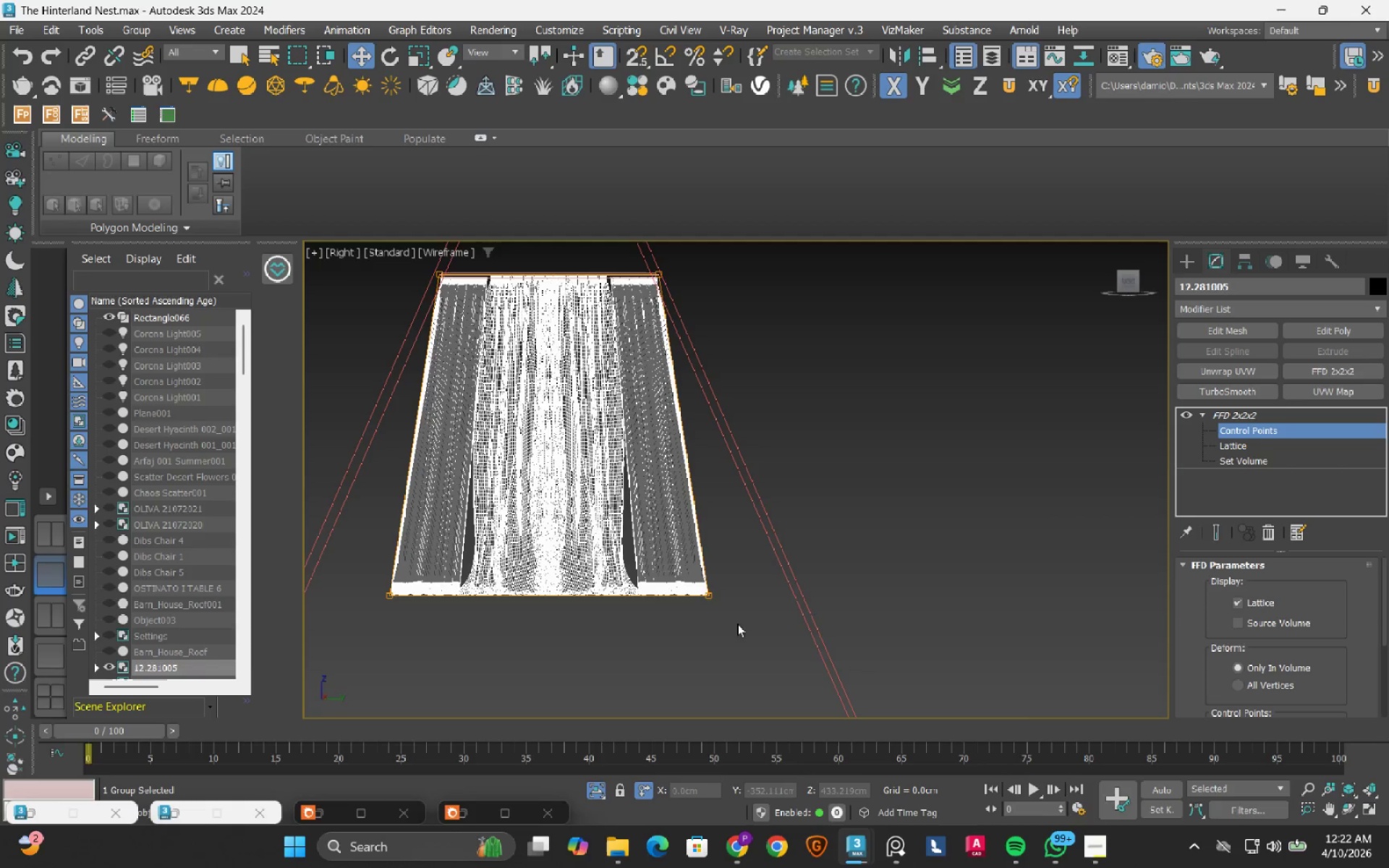 
left_click_drag(start_coordinate=[733, 634], to_coordinate=[641, 547])
 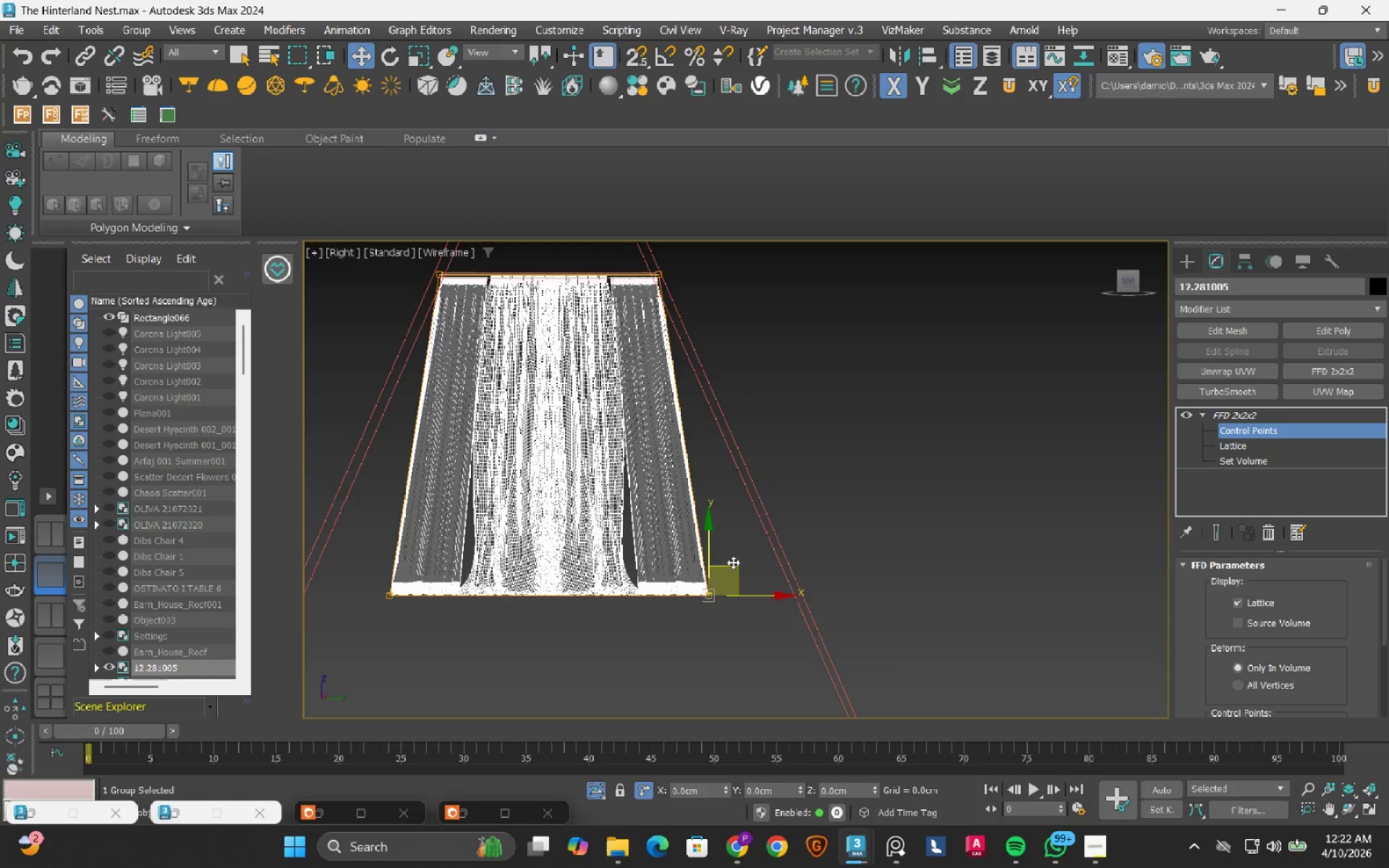 
scroll: coordinate [733, 562], scroll_direction: up, amount: 2.0
 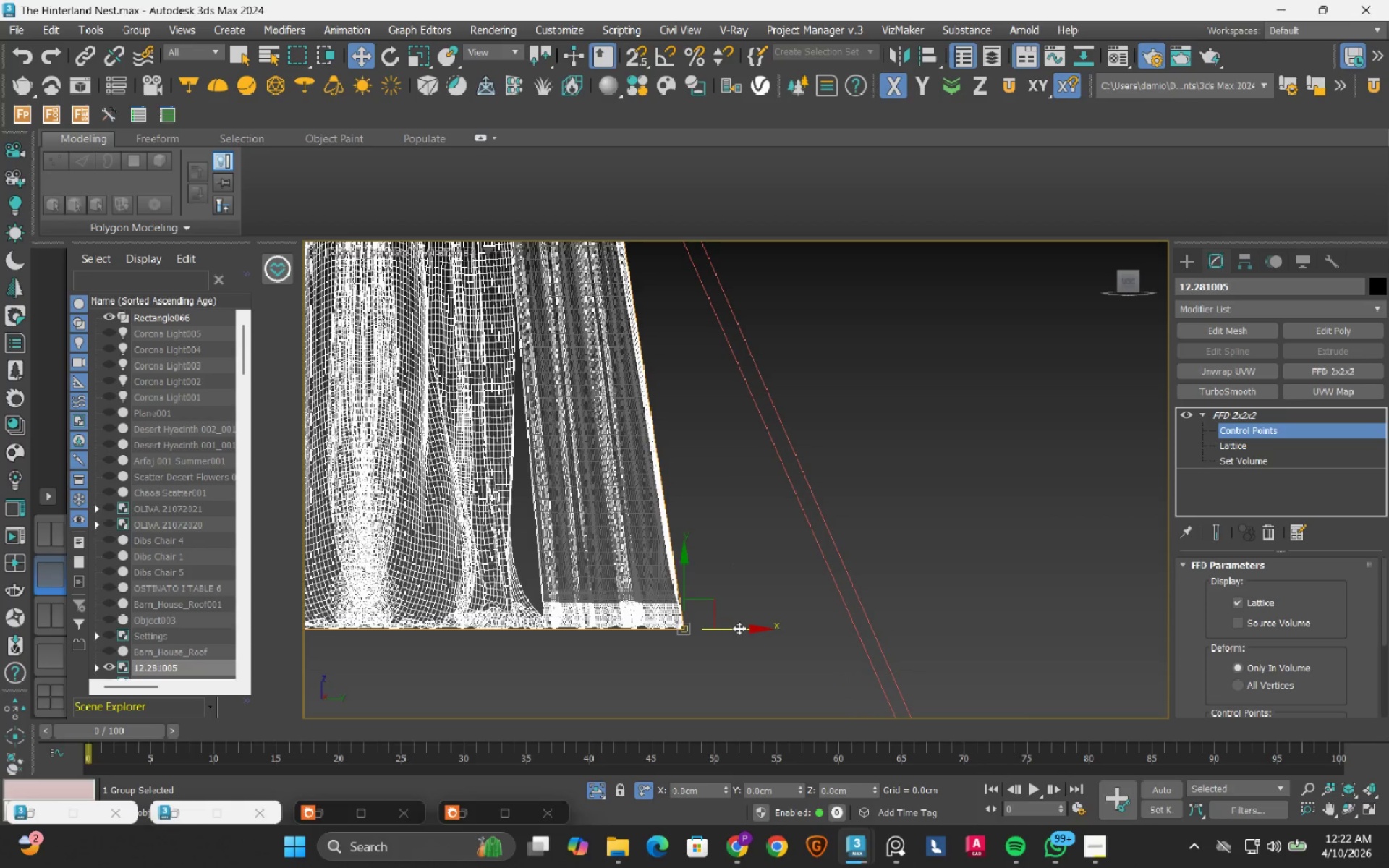 
left_click_drag(start_coordinate=[739, 628], to_coordinate=[910, 637])
 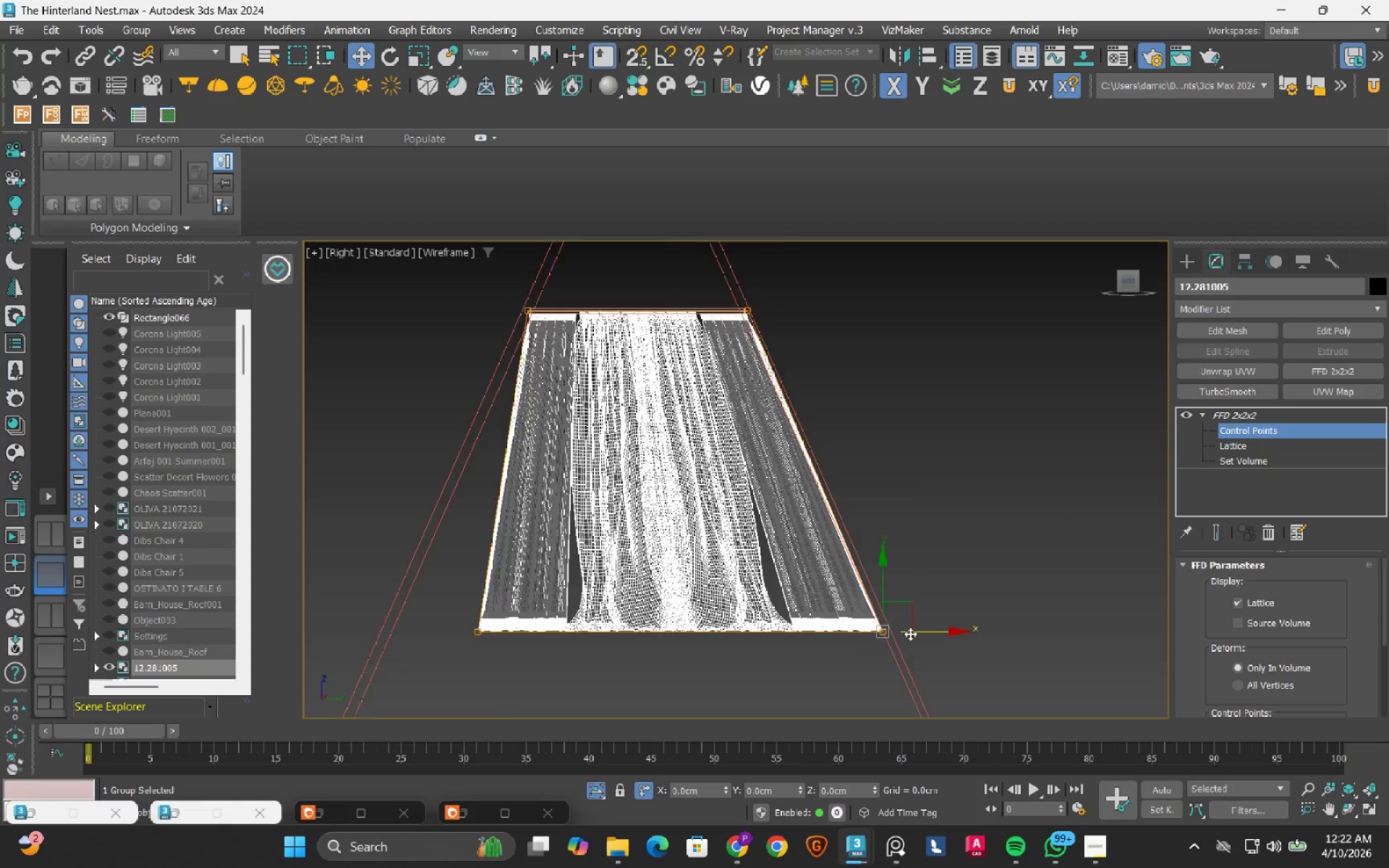 
scroll: coordinate [910, 634], scroll_direction: down, amount: 3.0
 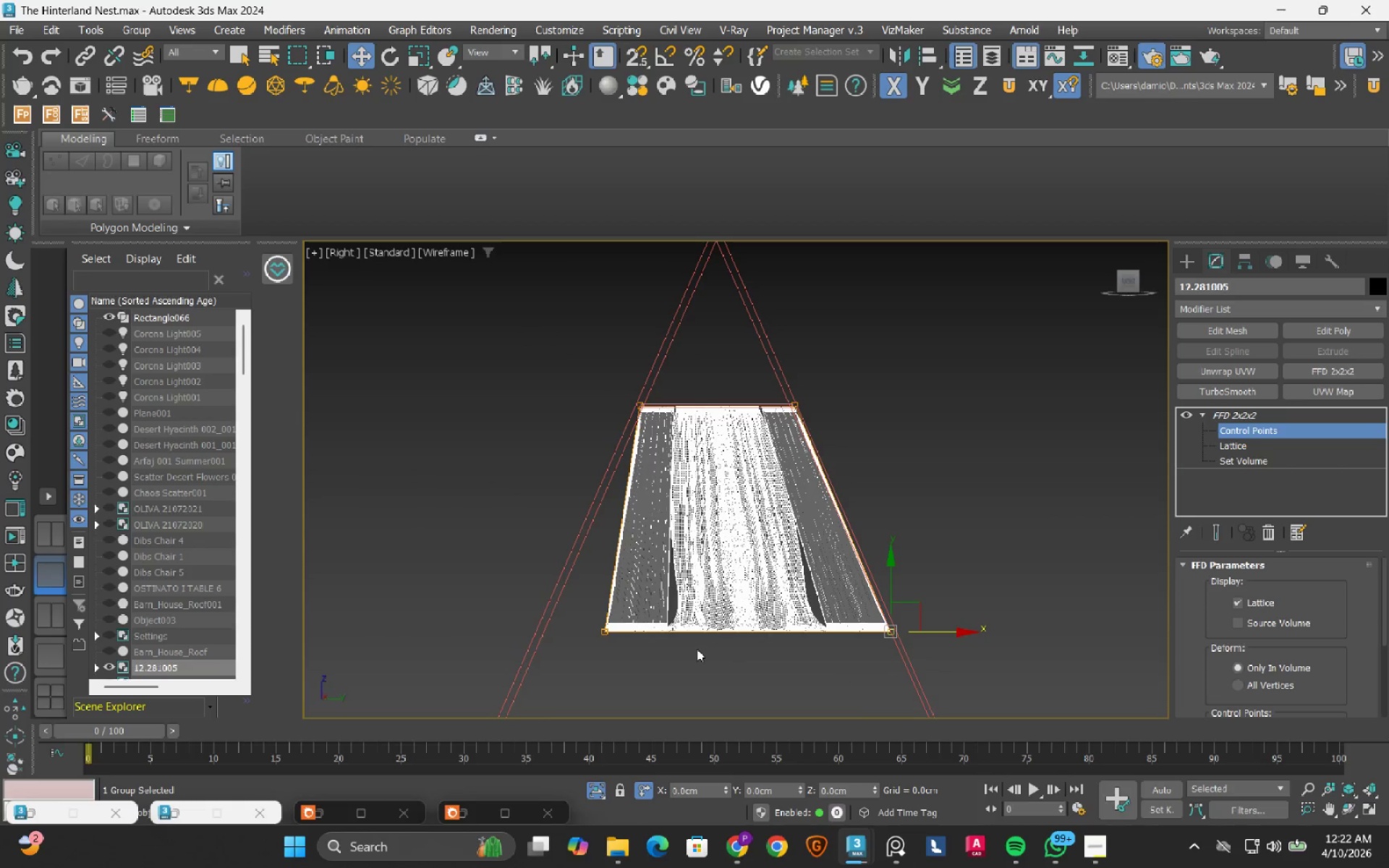 
left_click_drag(start_coordinate=[693, 652], to_coordinate=[585, 560])
 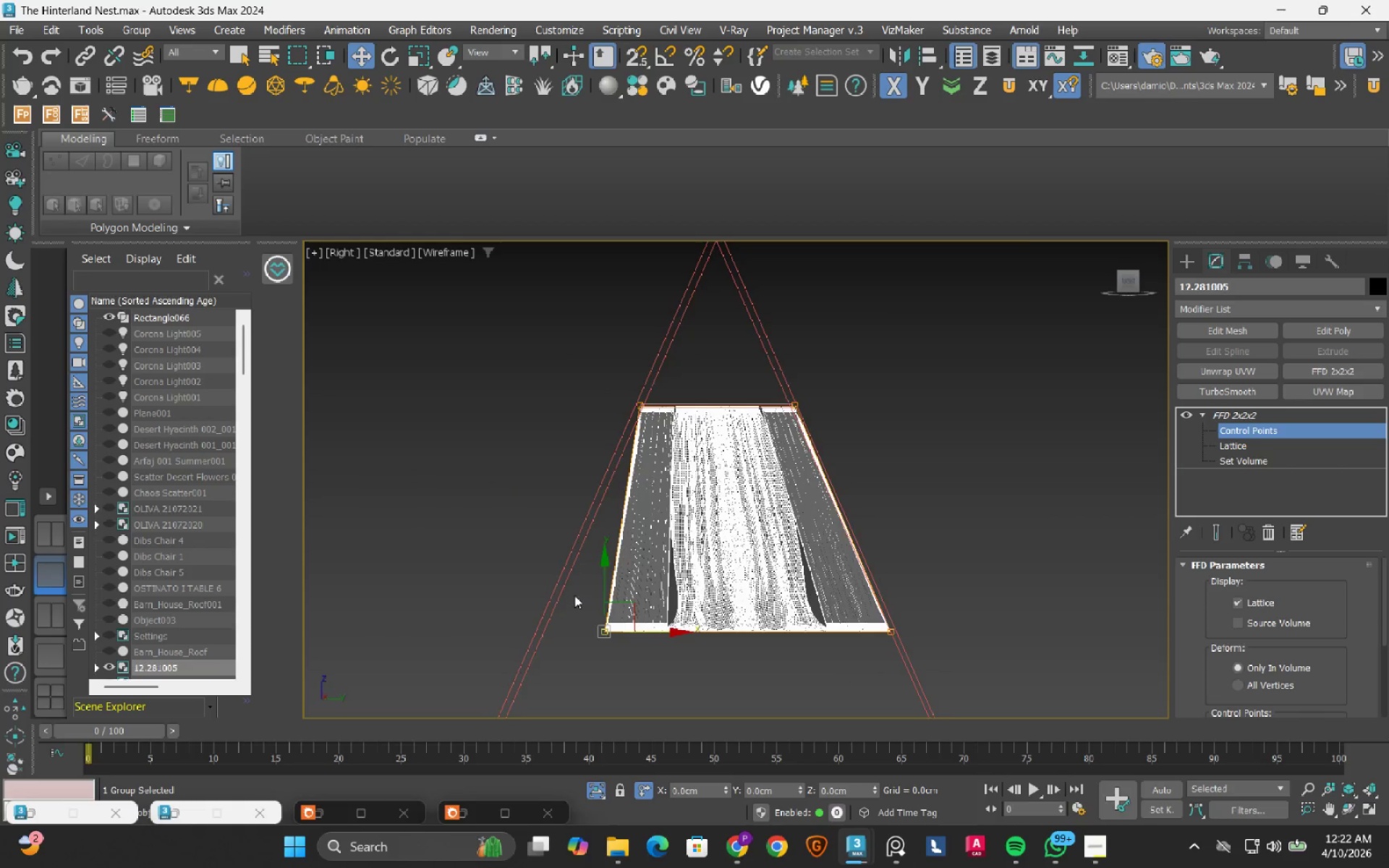 
scroll: coordinate [574, 595], scroll_direction: up, amount: 2.0
 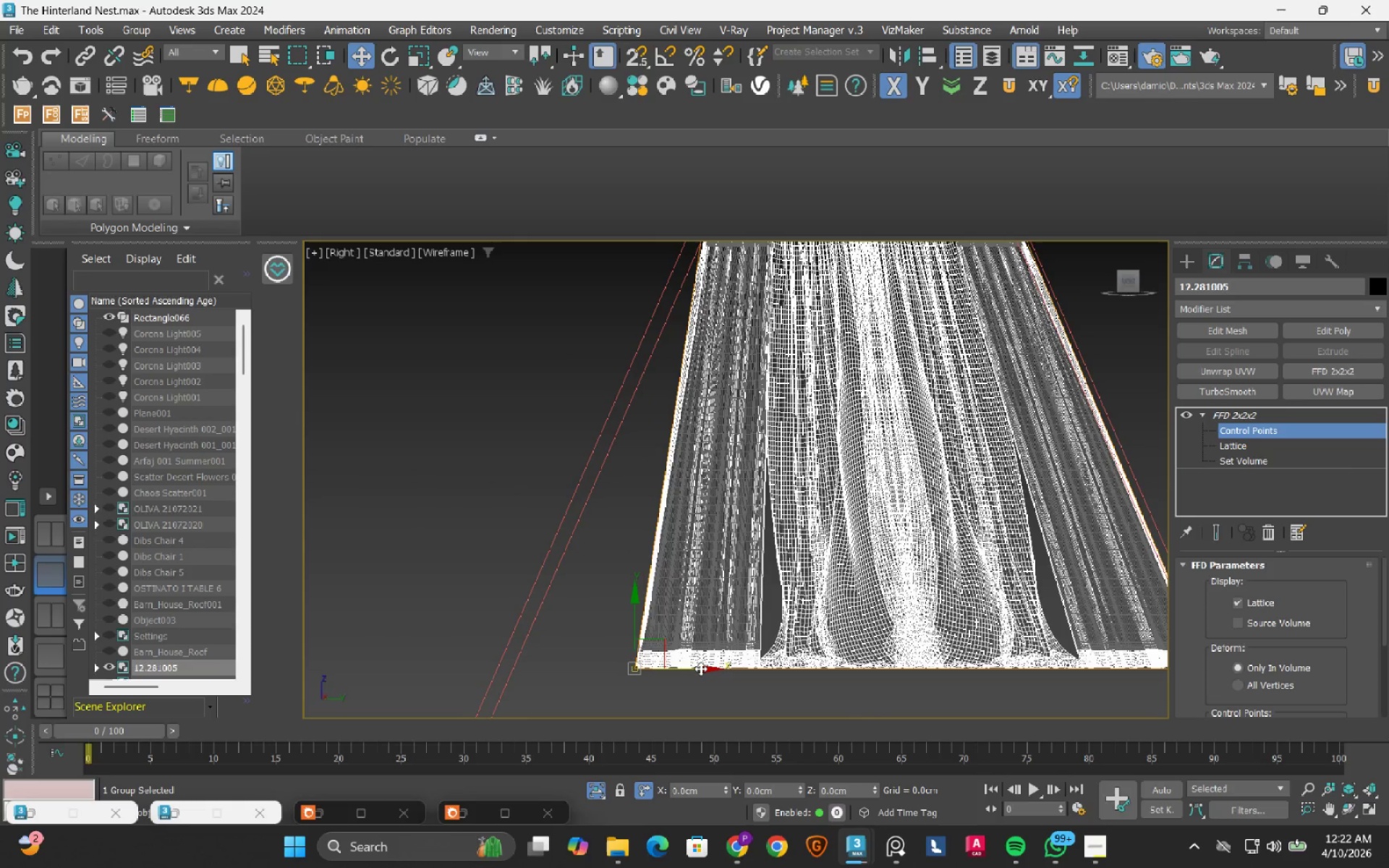 
left_click_drag(start_coordinate=[700, 668], to_coordinate=[579, 676])
 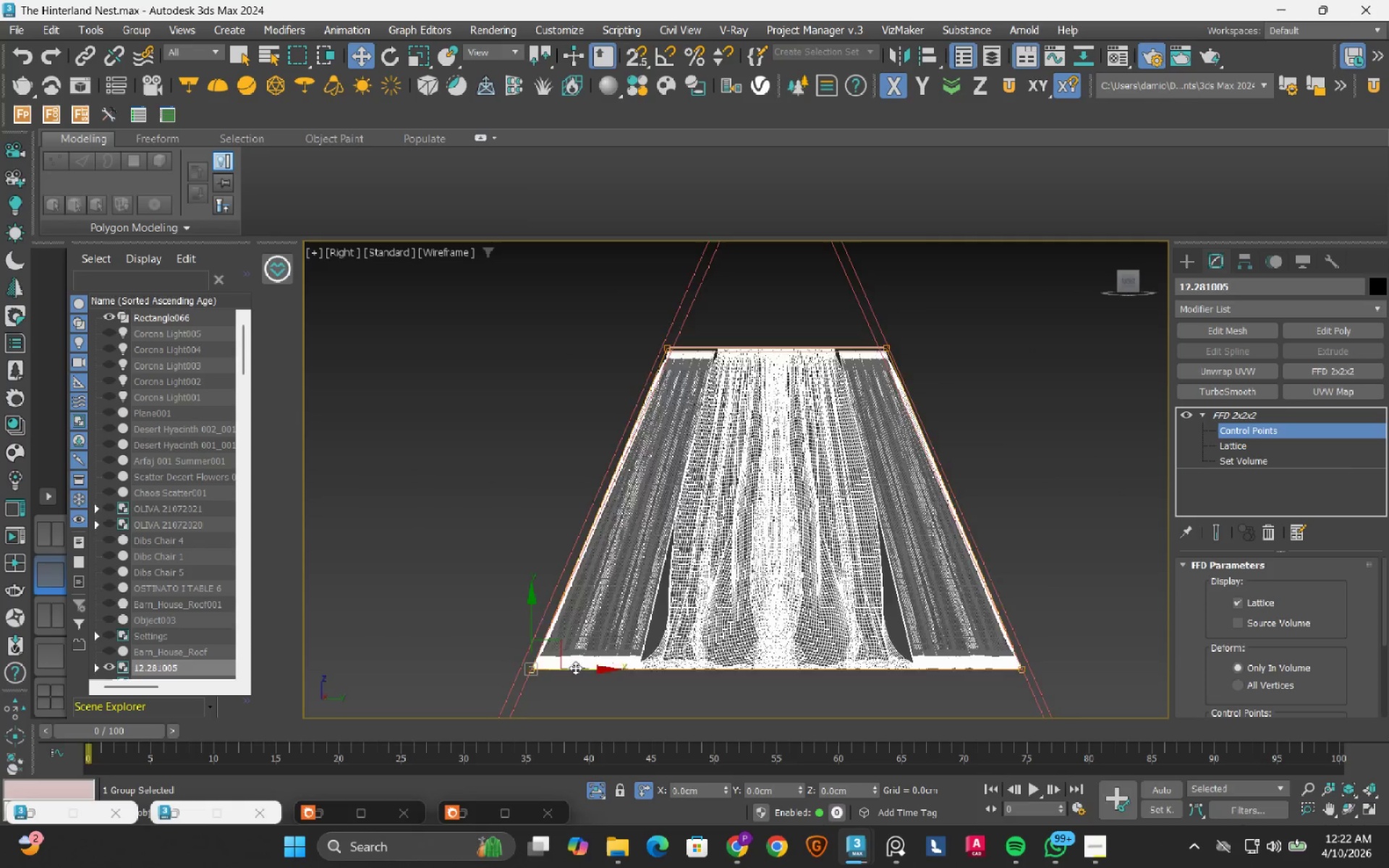 
scroll: coordinate [576, 661], scroll_direction: down, amount: 3.0
 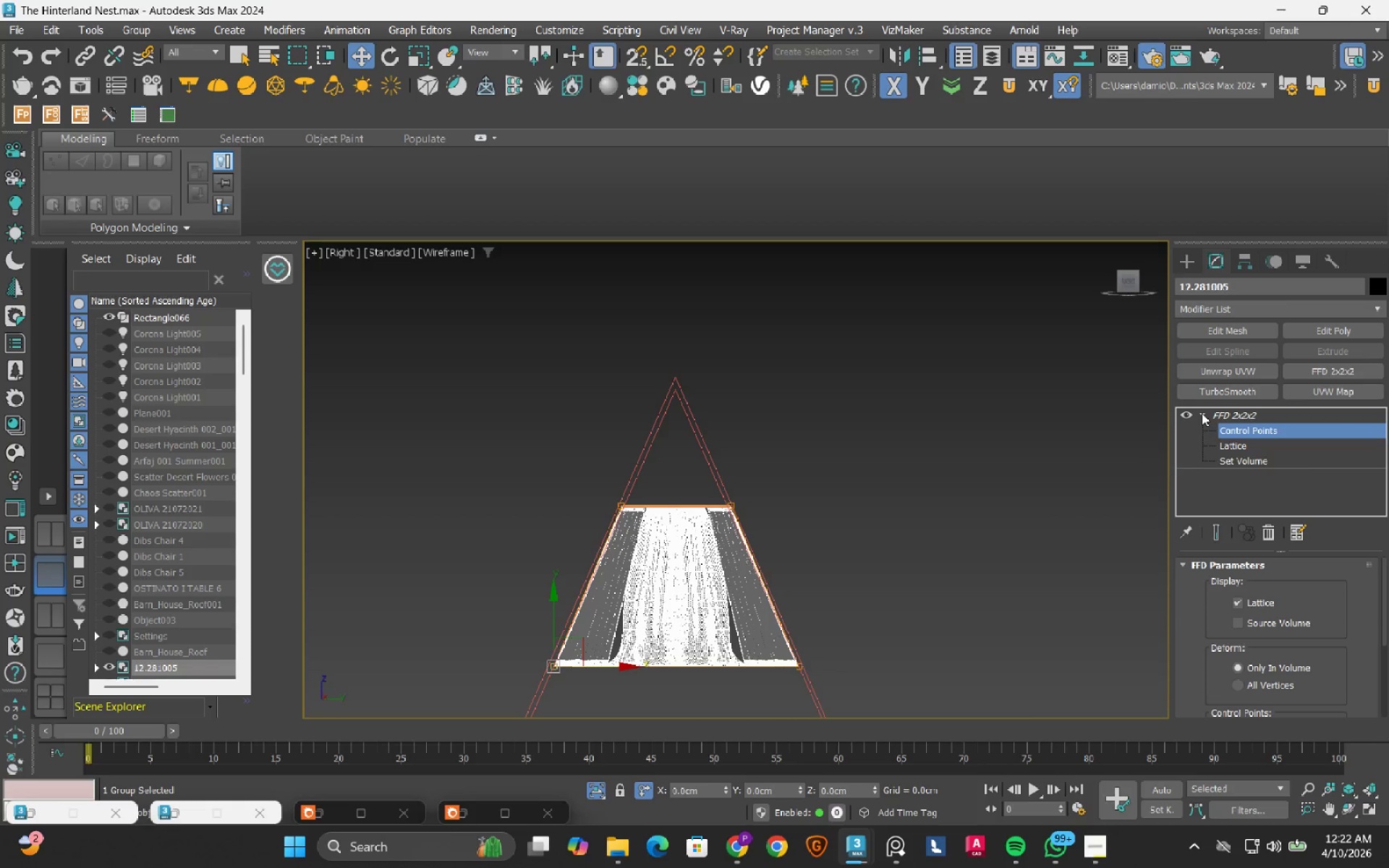 
double_click([1220, 415])
 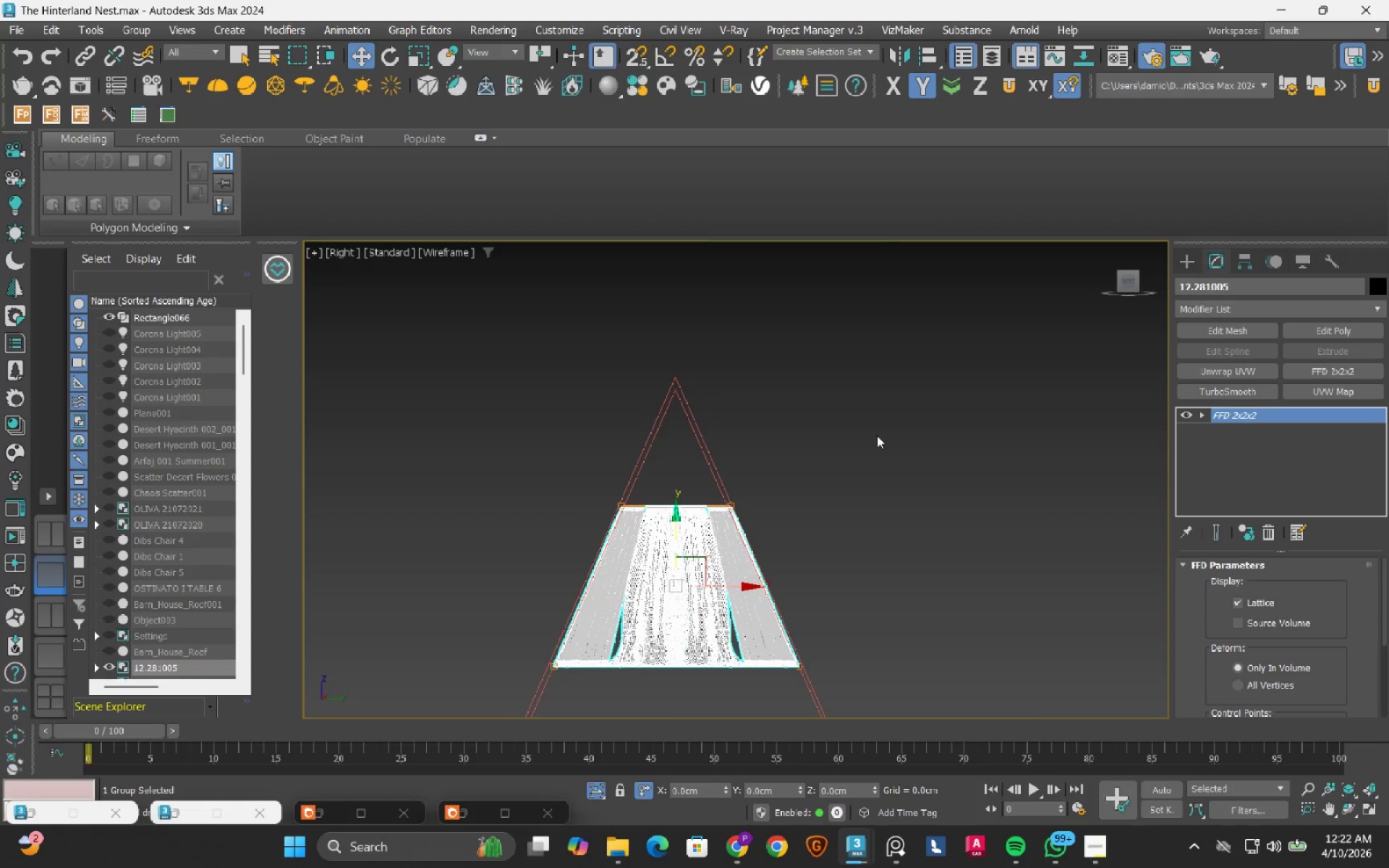 
left_click([874, 435])
 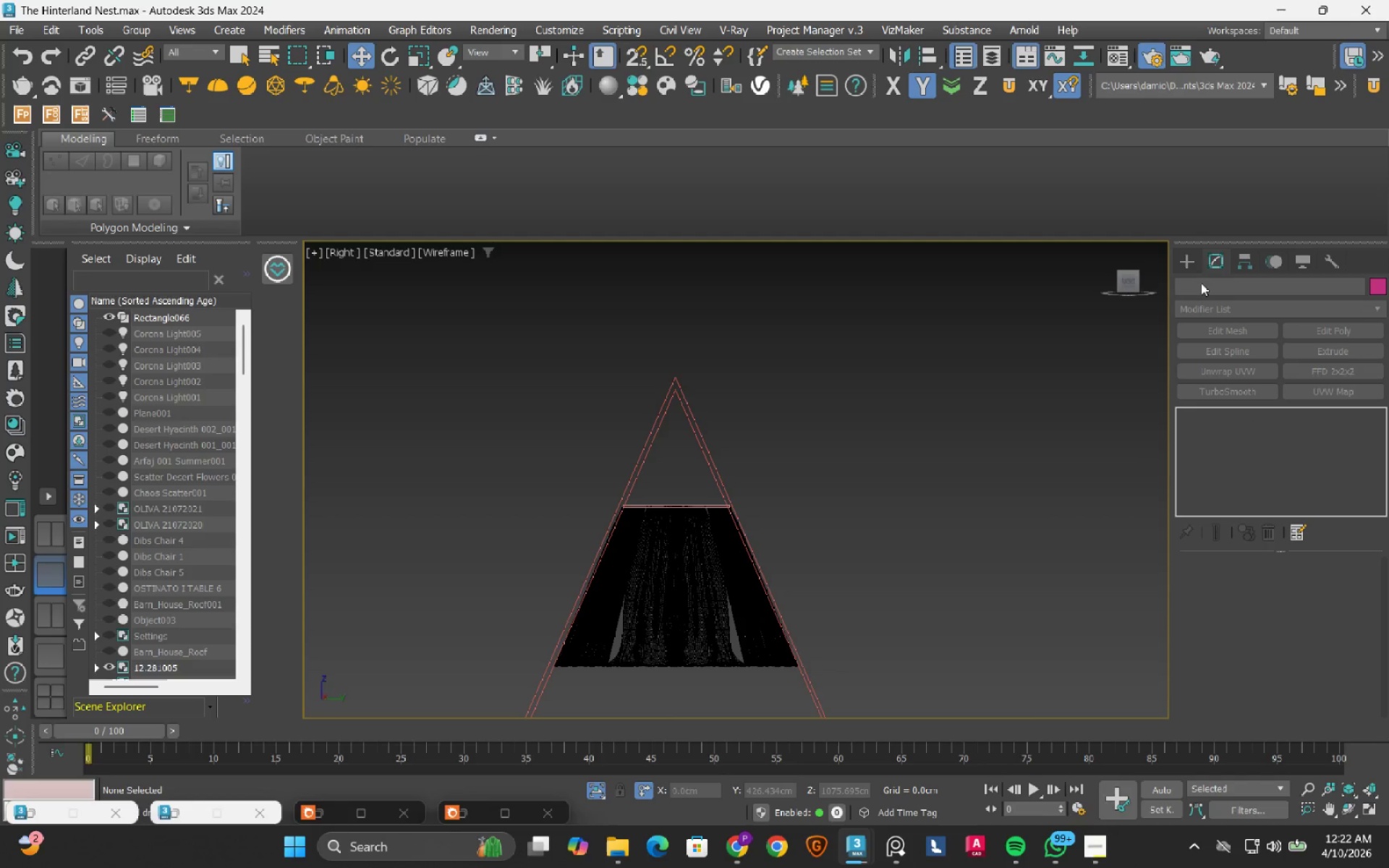 
left_click_drag(start_coordinate=[1183, 257], to_coordinate=[1181, 261])
 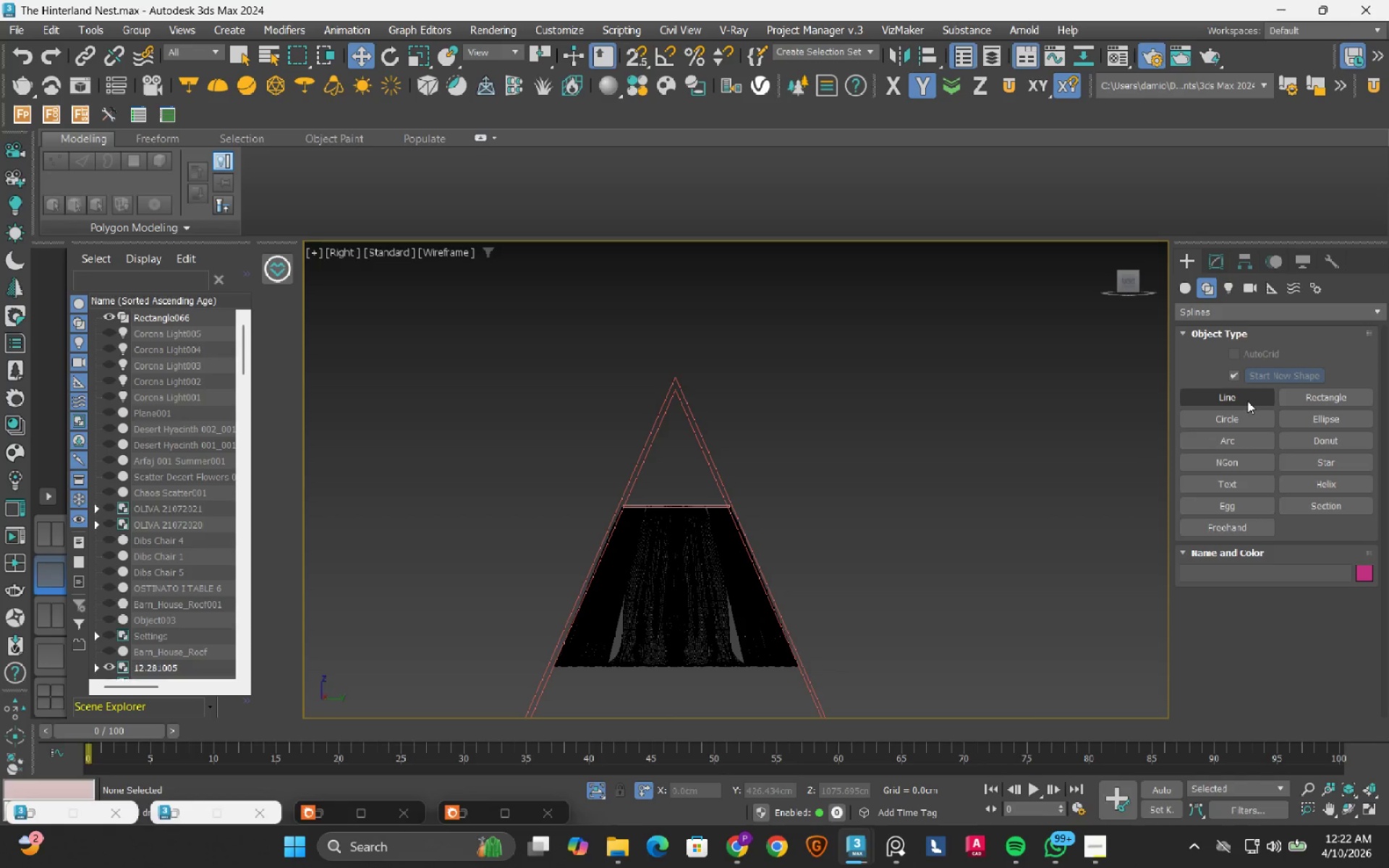 
left_click([1238, 402])
 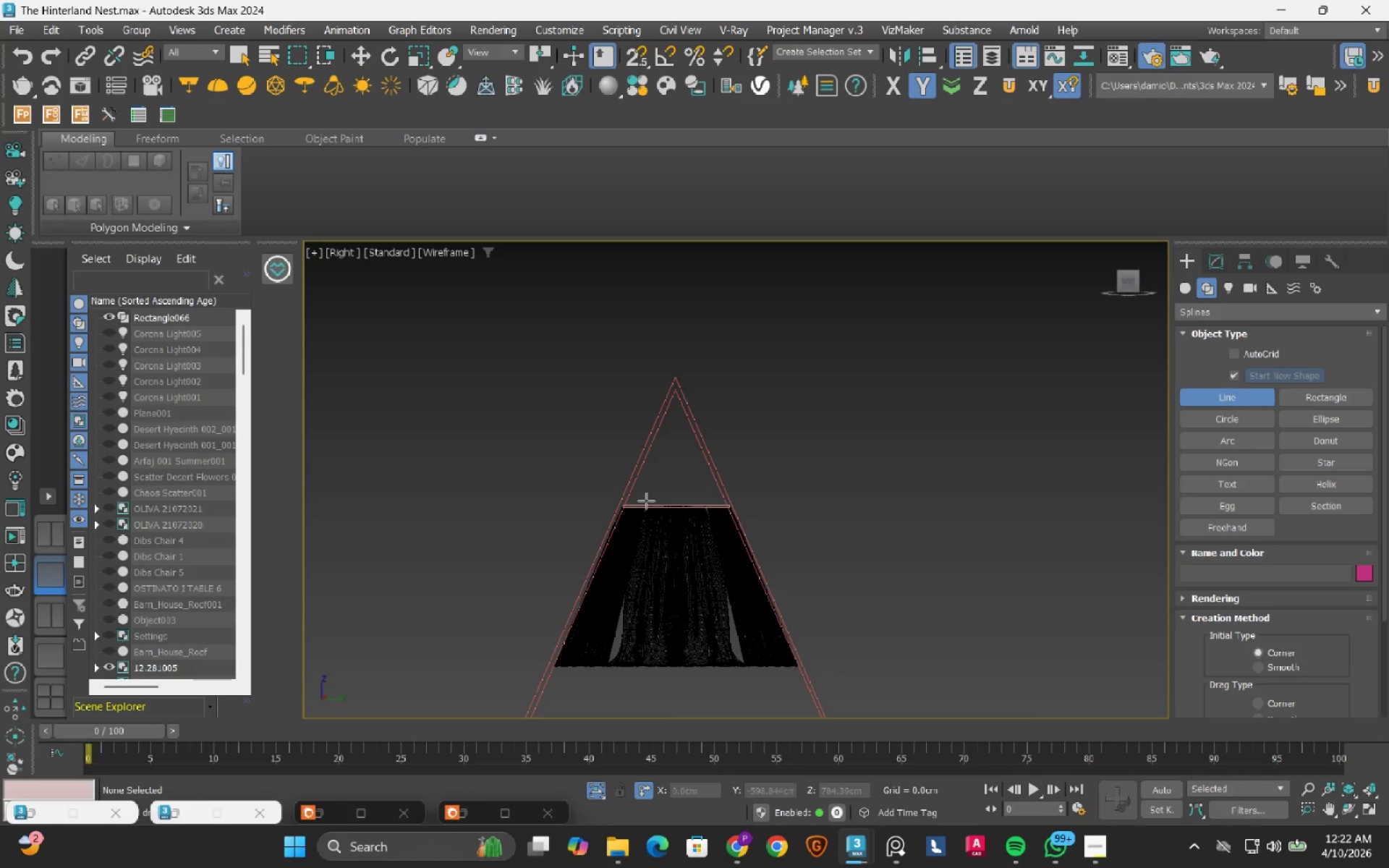 
key(S)
 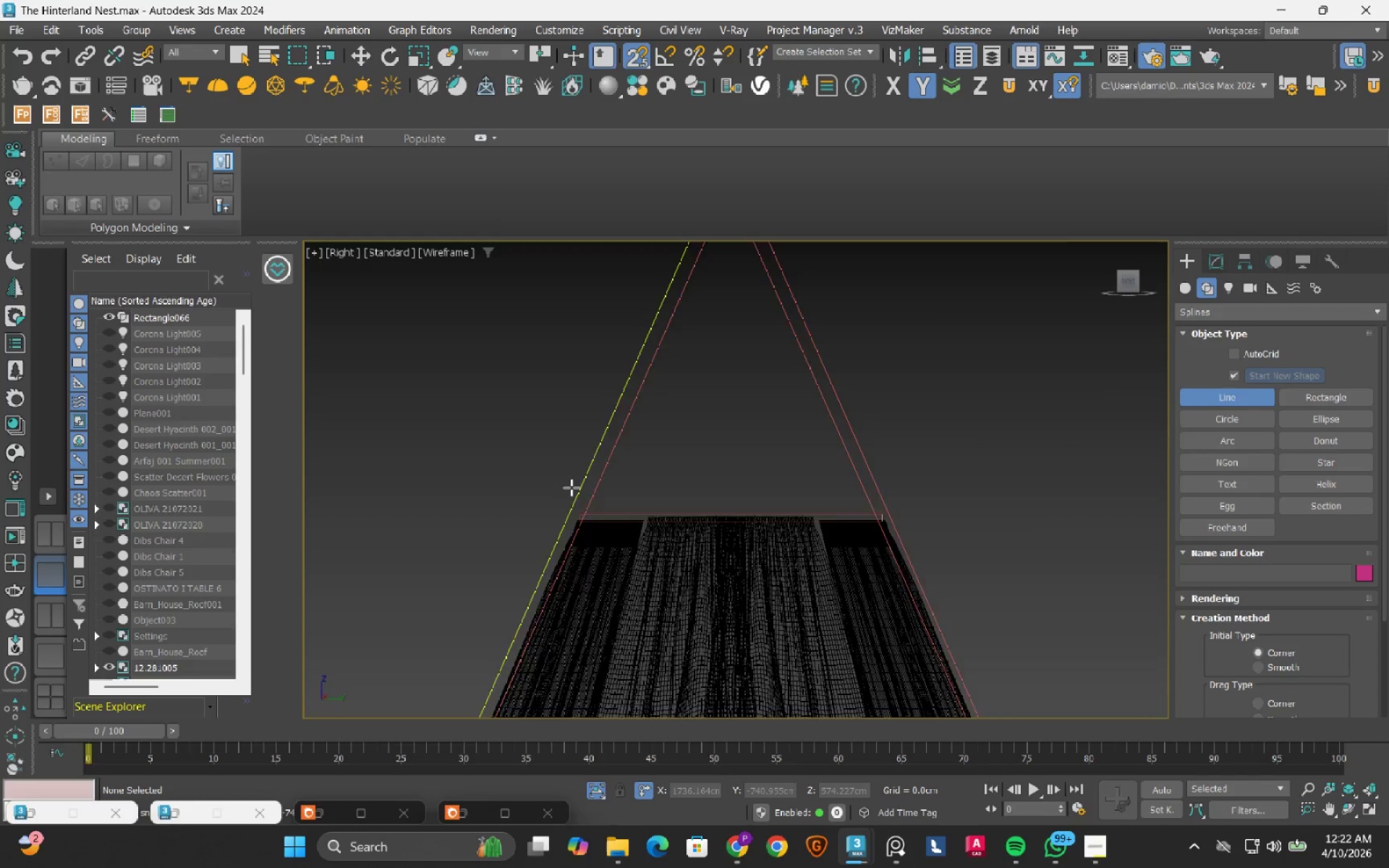 
scroll: coordinate [572, 488], scroll_direction: up, amount: 7.0
 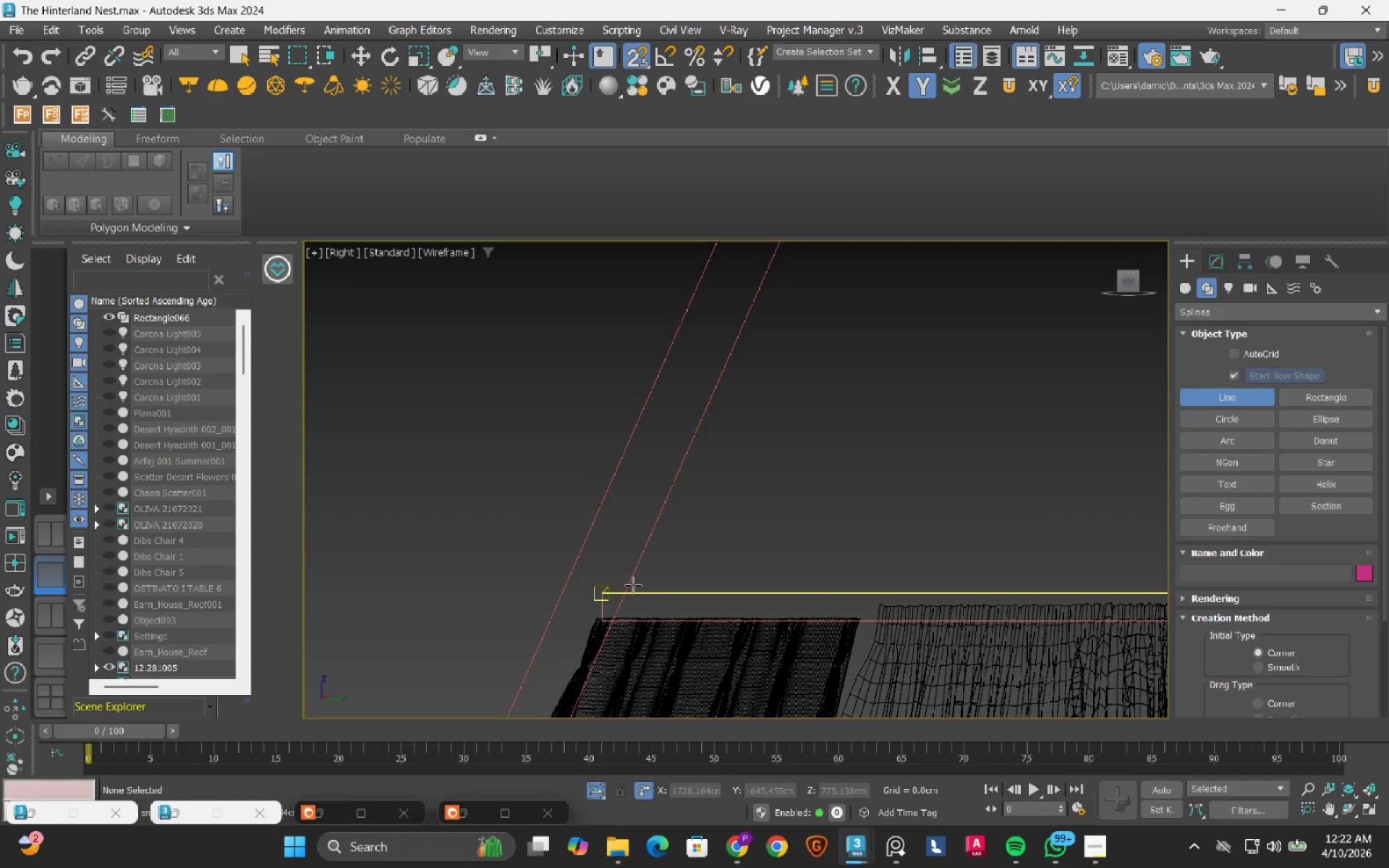 
scroll: coordinate [616, 616], scroll_direction: down, amount: 4.0
 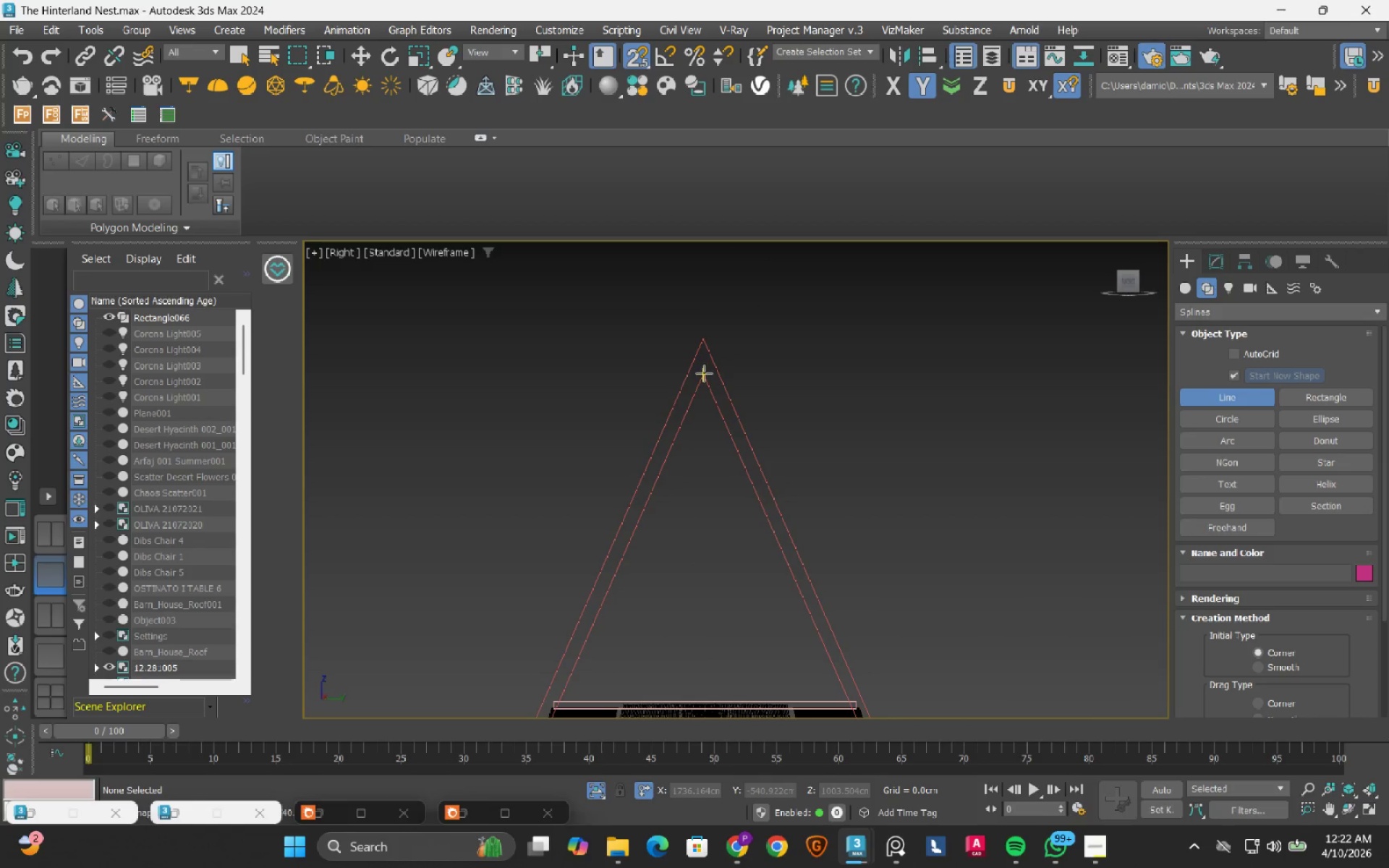 
left_click([704, 373])
 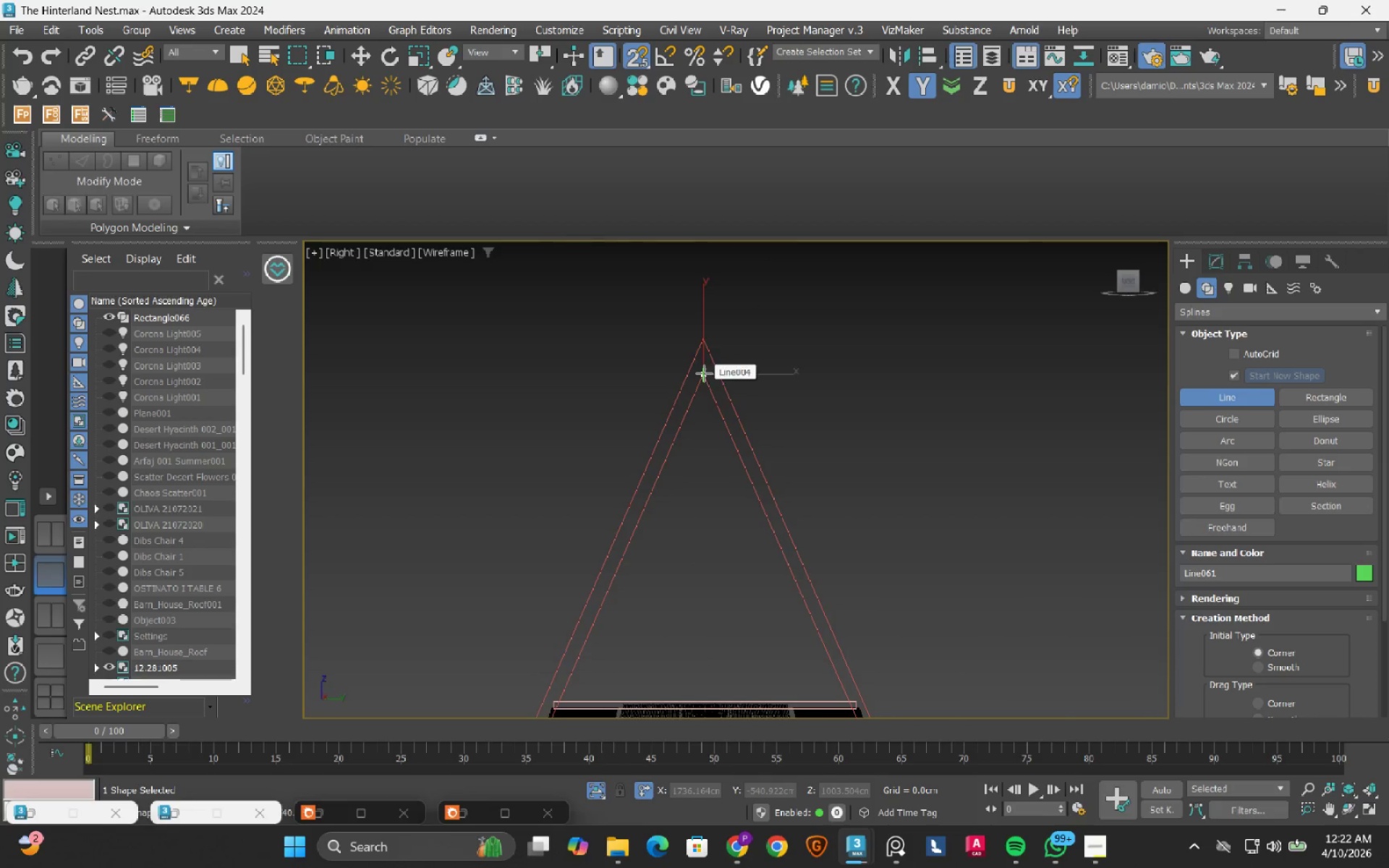 
scroll: coordinate [704, 373], scroll_direction: down, amount: 2.0
 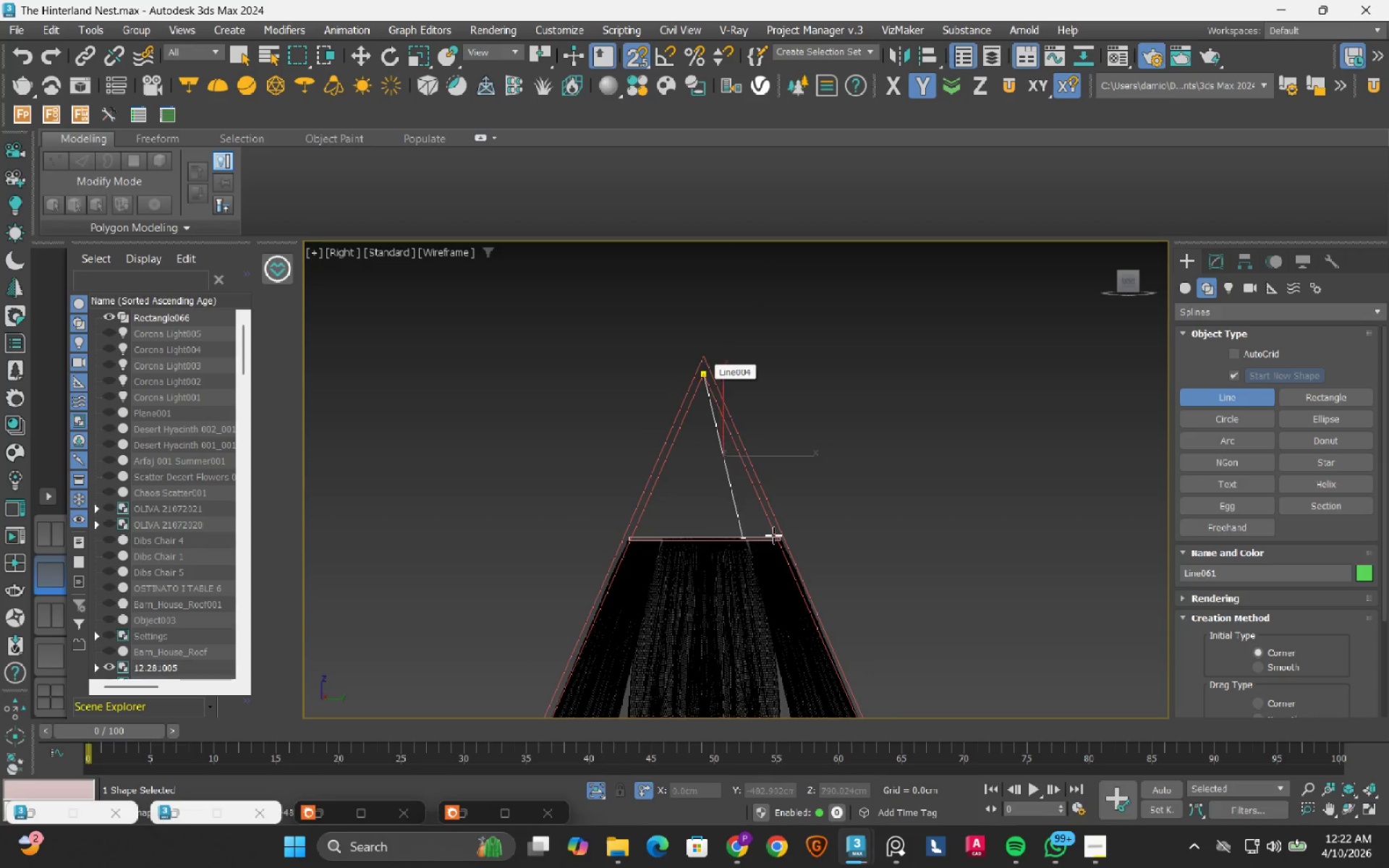 
scroll: coordinate [782, 545], scroll_direction: up, amount: 11.0
 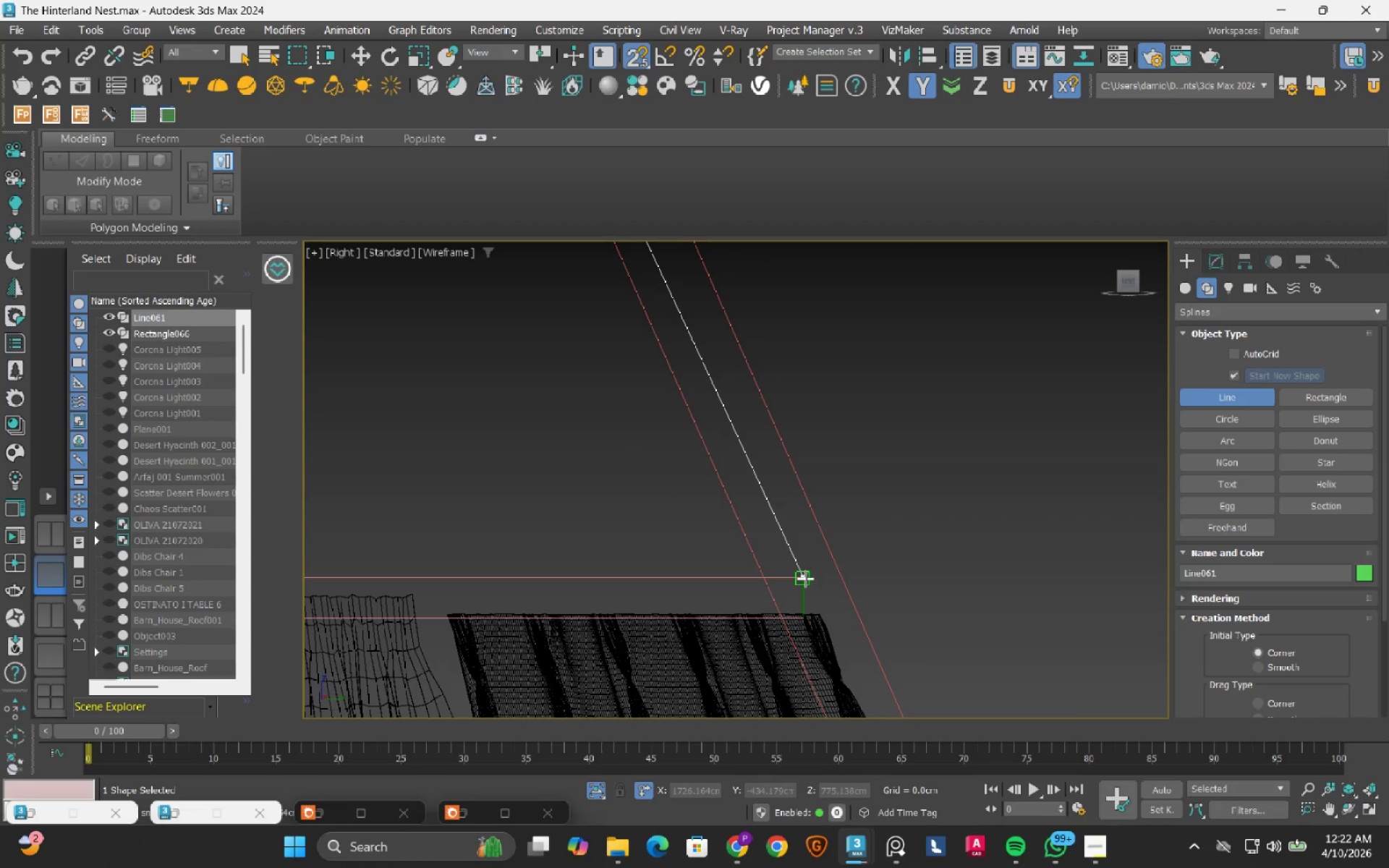 
left_click([805, 579])
 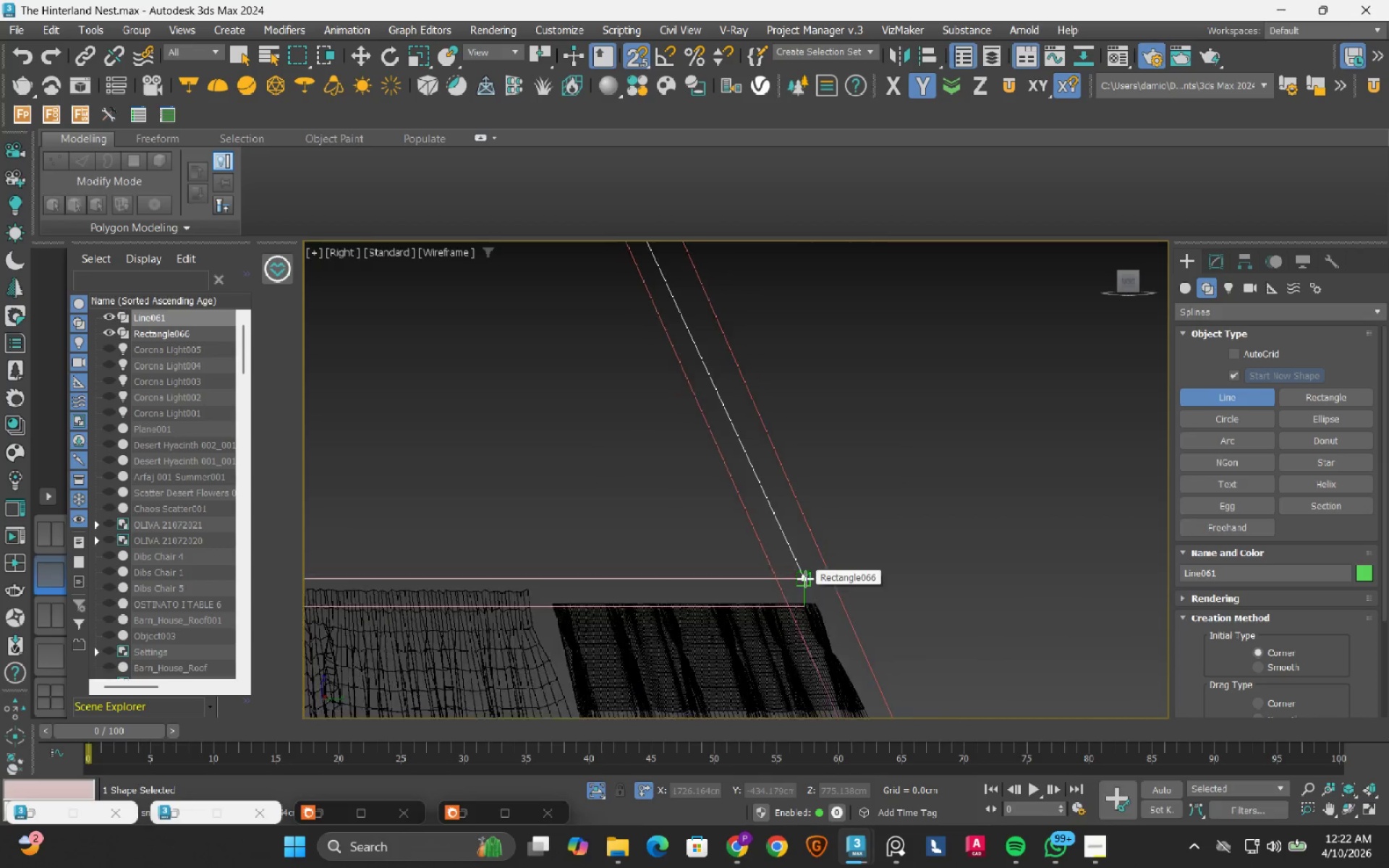 
scroll: coordinate [805, 579], scroll_direction: down, amount: 3.0
 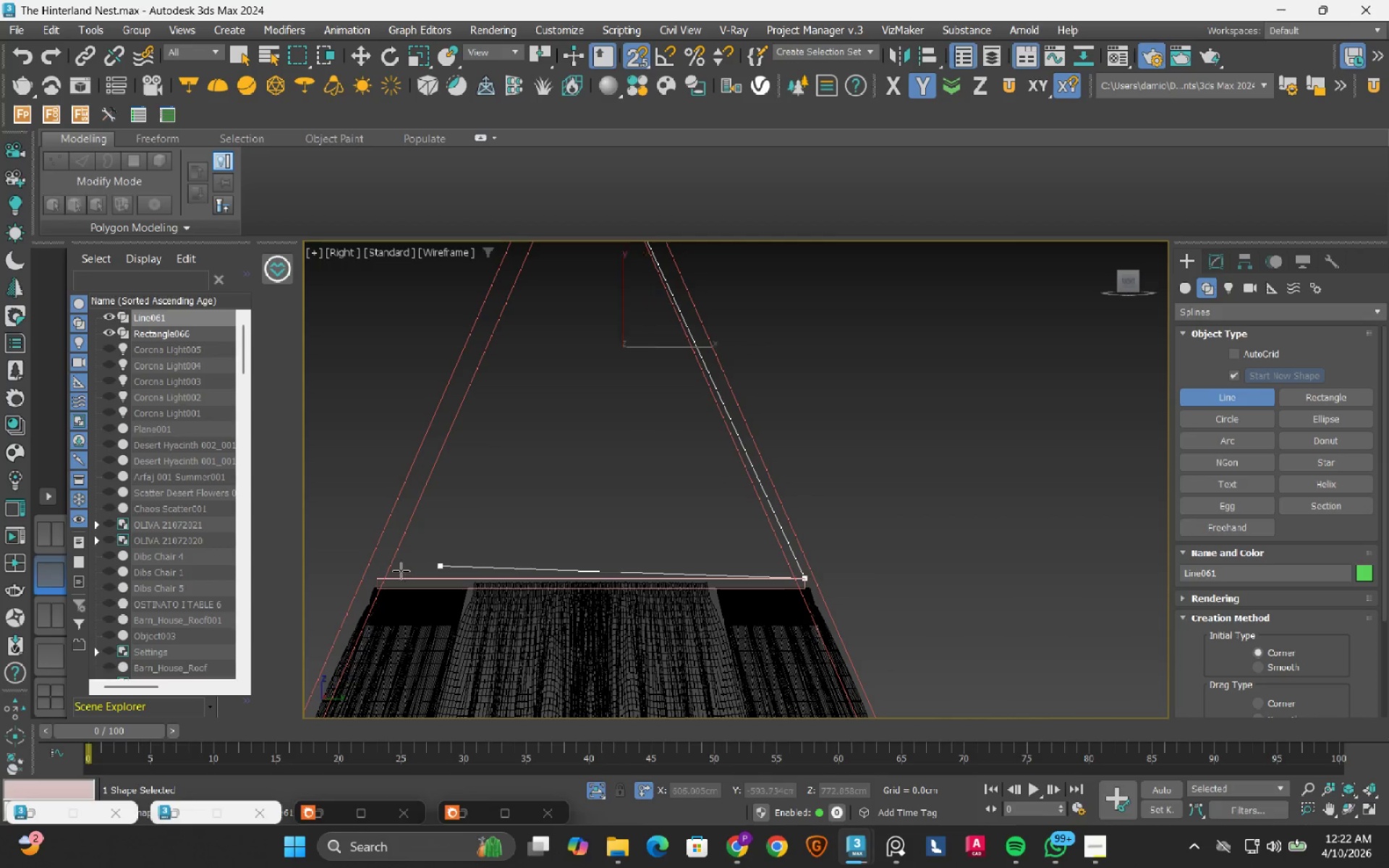 
scroll: coordinate [388, 574], scroll_direction: up, amount: 4.0
 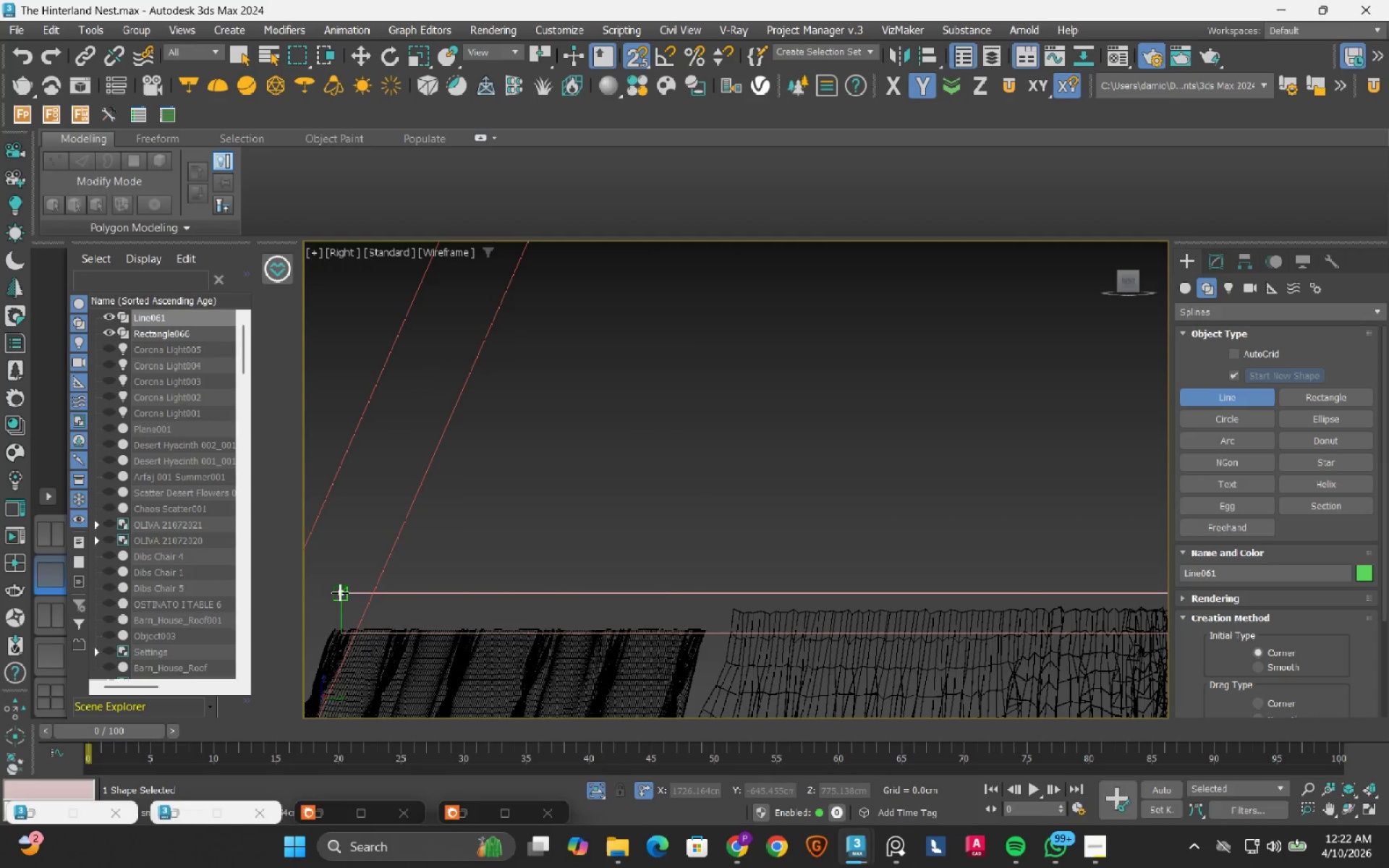 
left_click([340, 592])
 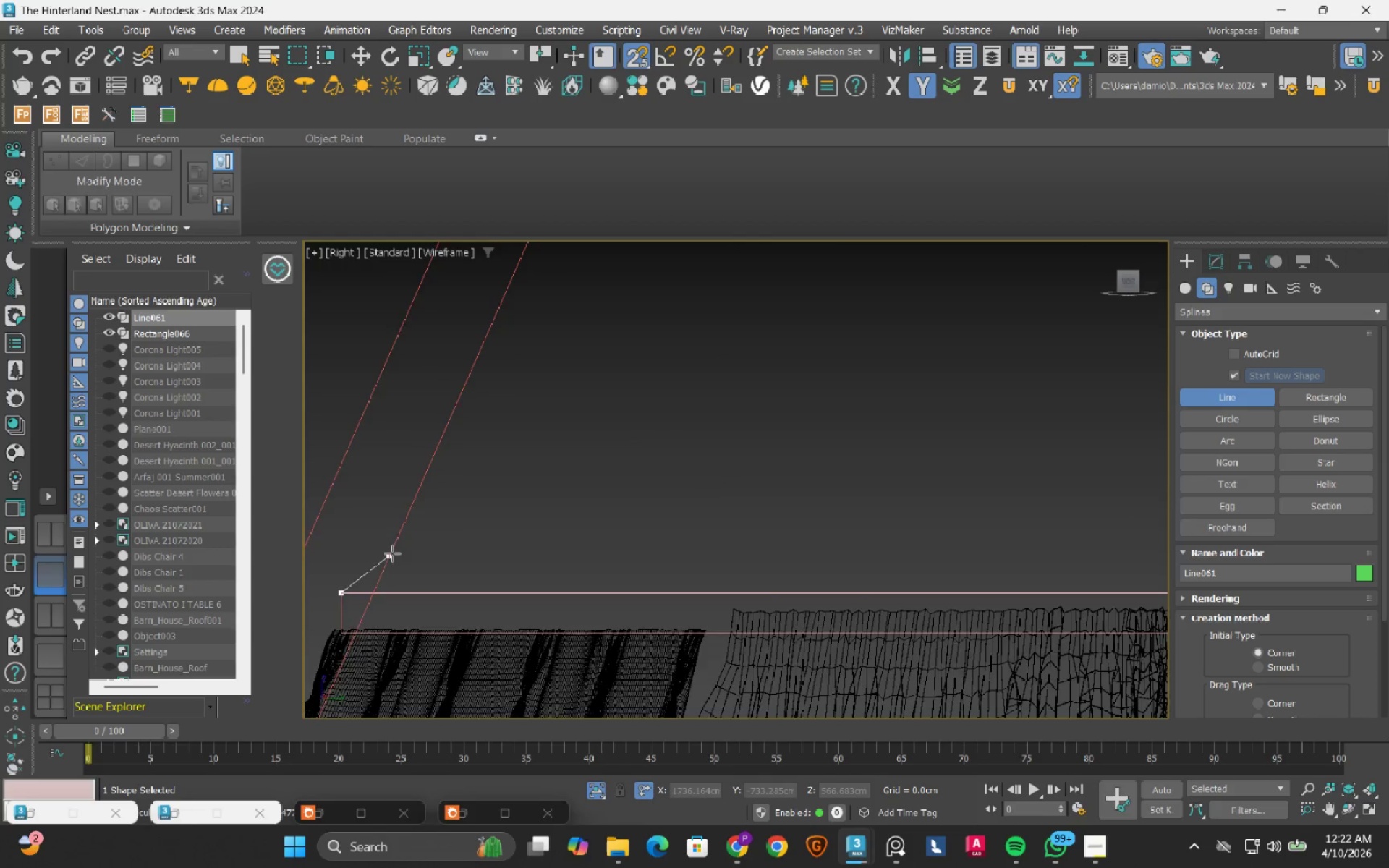 
scroll: coordinate [402, 548], scroll_direction: down, amount: 4.0
 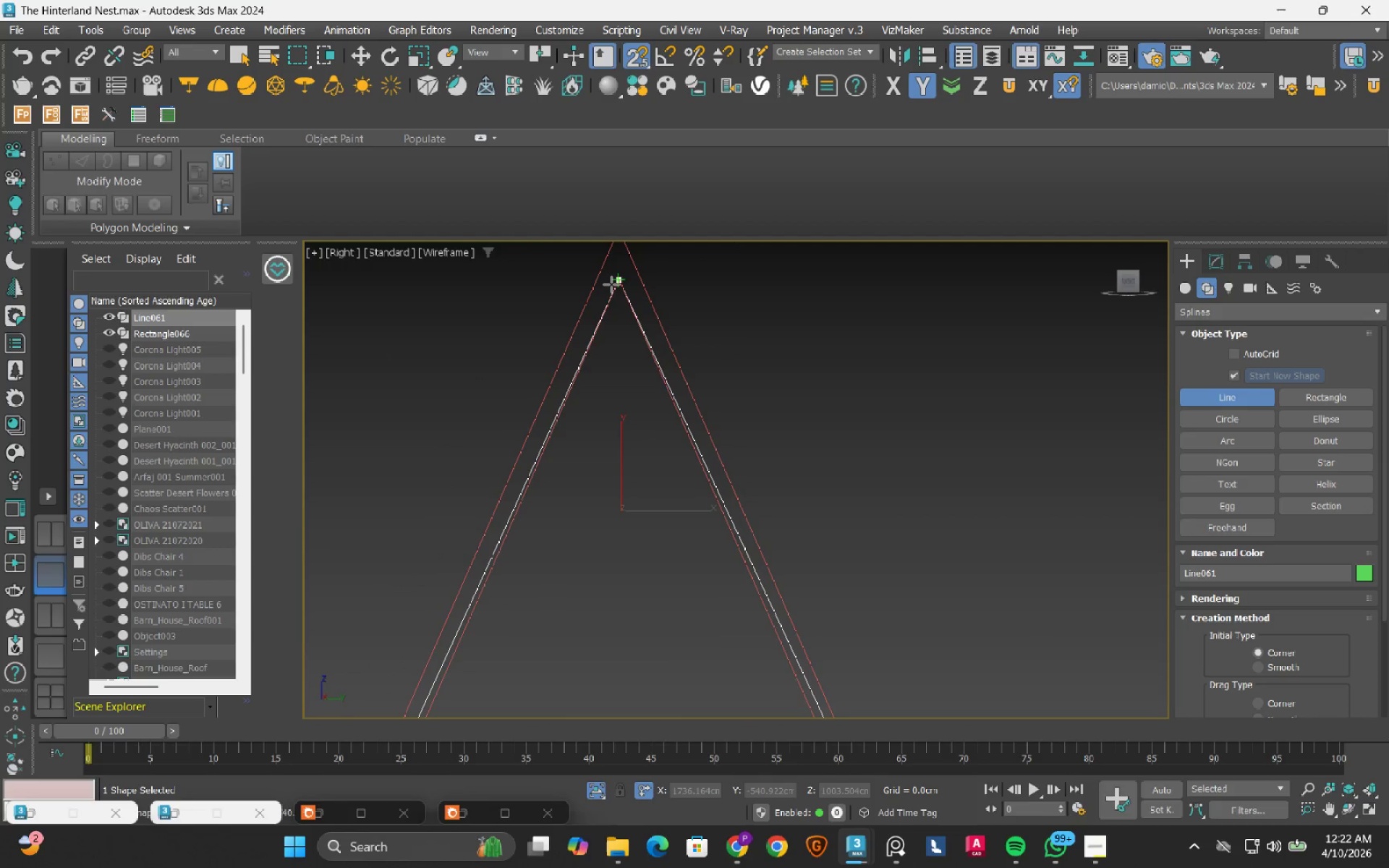 
left_click([611, 285])
 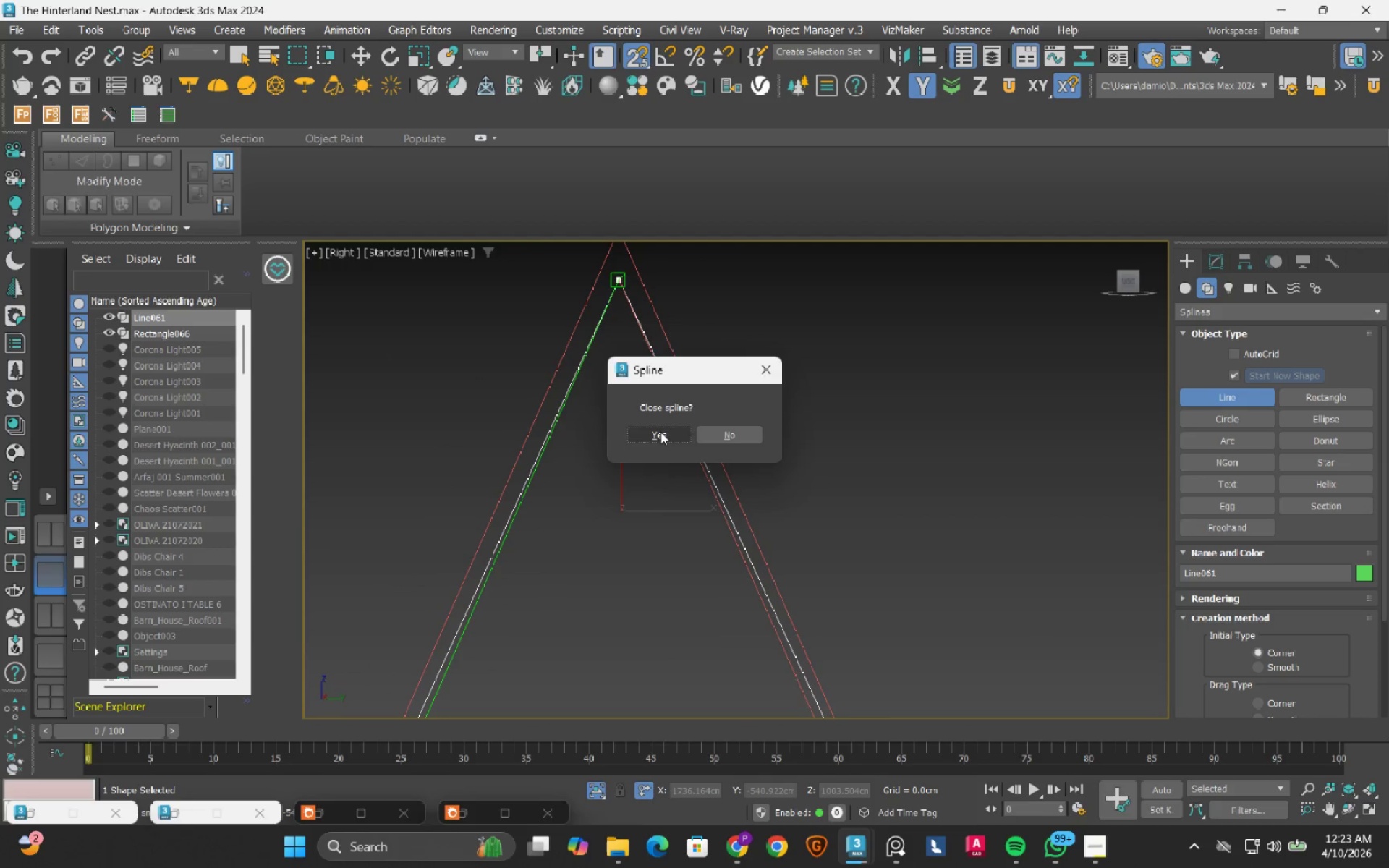 
left_click([661, 433])
 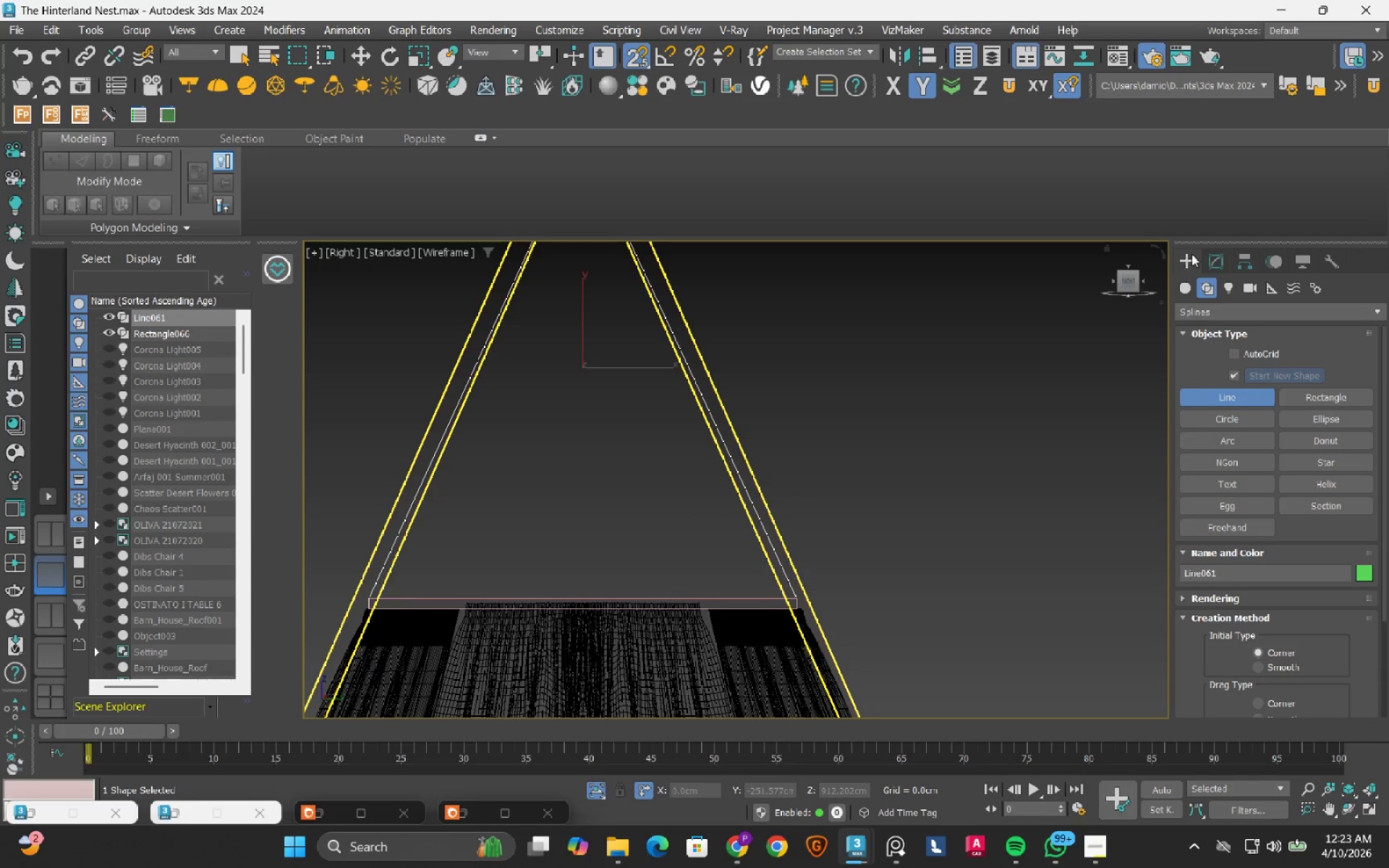 
left_click([1216, 264])
 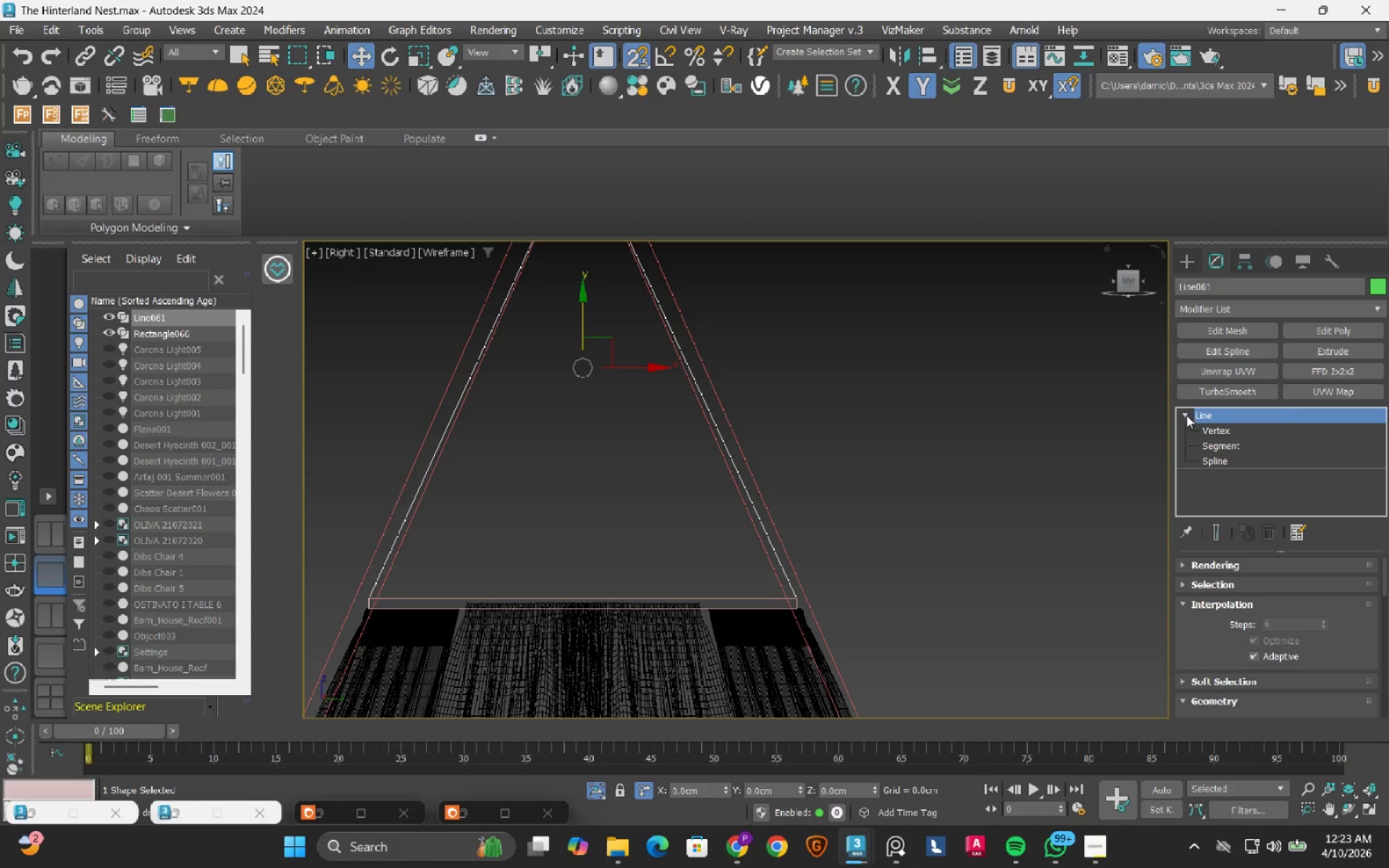 
double_click([1201, 427])
 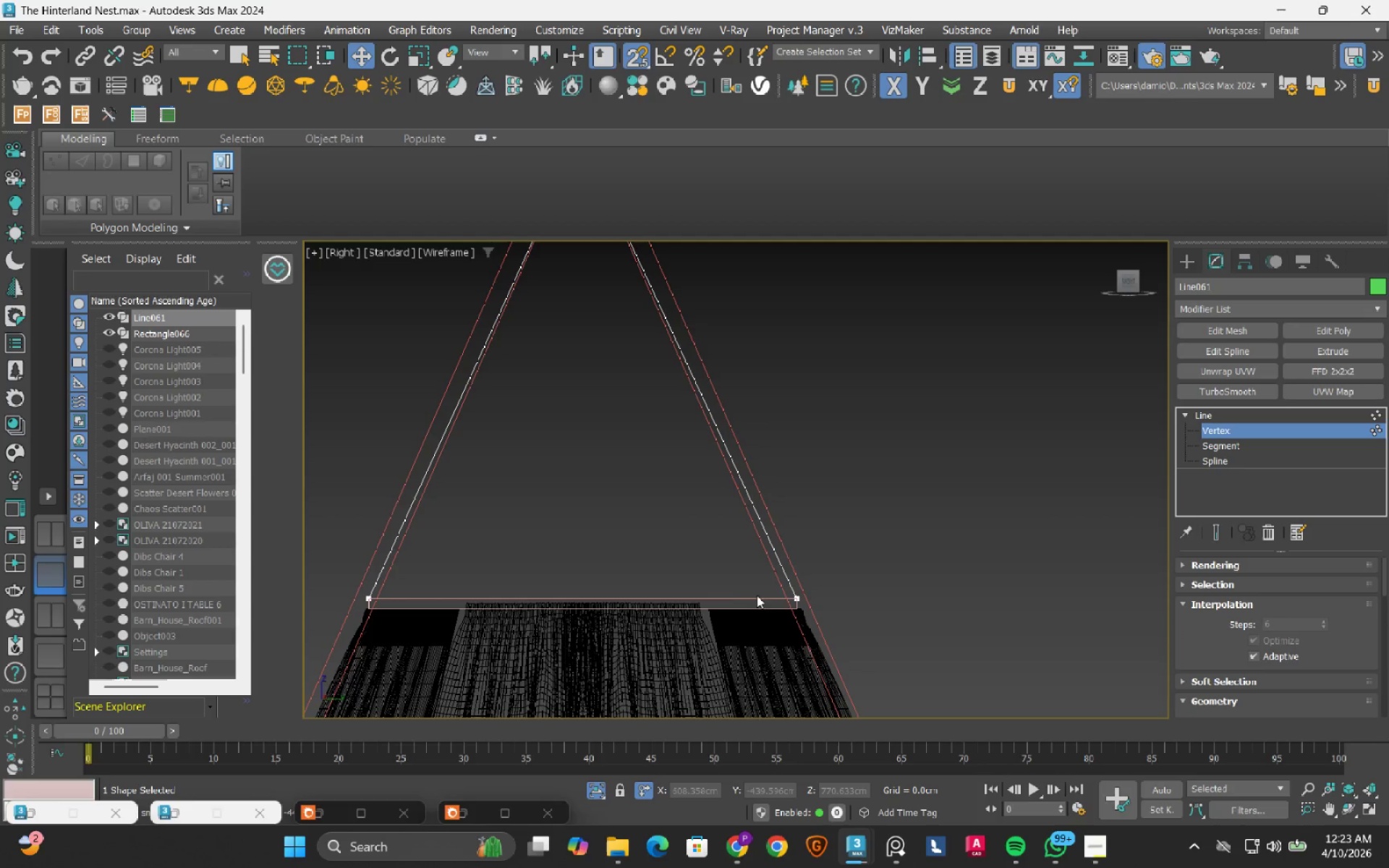 
key(S)
 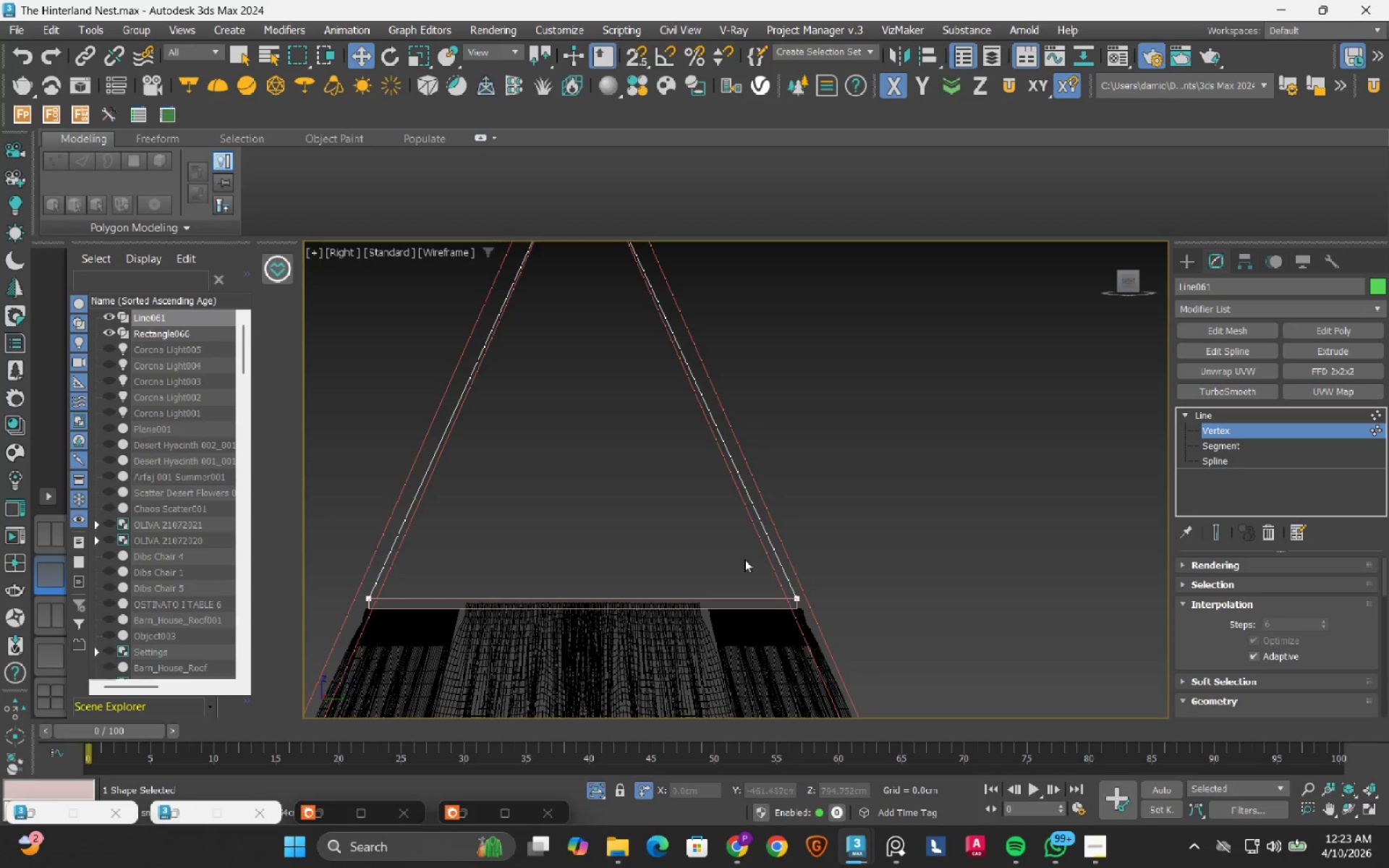 
left_click_drag(start_coordinate=[880, 572], to_coordinate=[796, 686])
 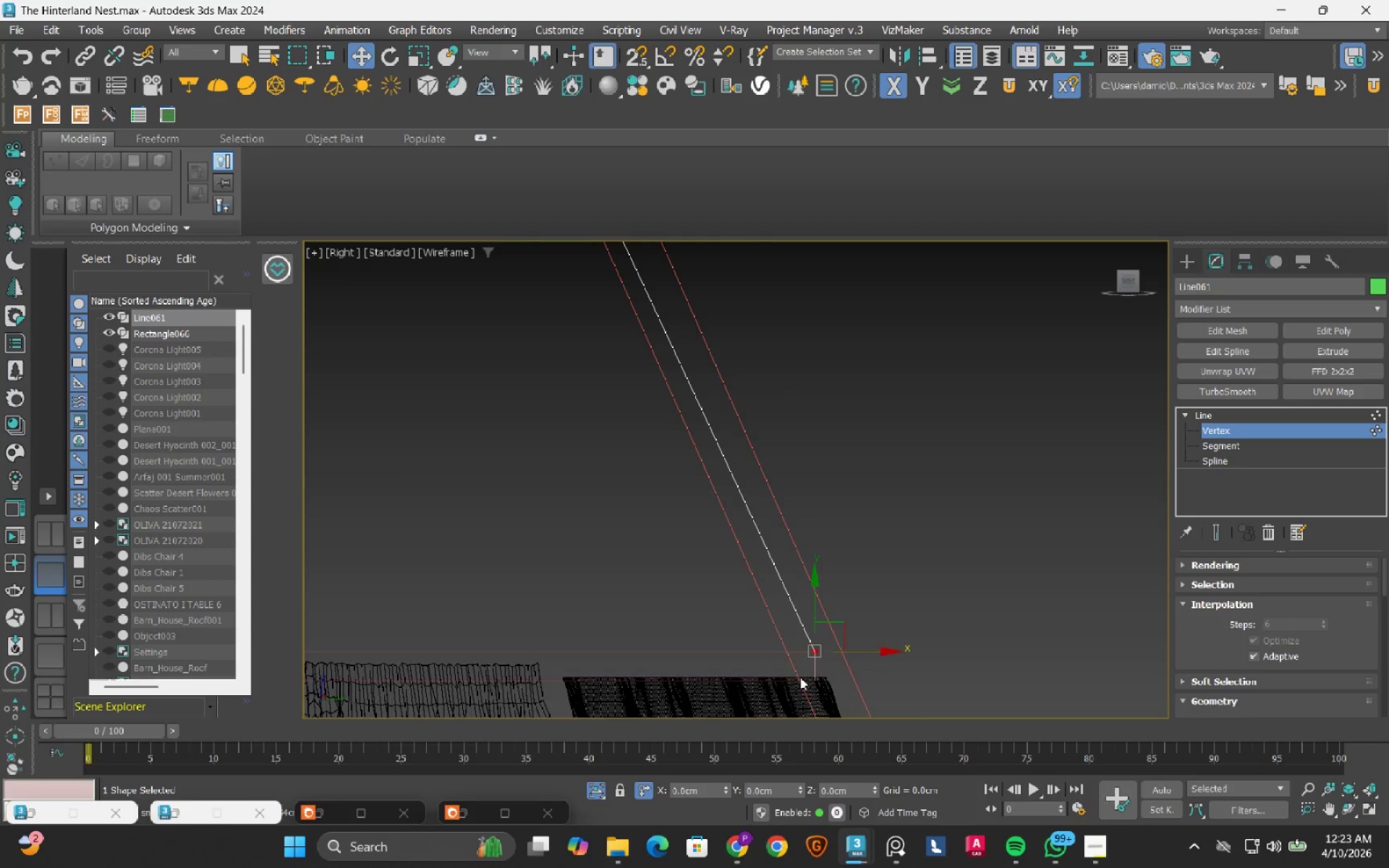 
scroll: coordinate [810, 640], scroll_direction: up, amount: 7.0
 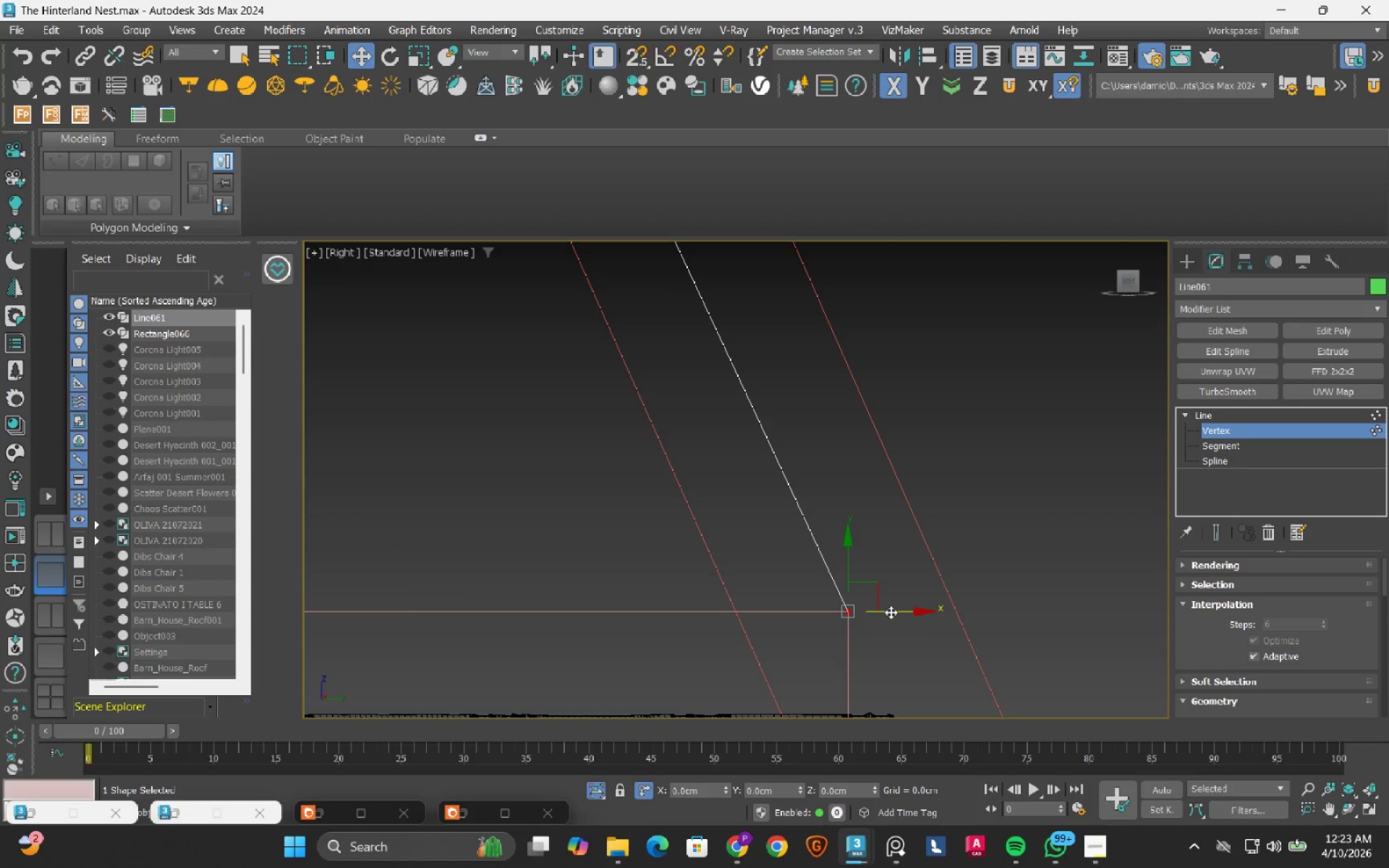 
left_click_drag(start_coordinate=[891, 612], to_coordinate=[778, 628])
 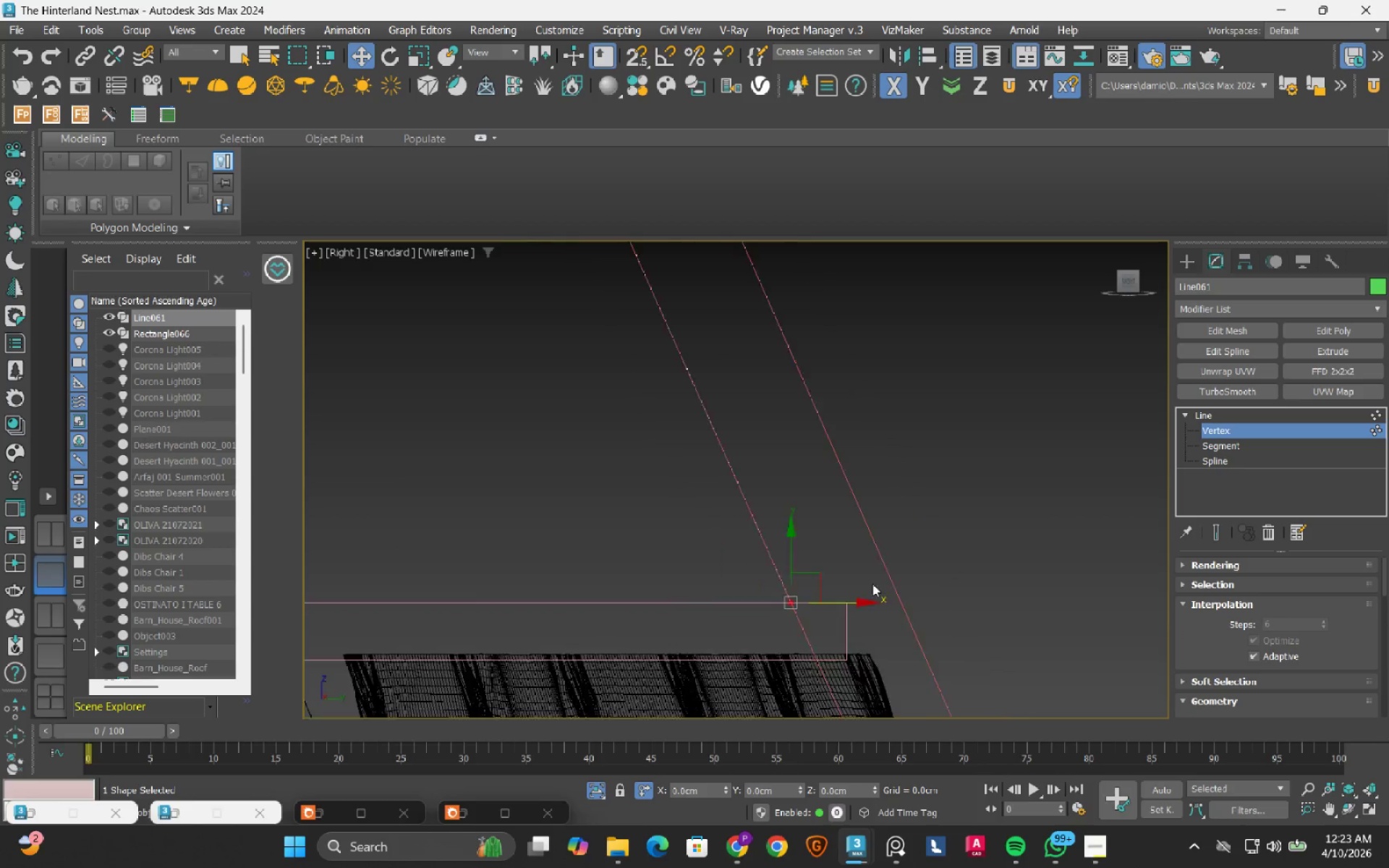 
left_click_drag(start_coordinate=[579, 542], to_coordinate=[676, 641])
 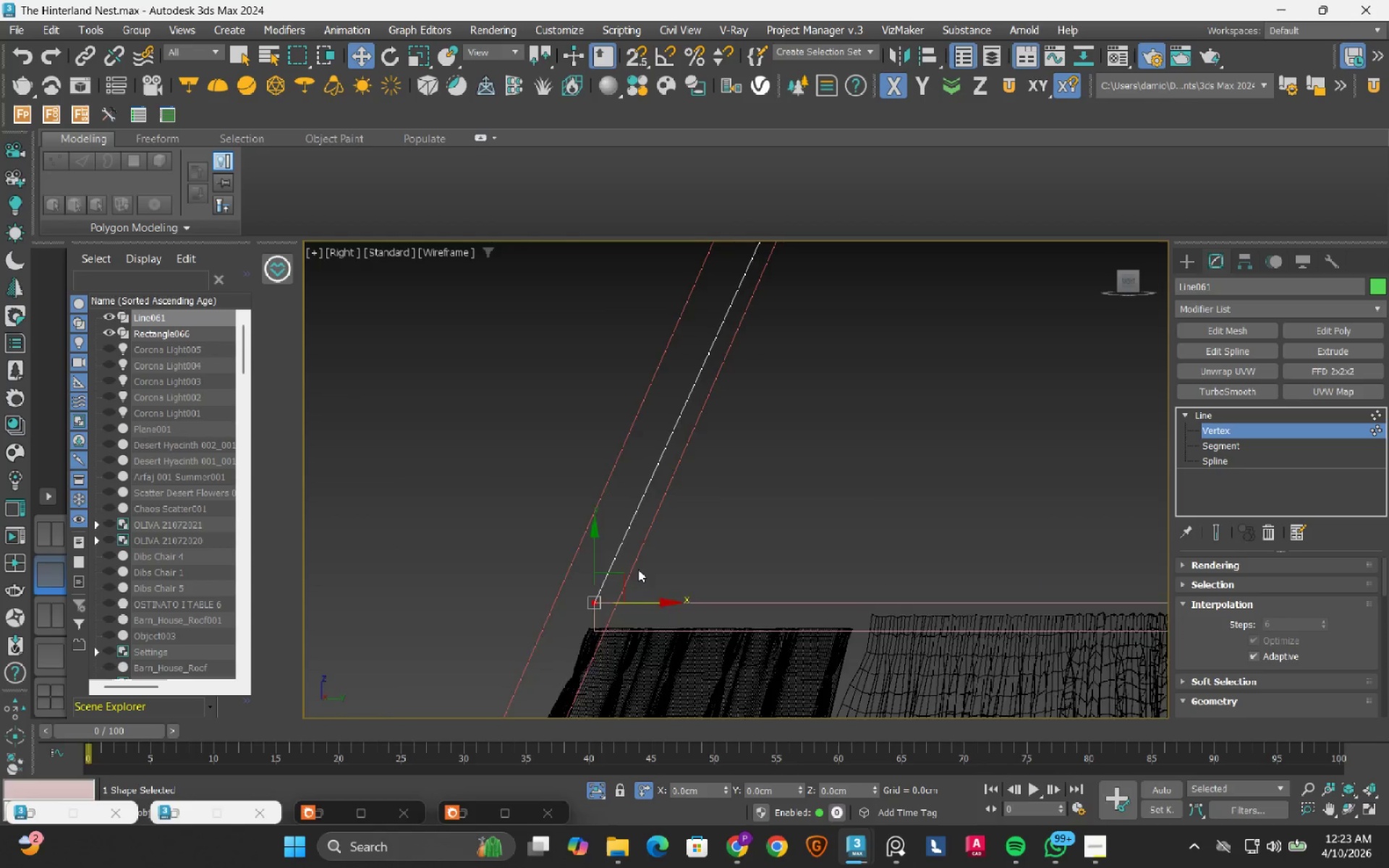 
scroll: coordinate [553, 576], scroll_direction: down, amount: 5.0
 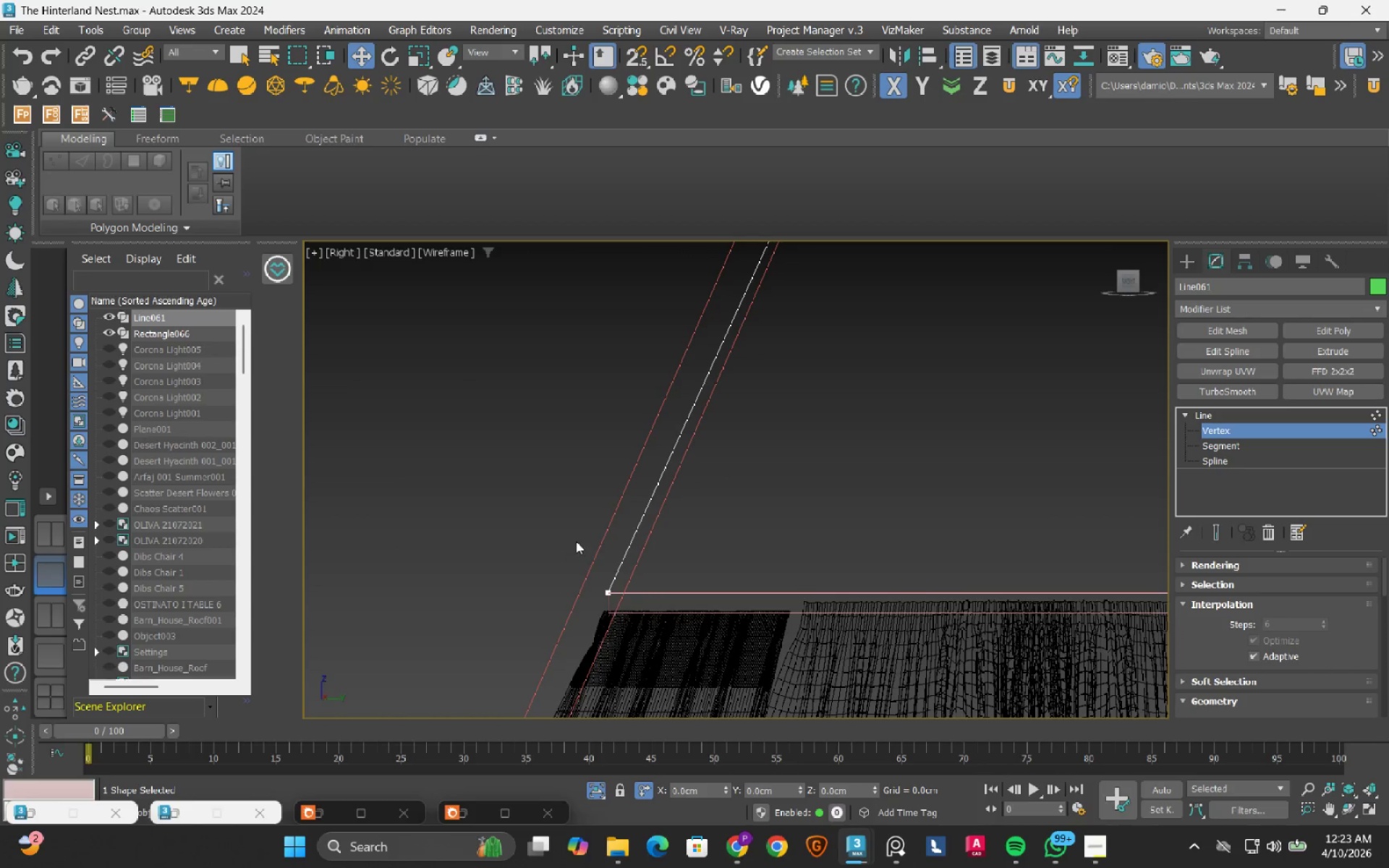 
scroll: coordinate [629, 574], scroll_direction: up, amount: 4.0
 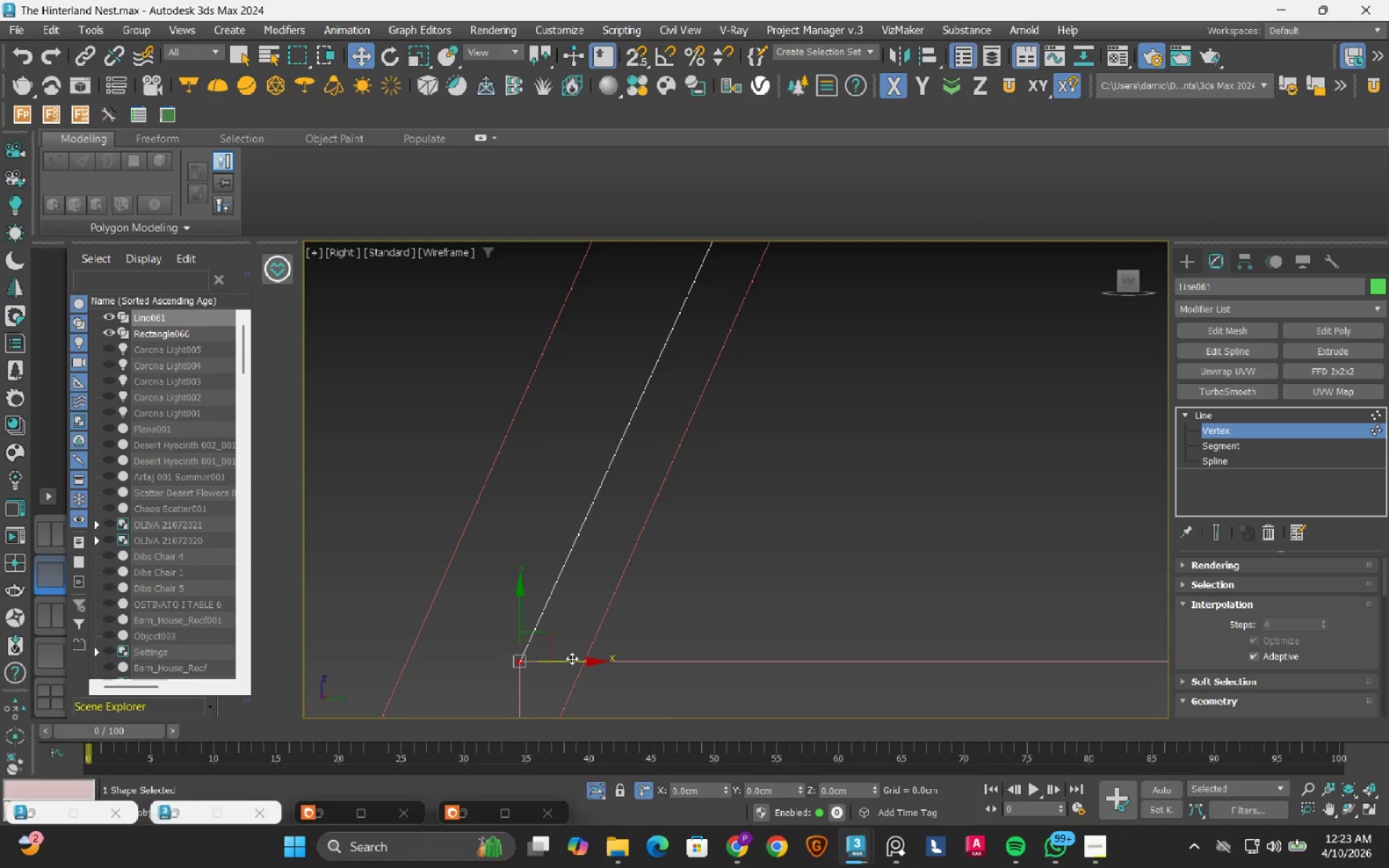 
left_click_drag(start_coordinate=[572, 658], to_coordinate=[632, 686])
 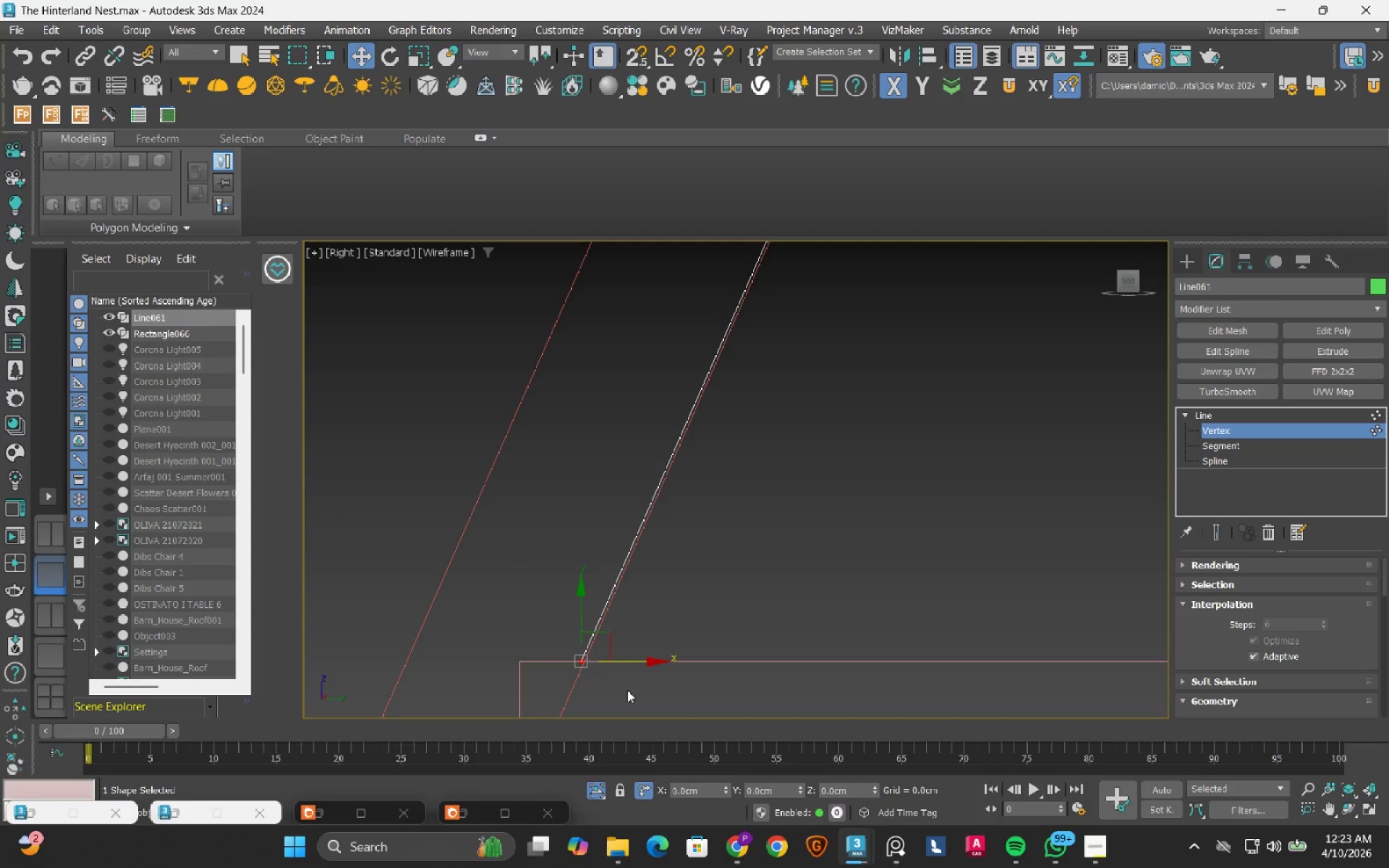 
wait(8.12)
 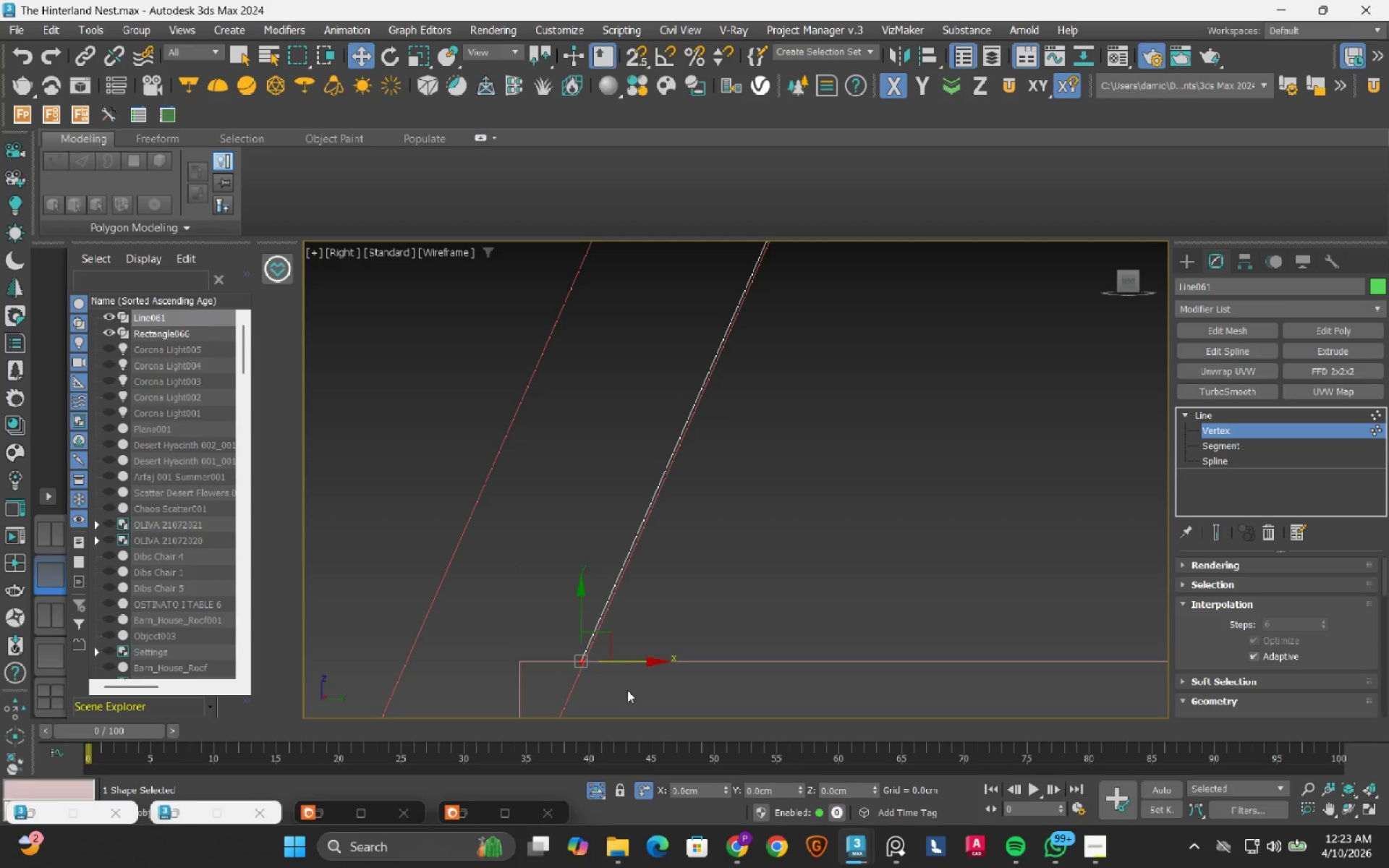 
scroll: coordinate [614, 692], scroll_direction: up, amount: 2.0
 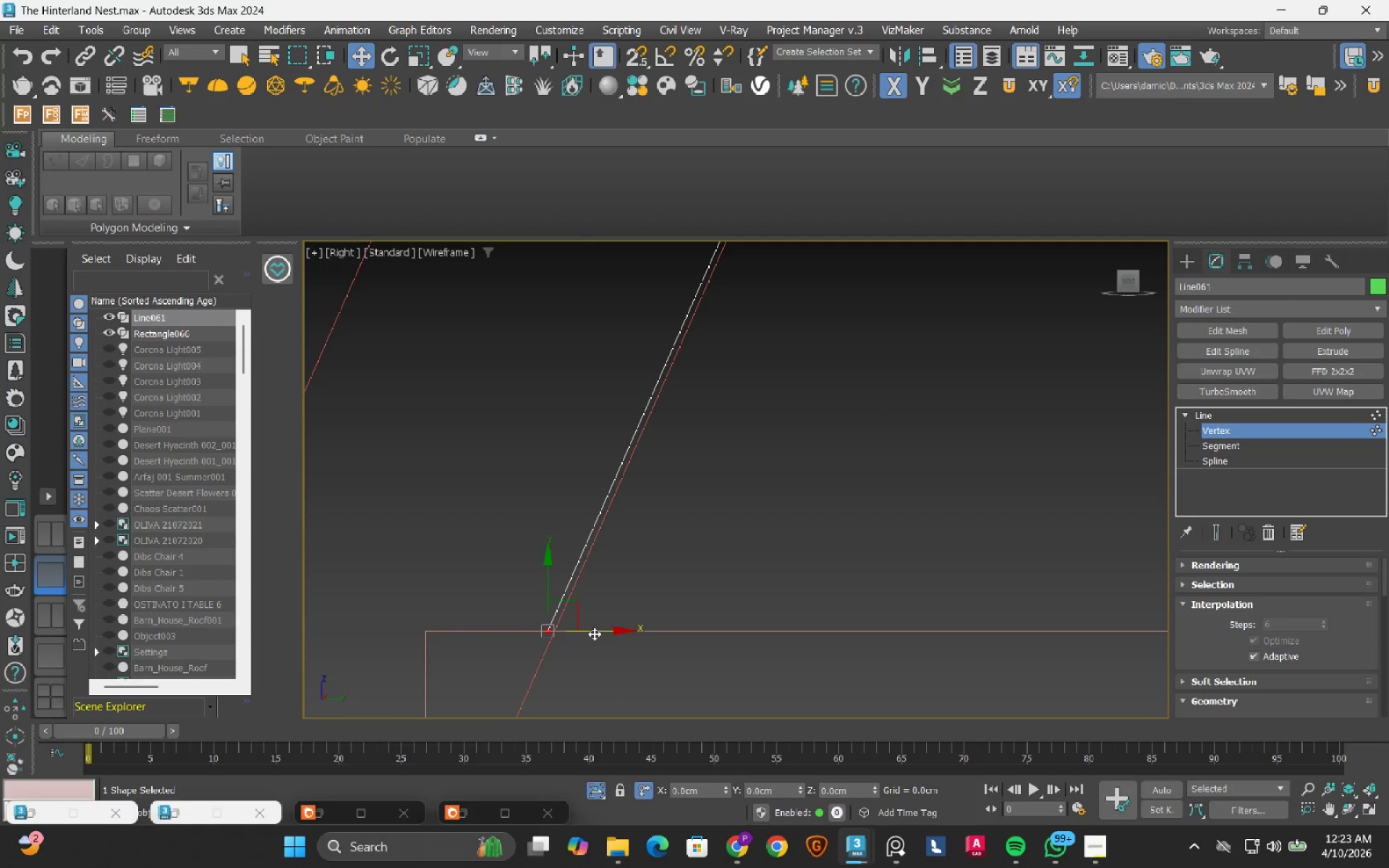 
left_click_drag(start_coordinate=[596, 629], to_coordinate=[601, 640])
 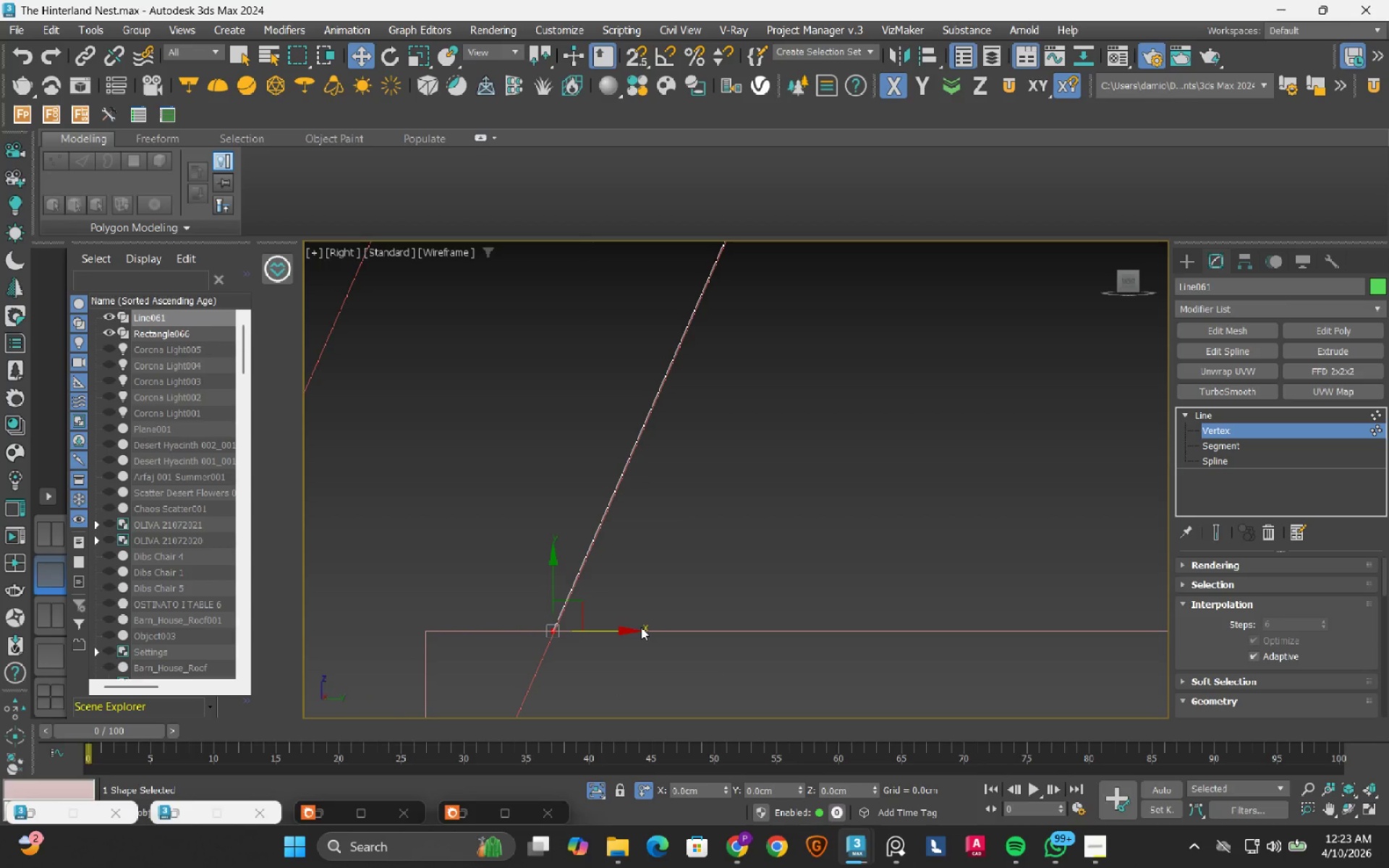 
wait(5.78)
 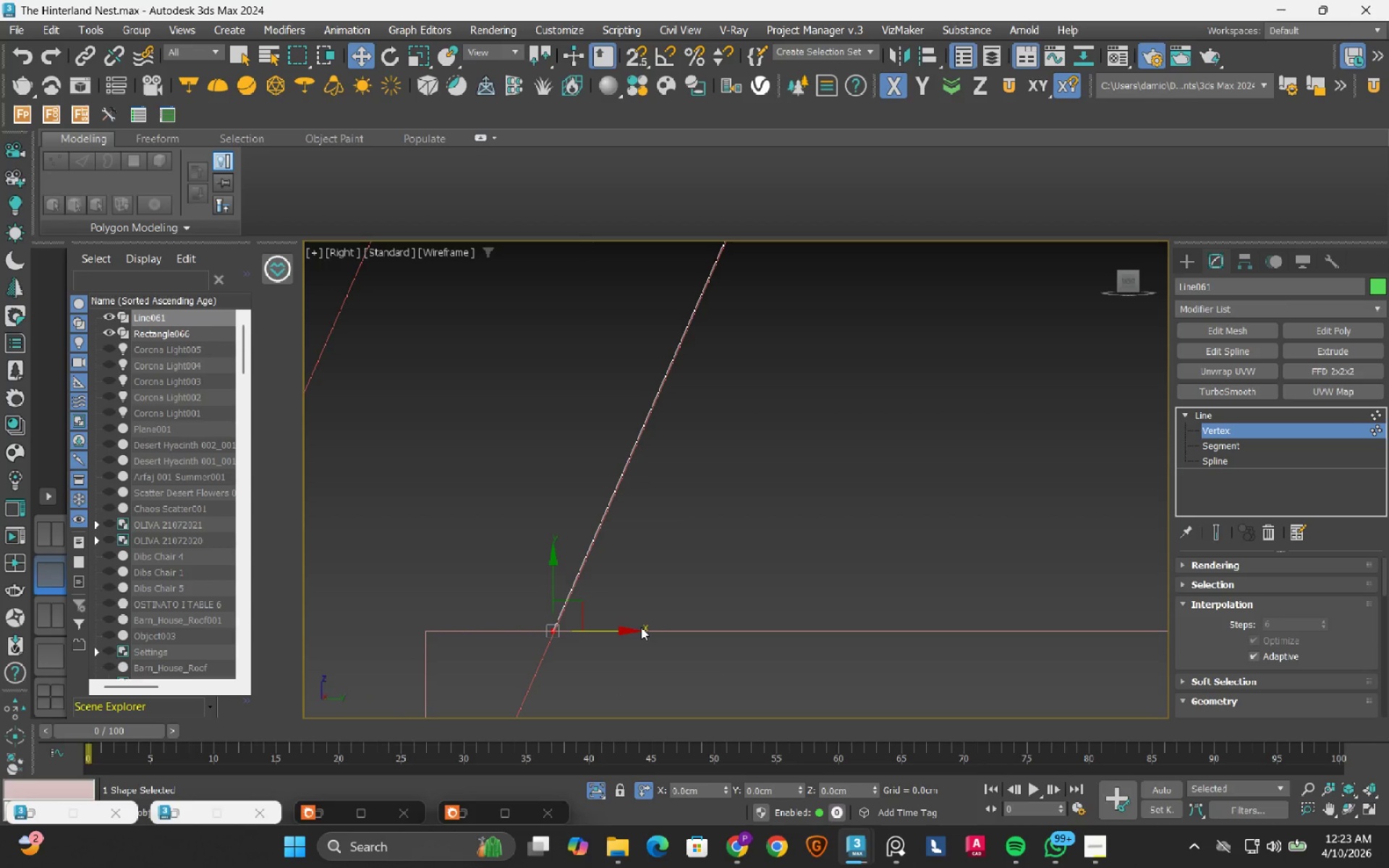 
scroll: coordinate [554, 572], scroll_direction: down, amount: 10.0
 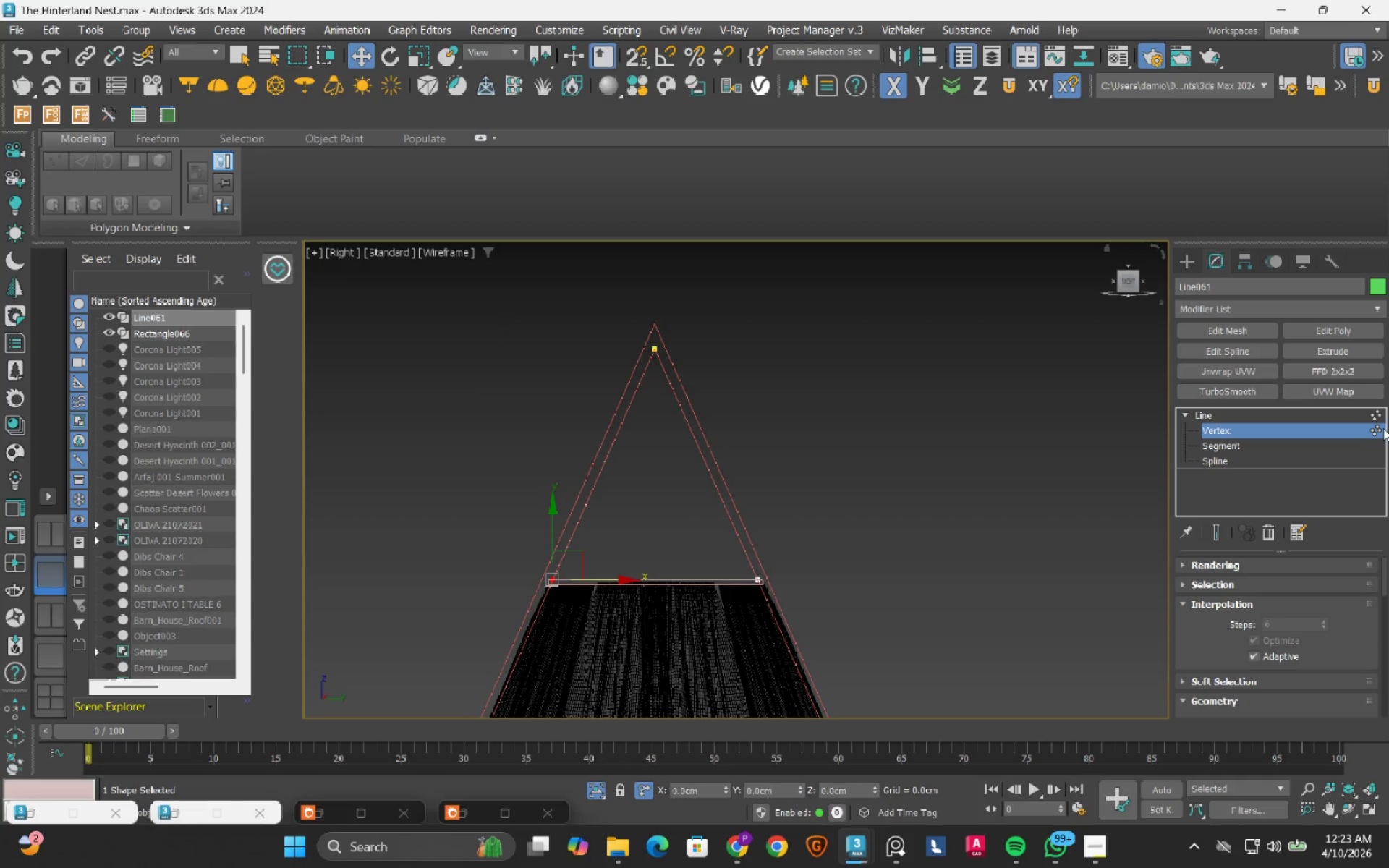 
left_click([1373, 433])
 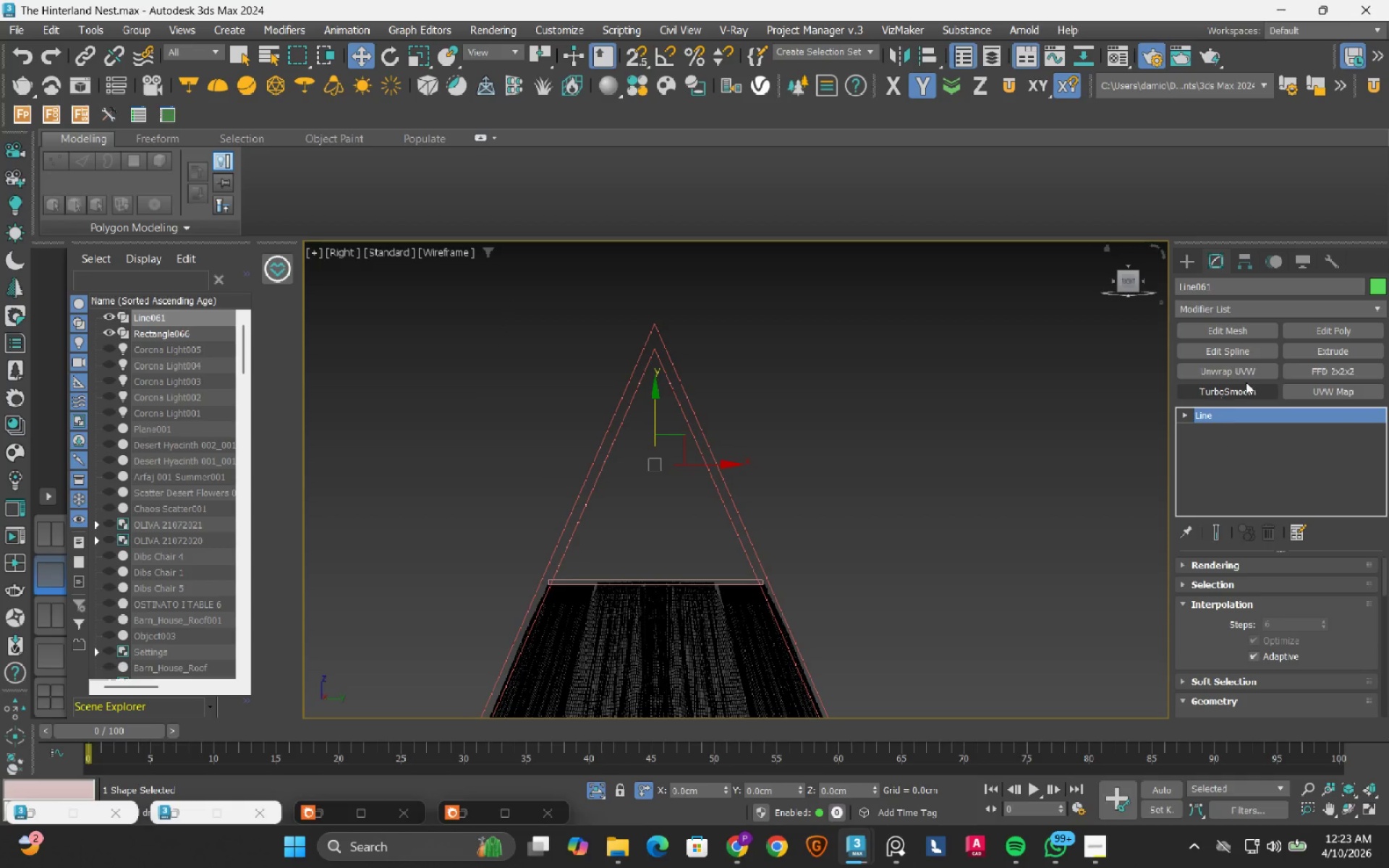 
left_click([1334, 351])
 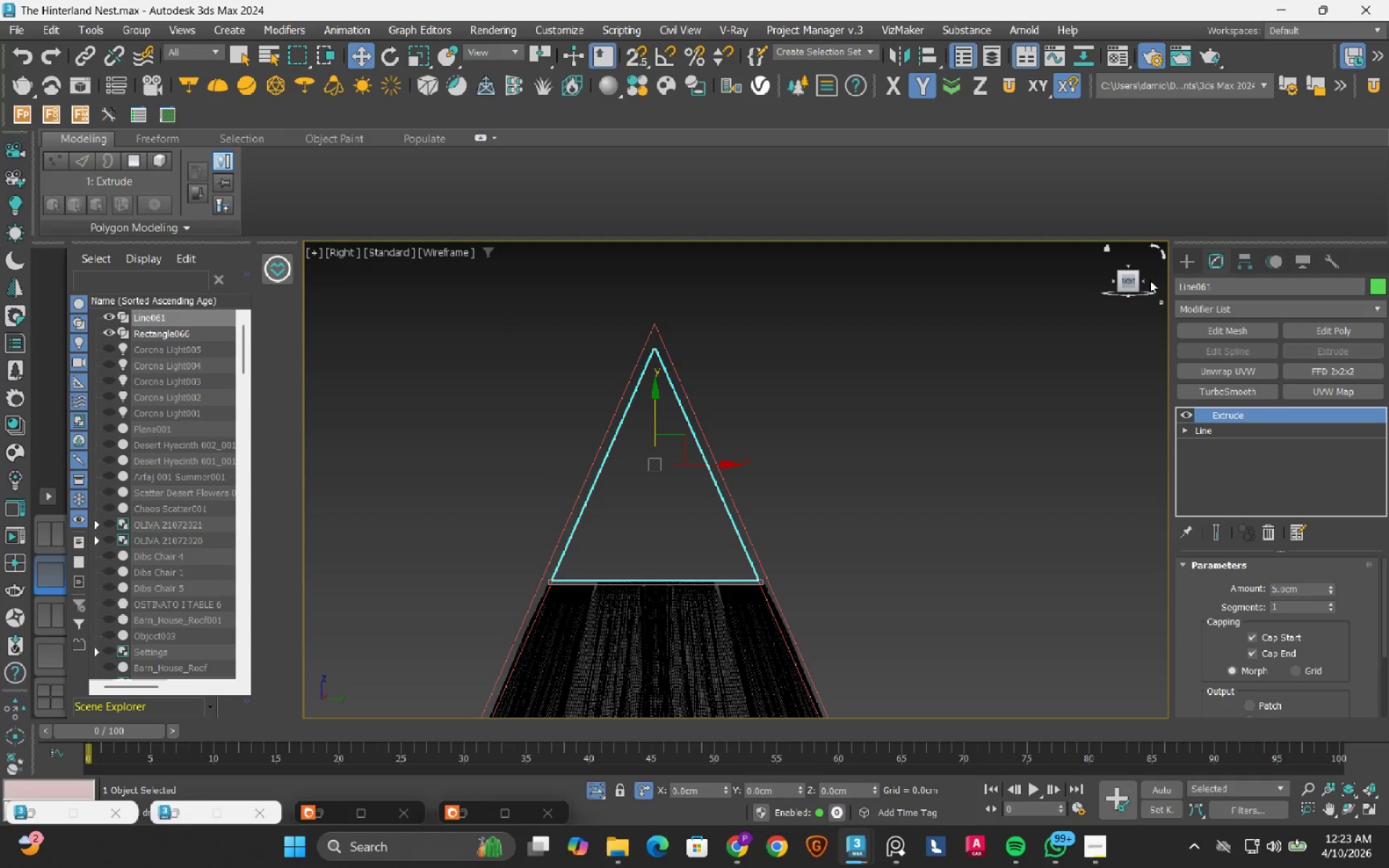 
left_click([1144, 278])
 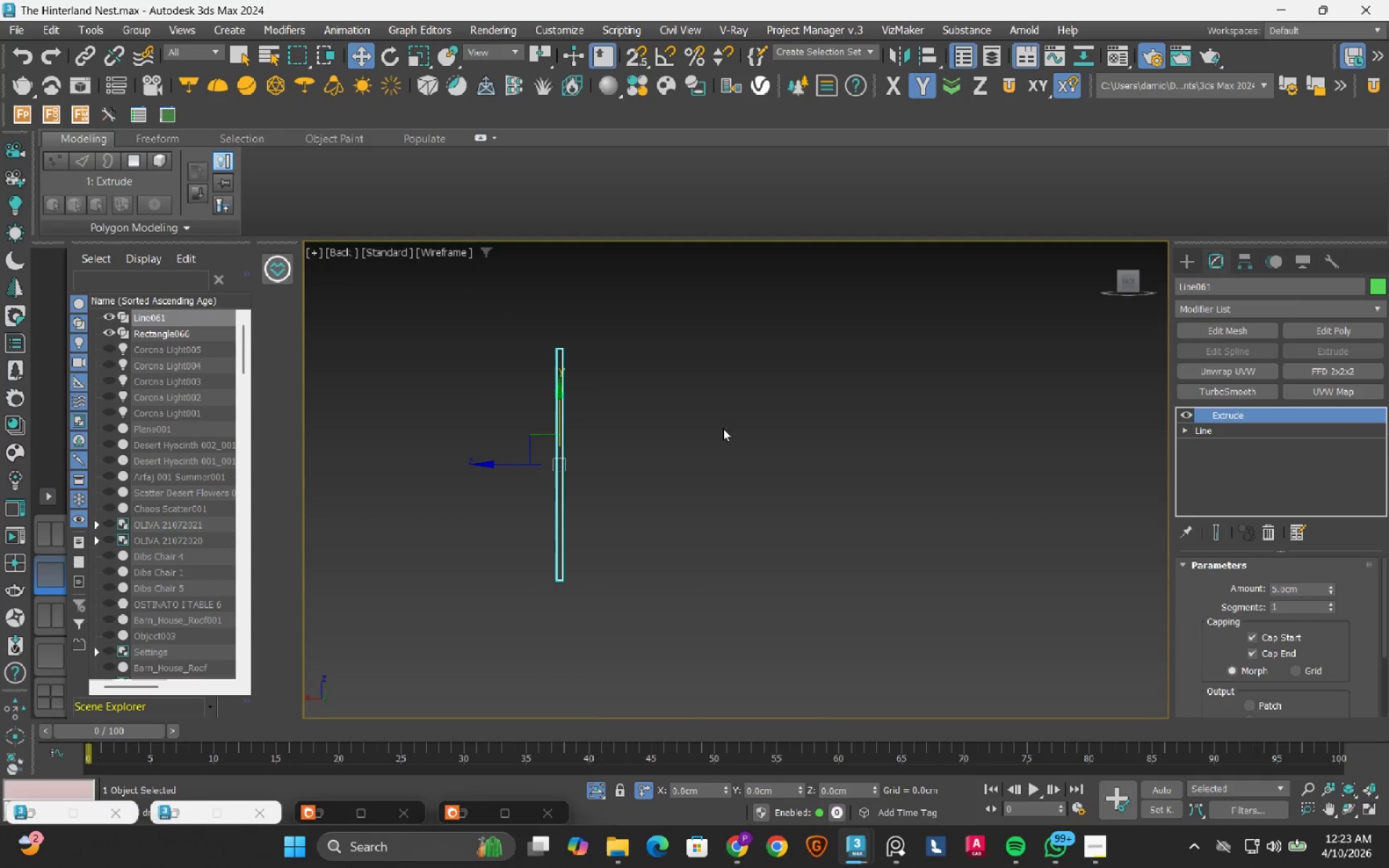 
scroll: coordinate [980, 461], scroll_direction: down, amount: 3.0
 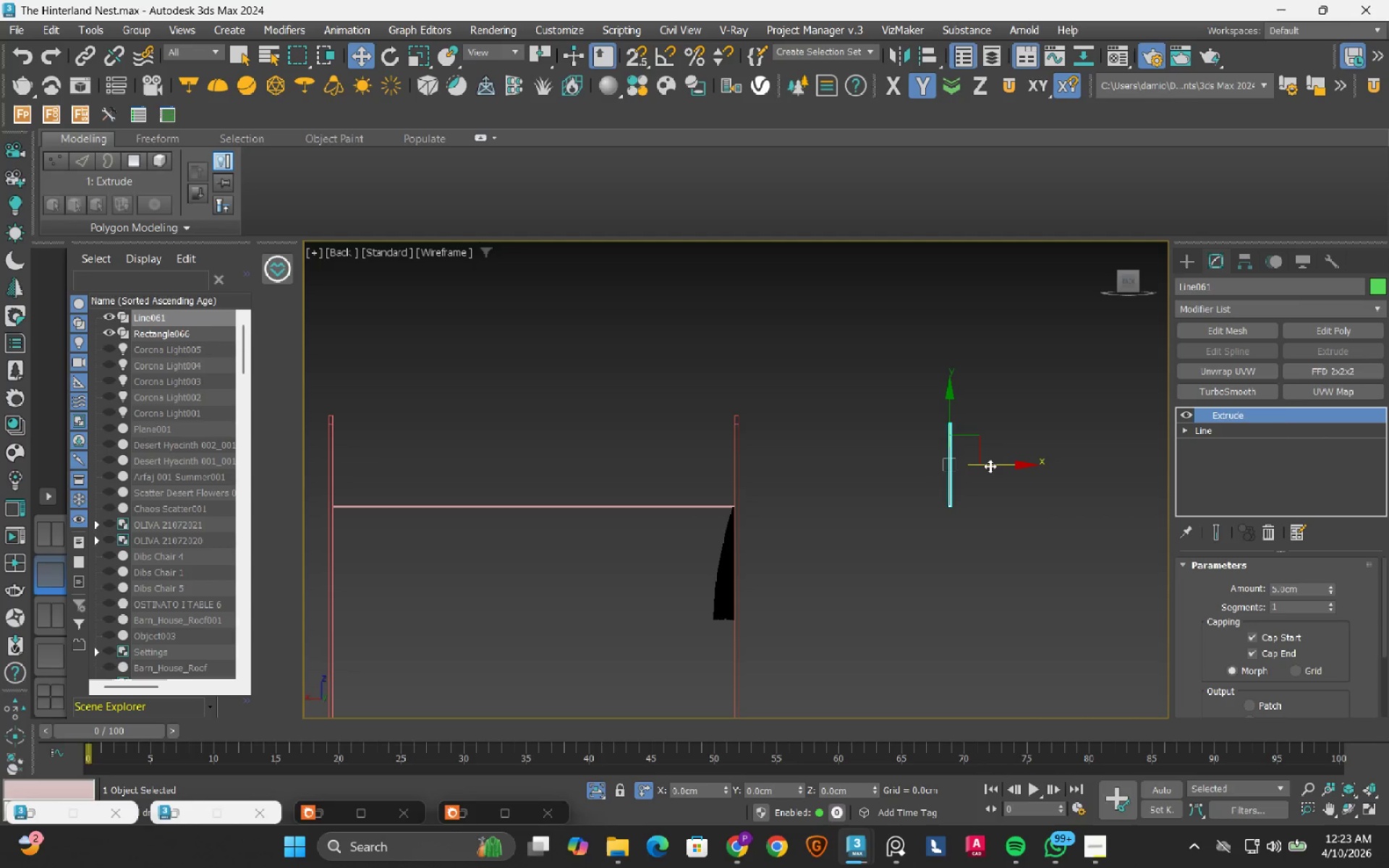 
left_click_drag(start_coordinate=[993, 466], to_coordinate=[770, 479])
 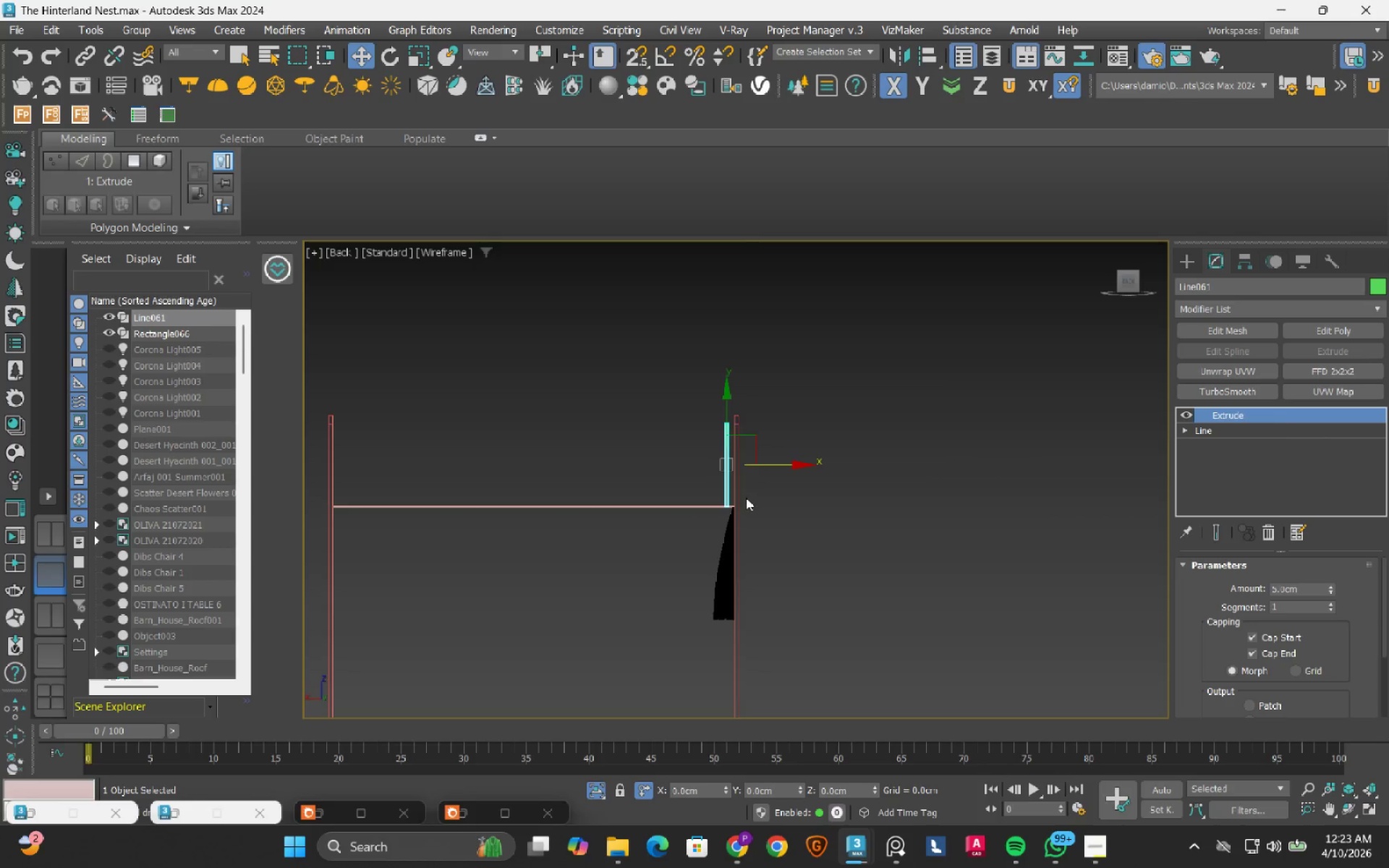 
scroll: coordinate [660, 350], scroll_direction: up, amount: 7.0
 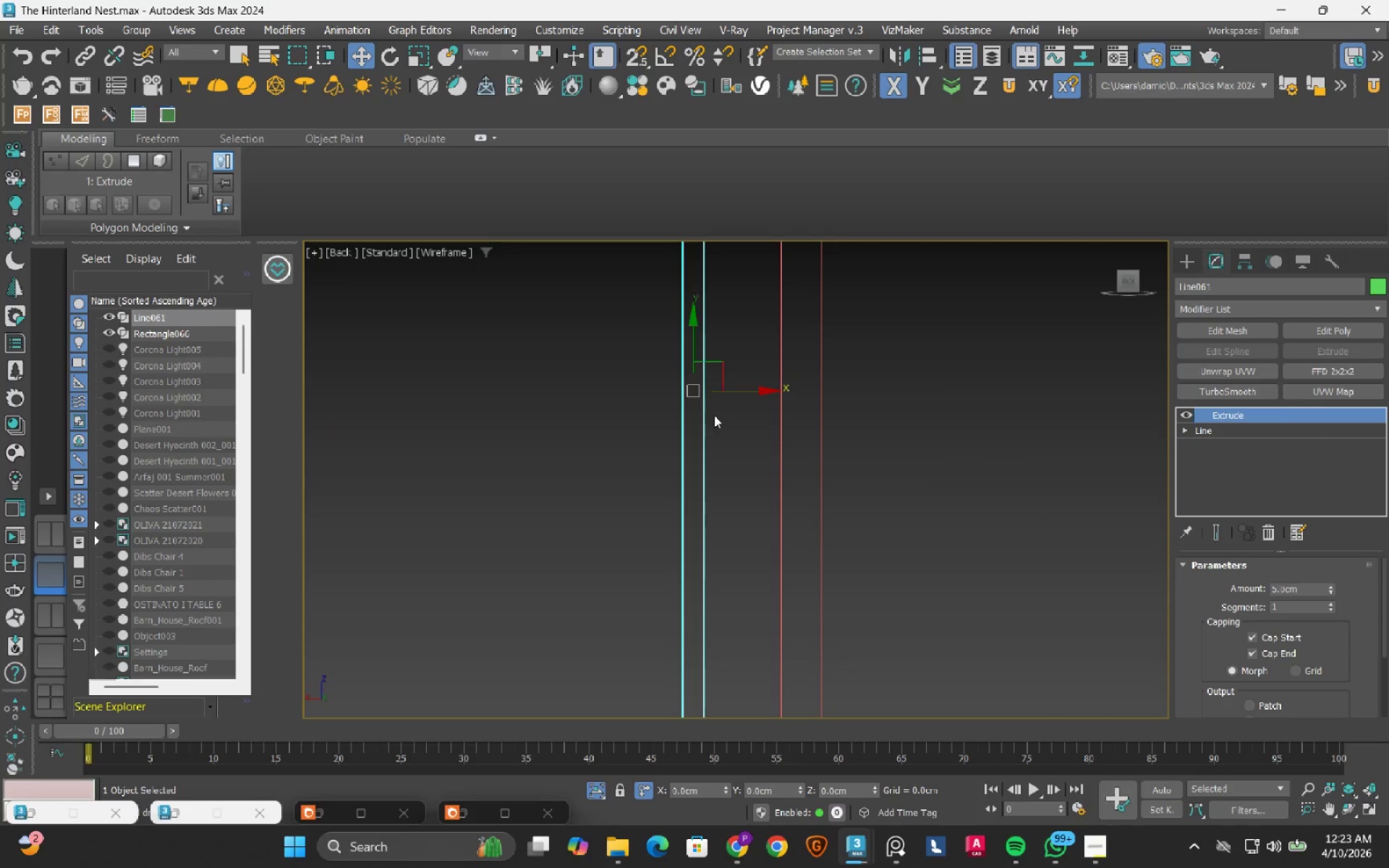 
key(S)
 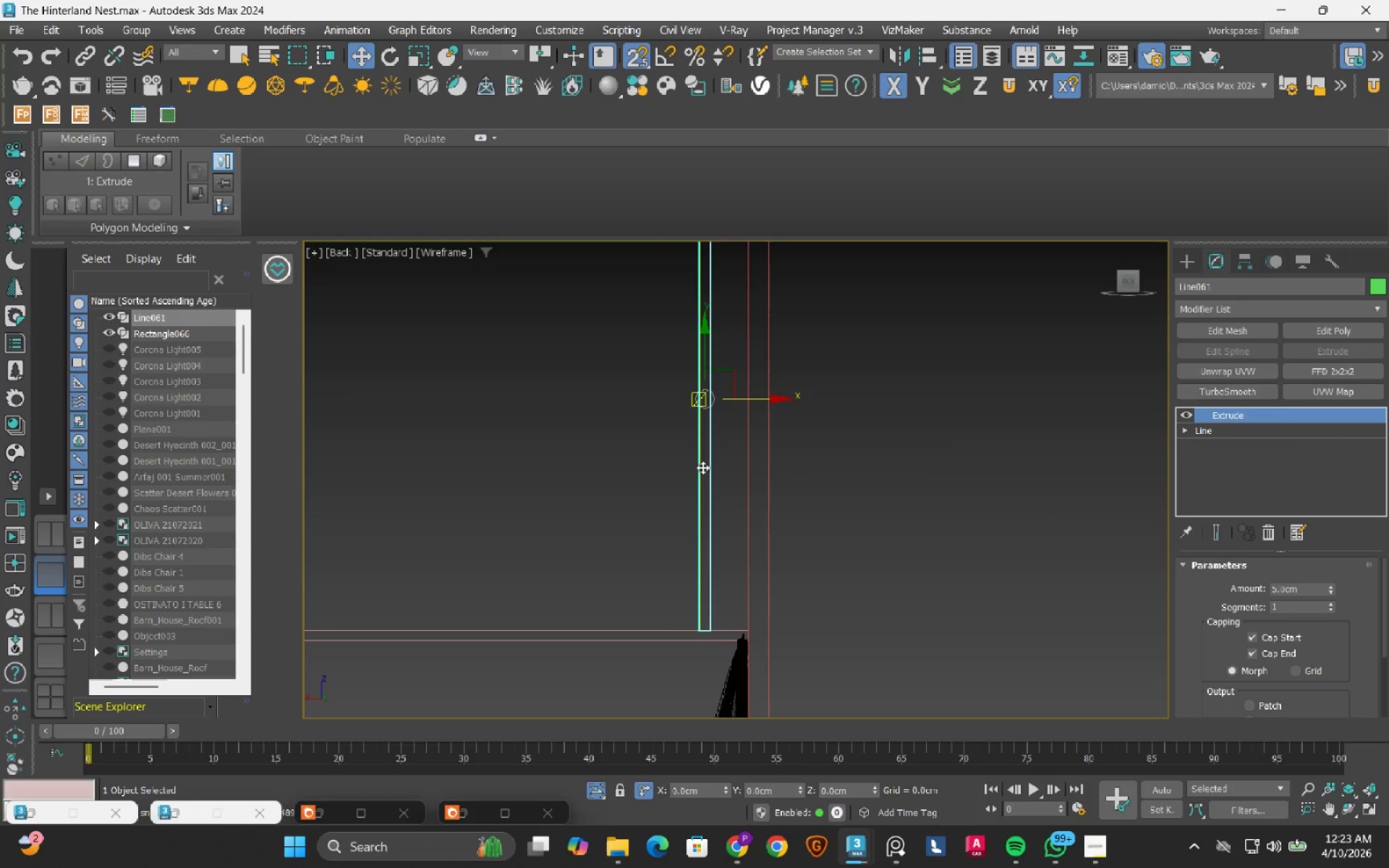 
scroll: coordinate [716, 407], scroll_direction: down, amount: 2.0
 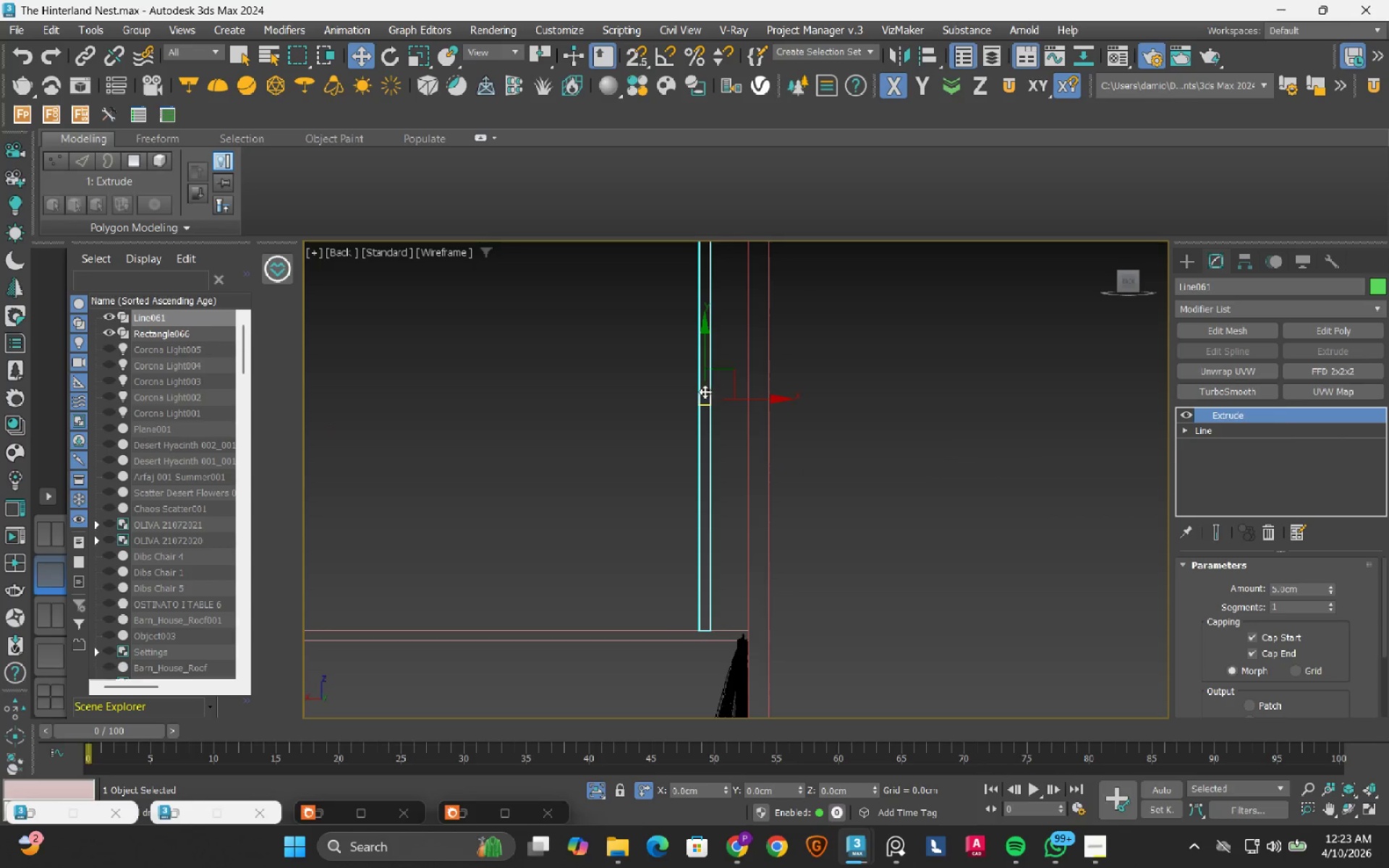 
scroll: coordinate [705, 631], scroll_direction: up, amount: 3.0
 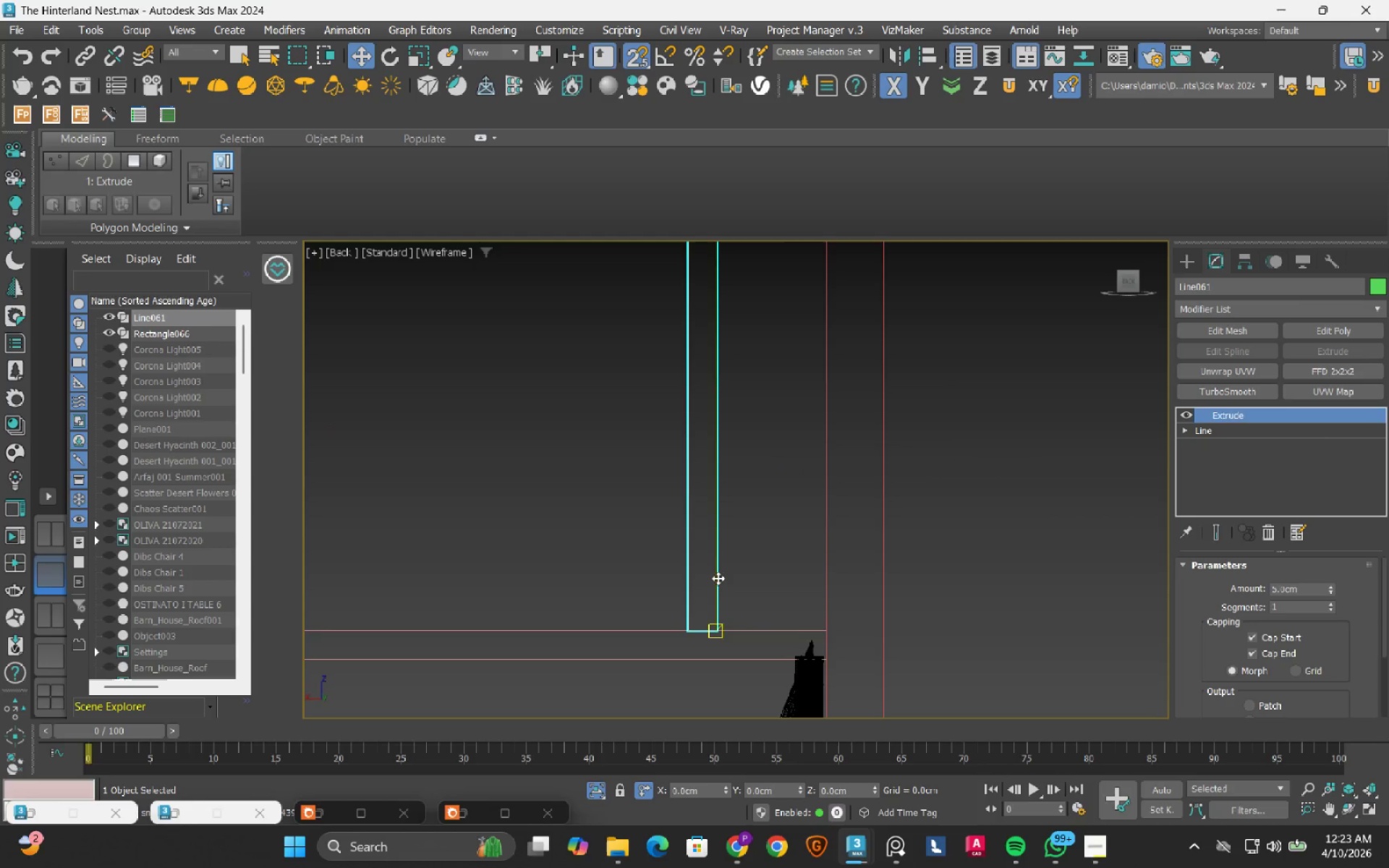 
left_click_drag(start_coordinate=[718, 578], to_coordinate=[815, 534])
 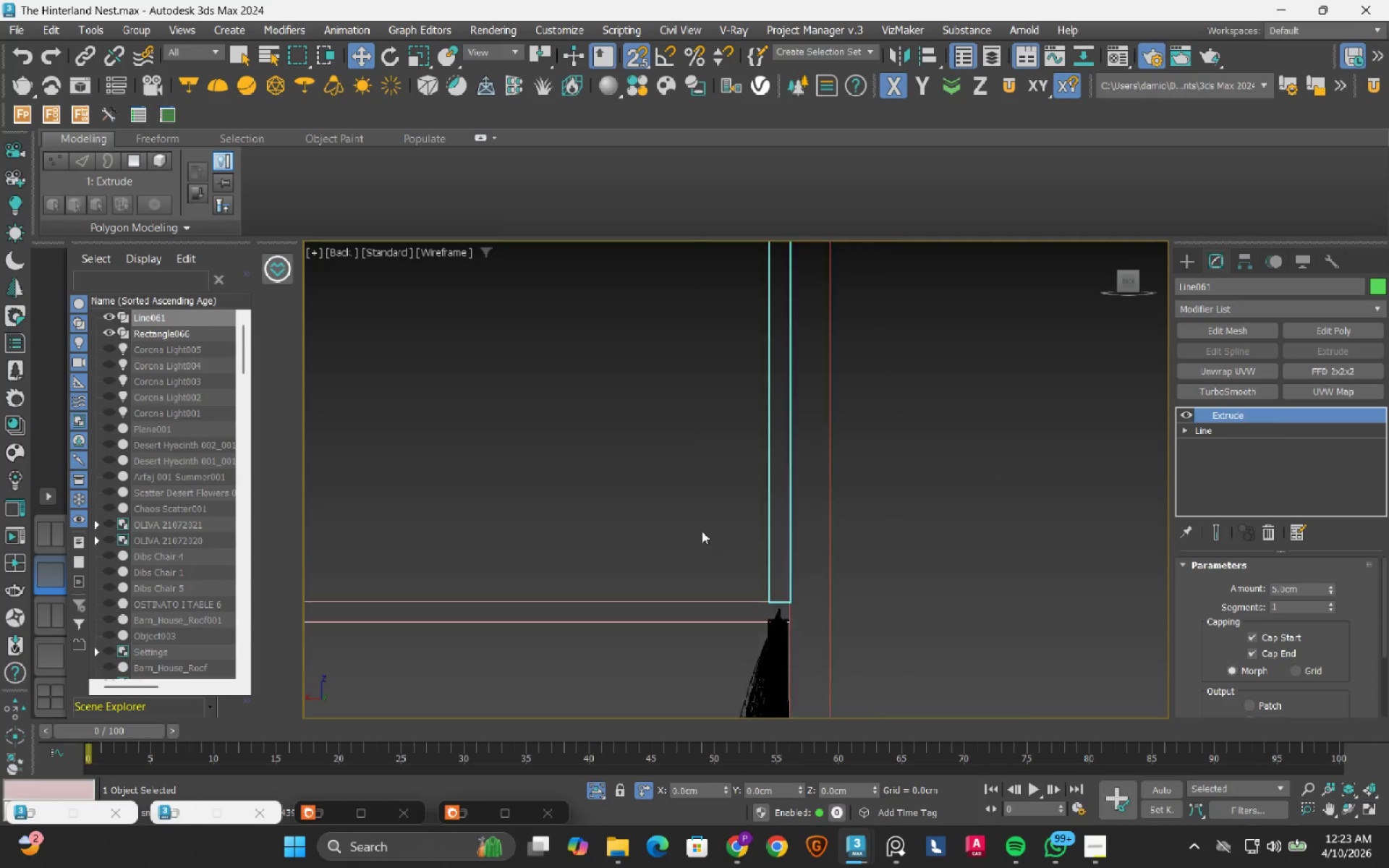 
scroll: coordinate [701, 531], scroll_direction: down, amount: 9.0
 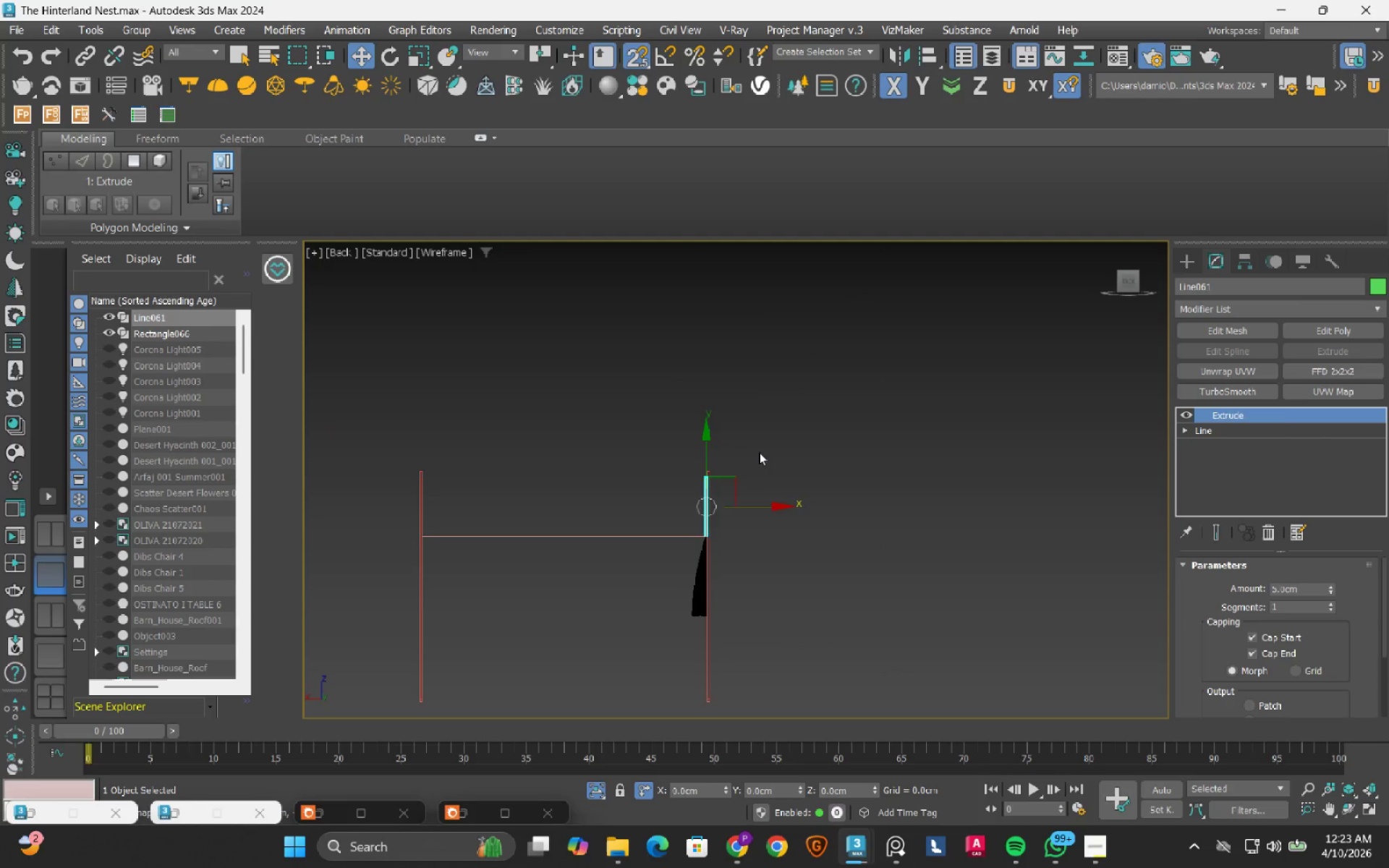 
key(S)
 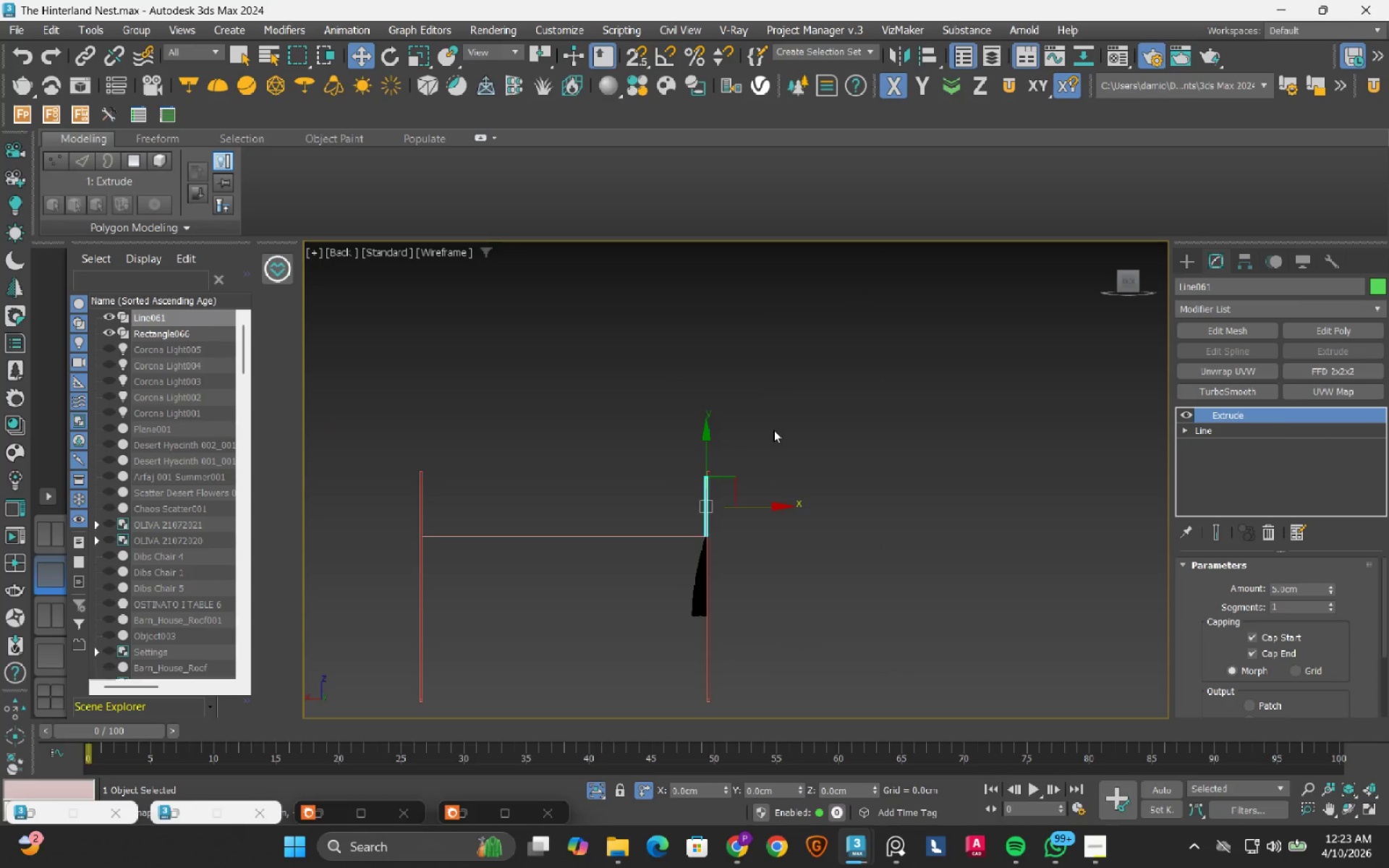 
left_click([773, 430])
 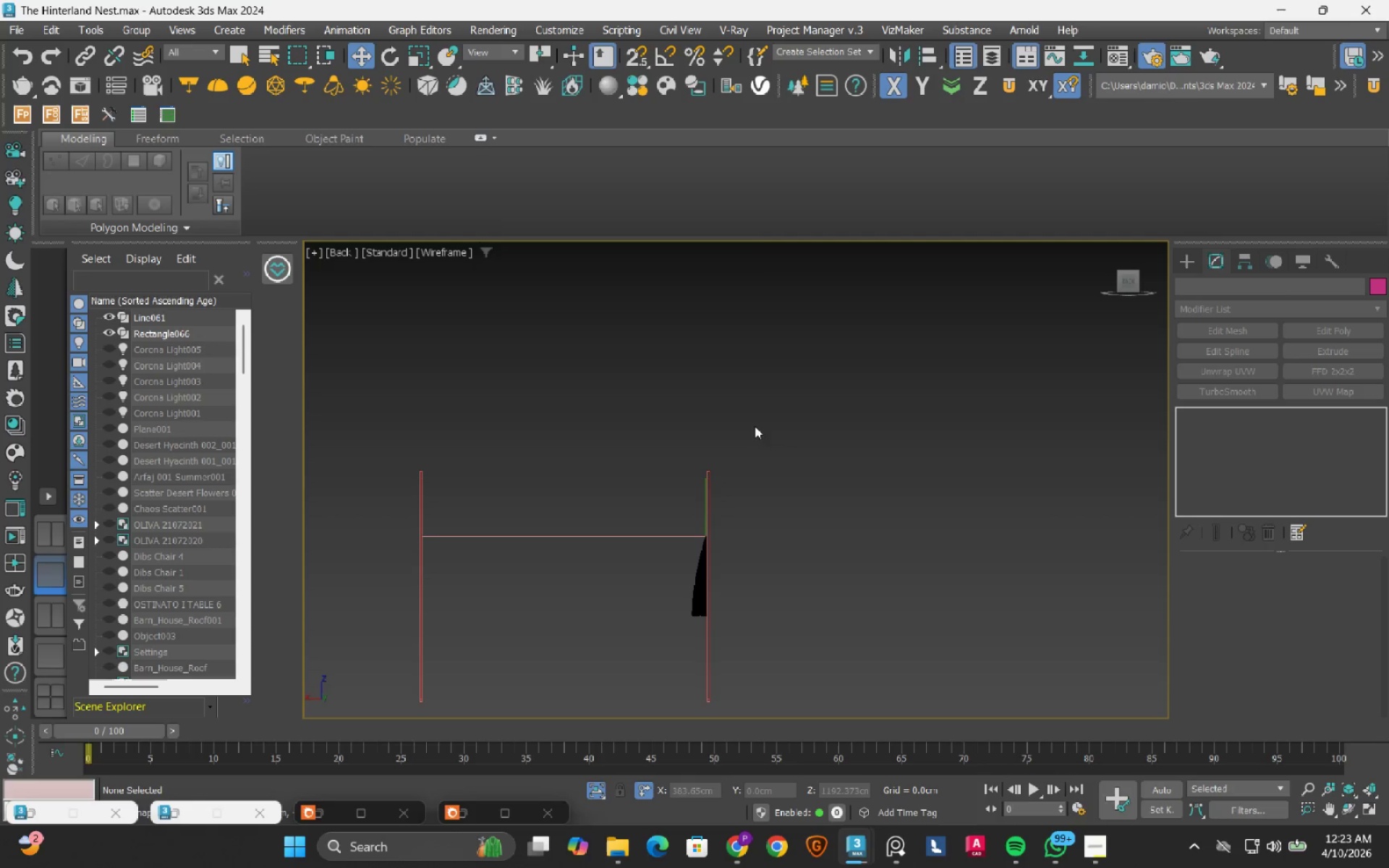 
hold_key(key=AltLeft, duration=0.41)
 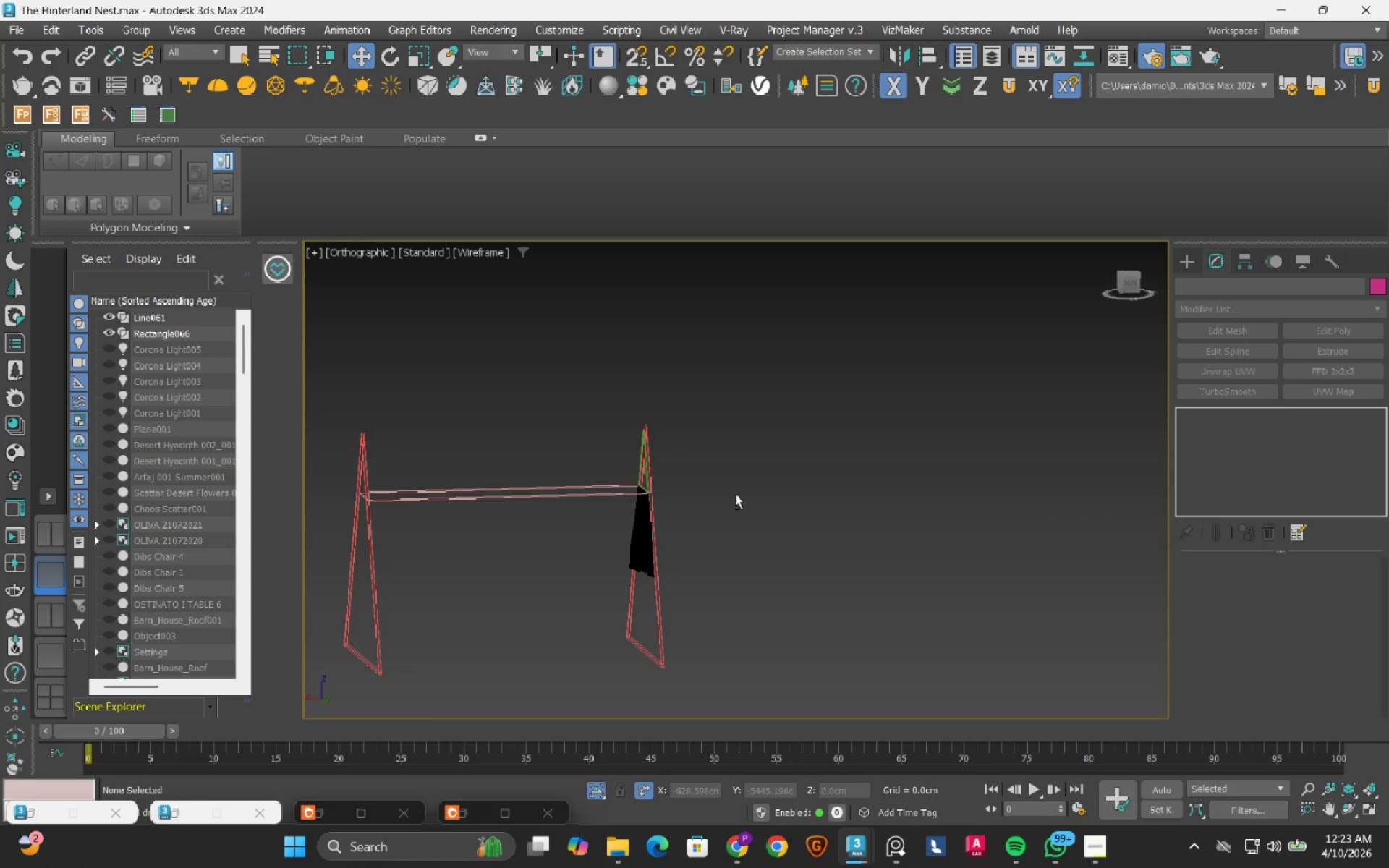 
key(F3)
 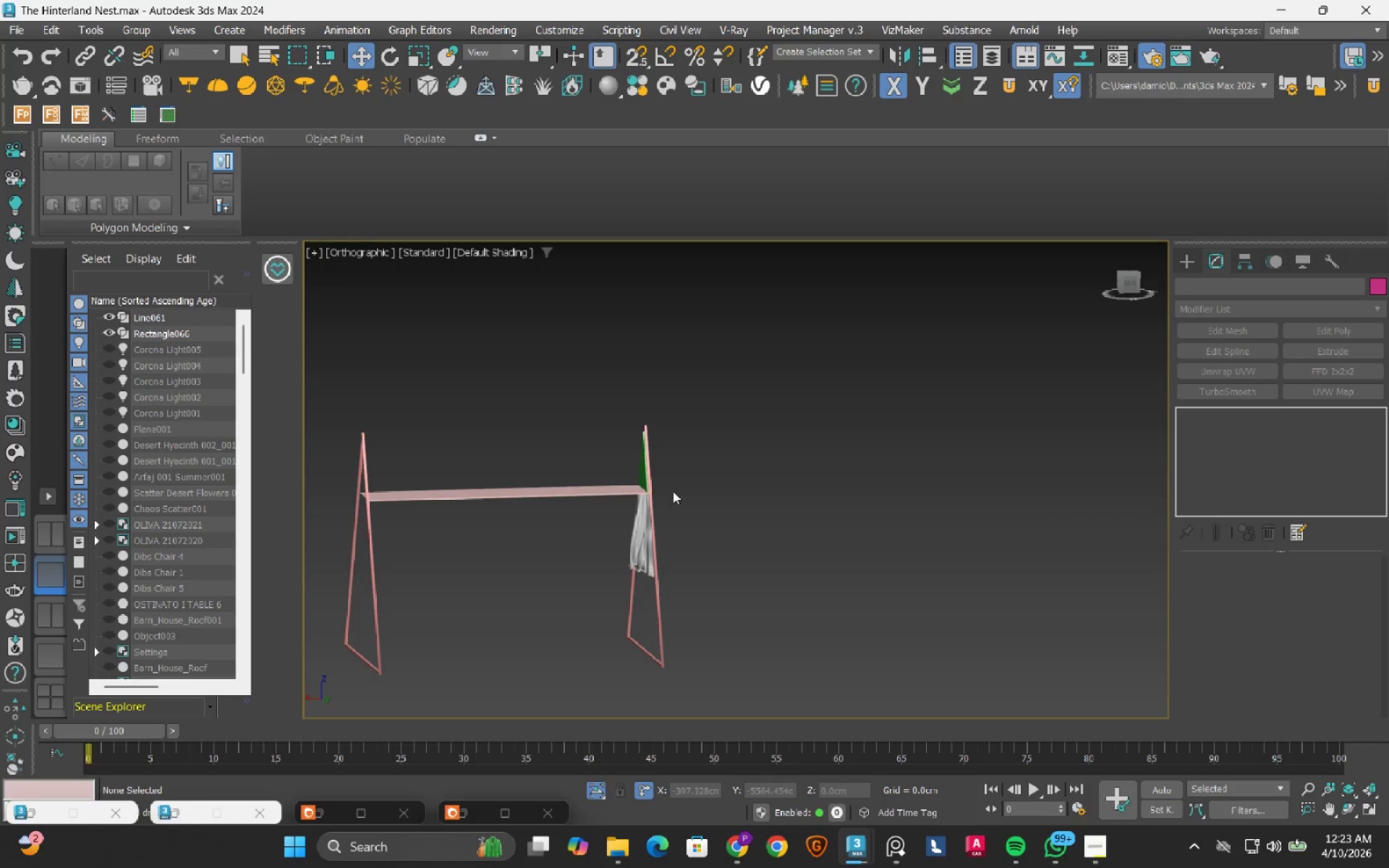 
hold_key(key=AltLeft, duration=0.52)
 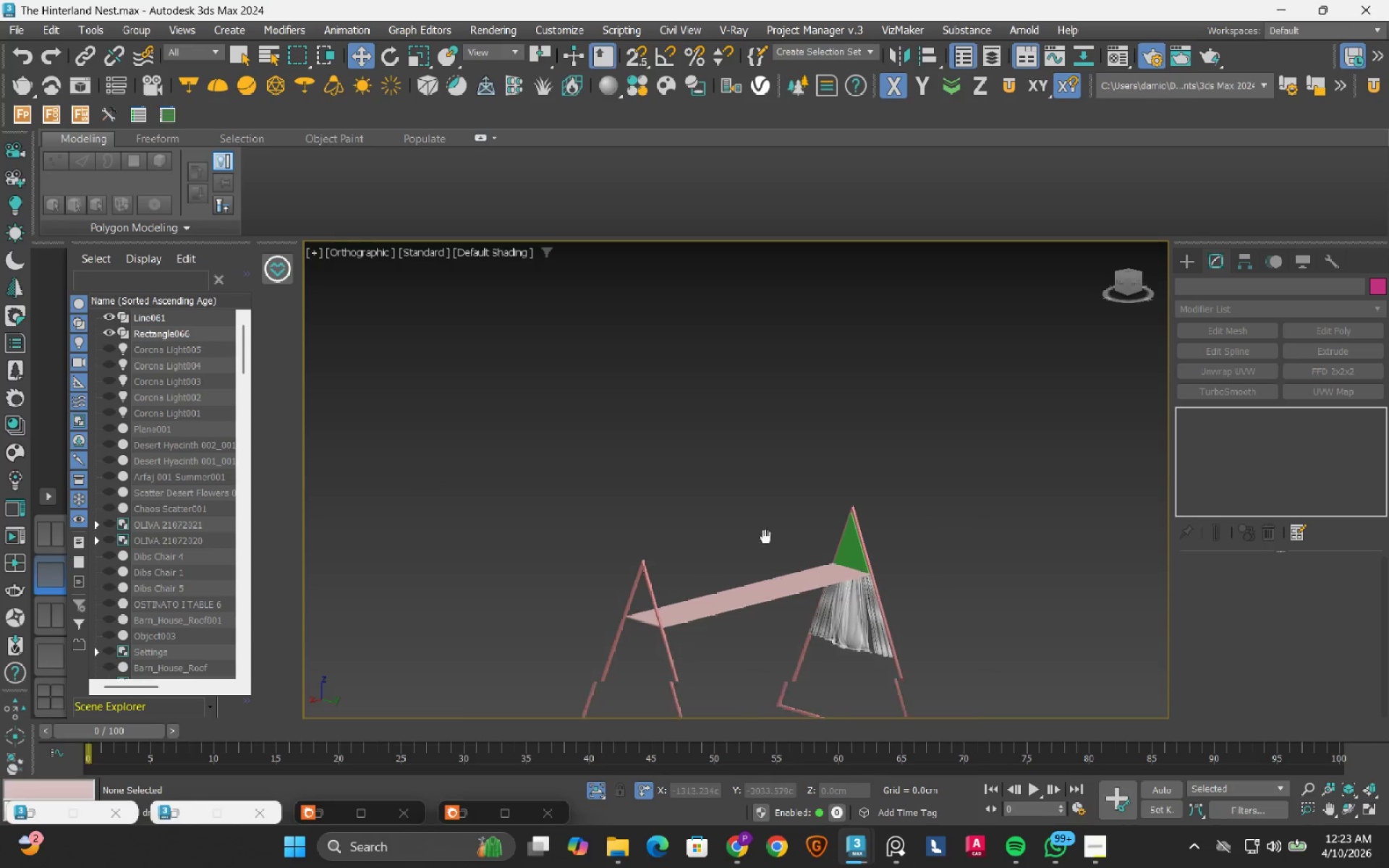 
scroll: coordinate [786, 528], scroll_direction: up, amount: 4.0
 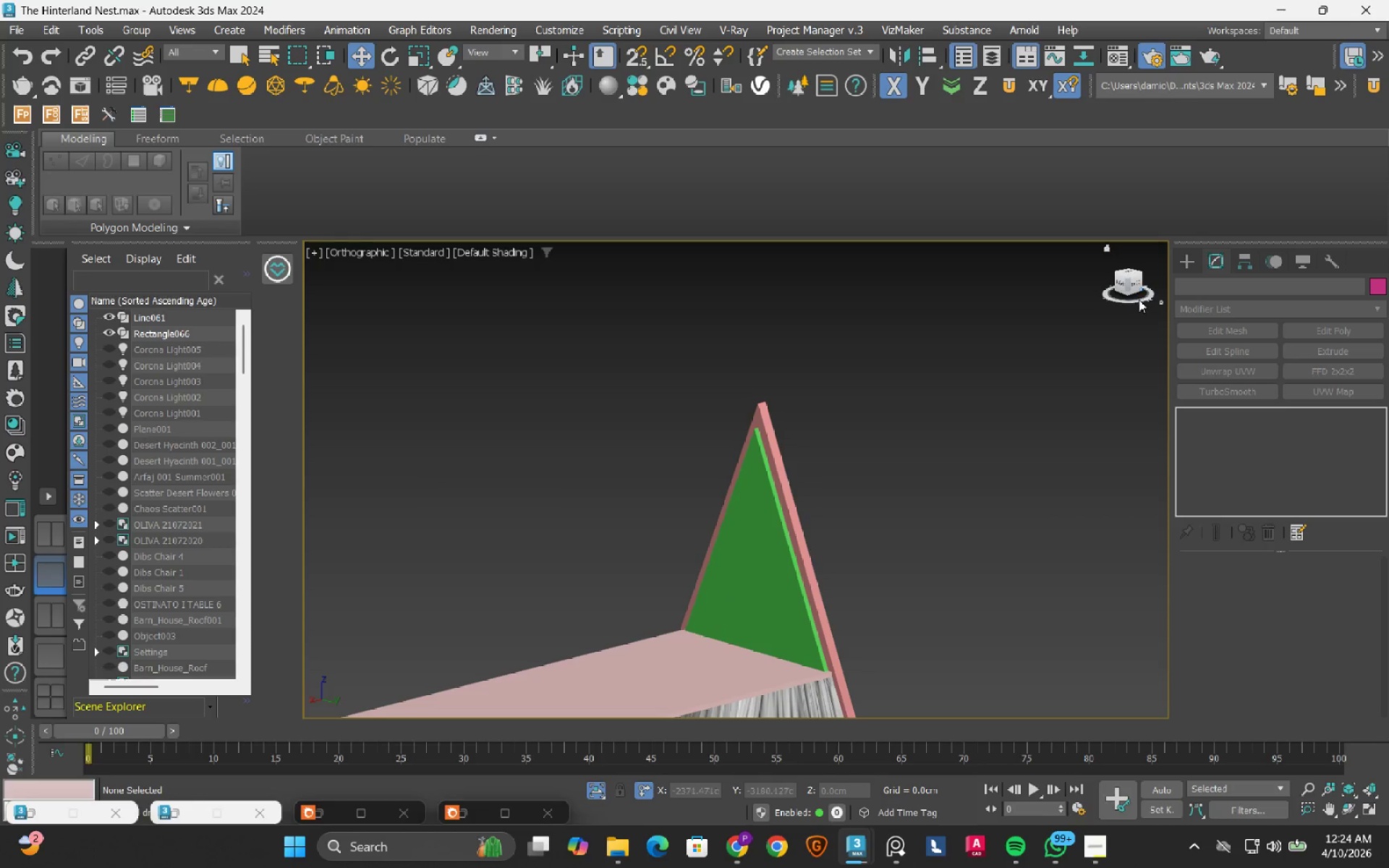 
wait(5.28)
 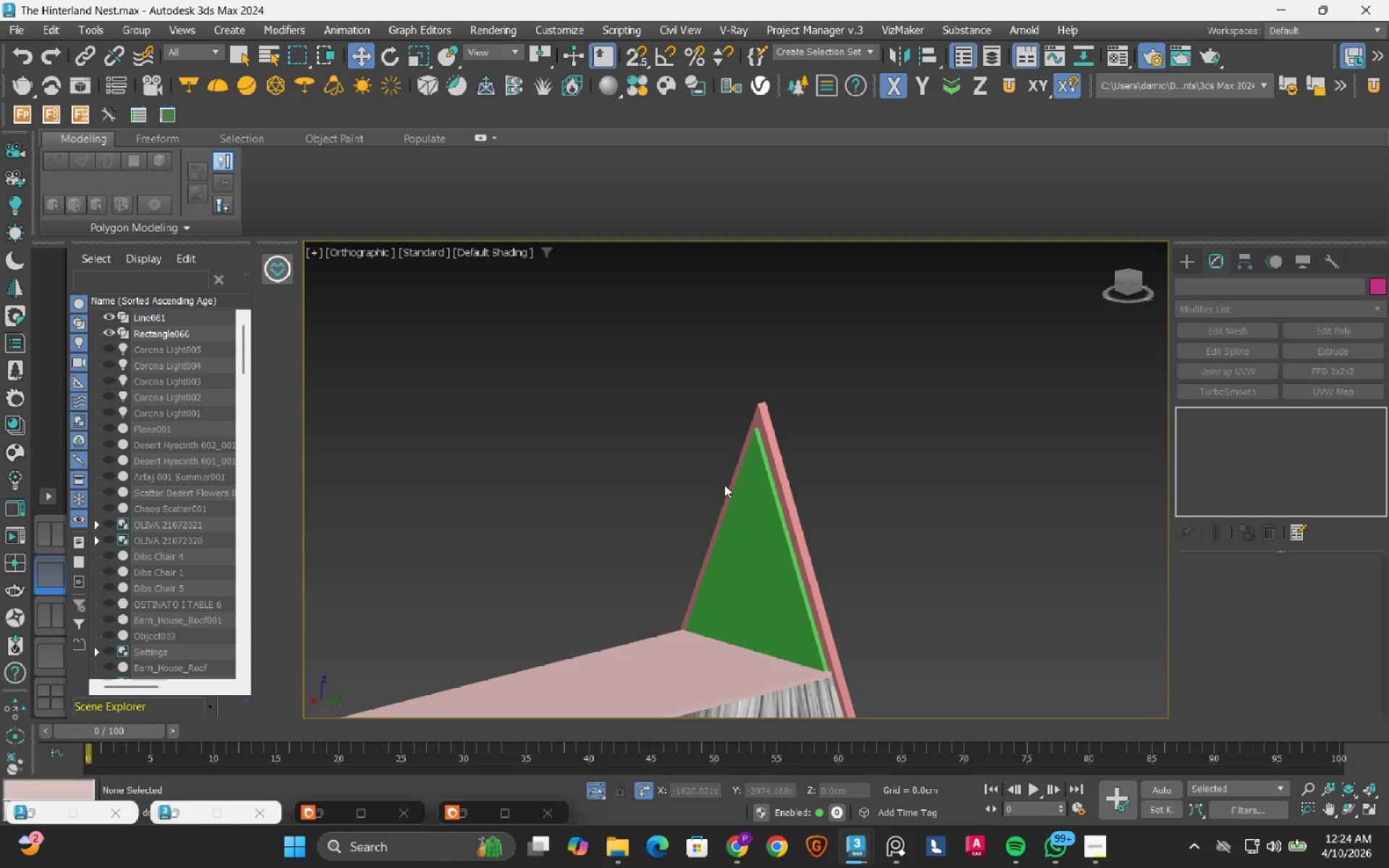 
left_click([1136, 283])
 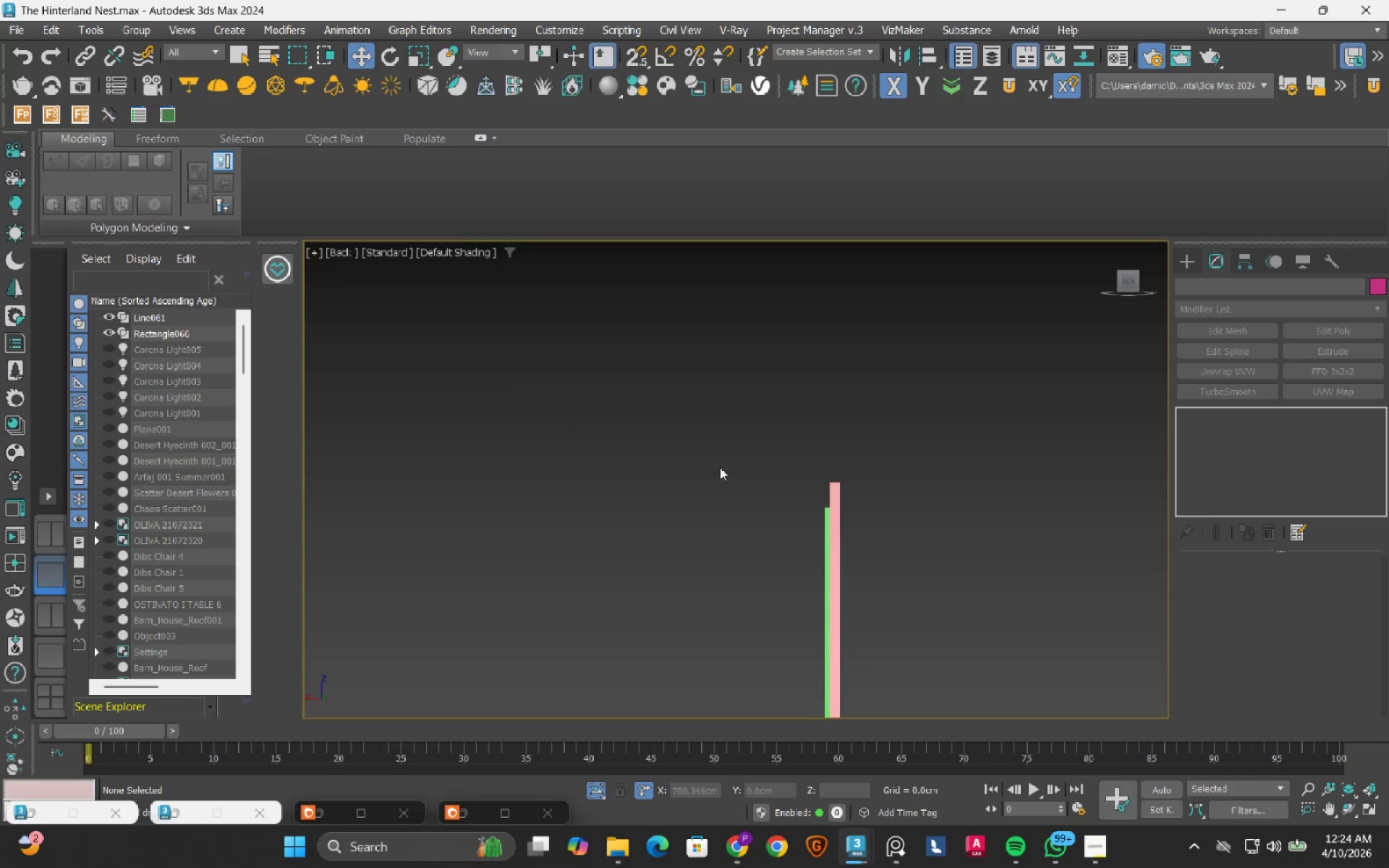 
scroll: coordinate [791, 509], scroll_direction: up, amount: 6.0
 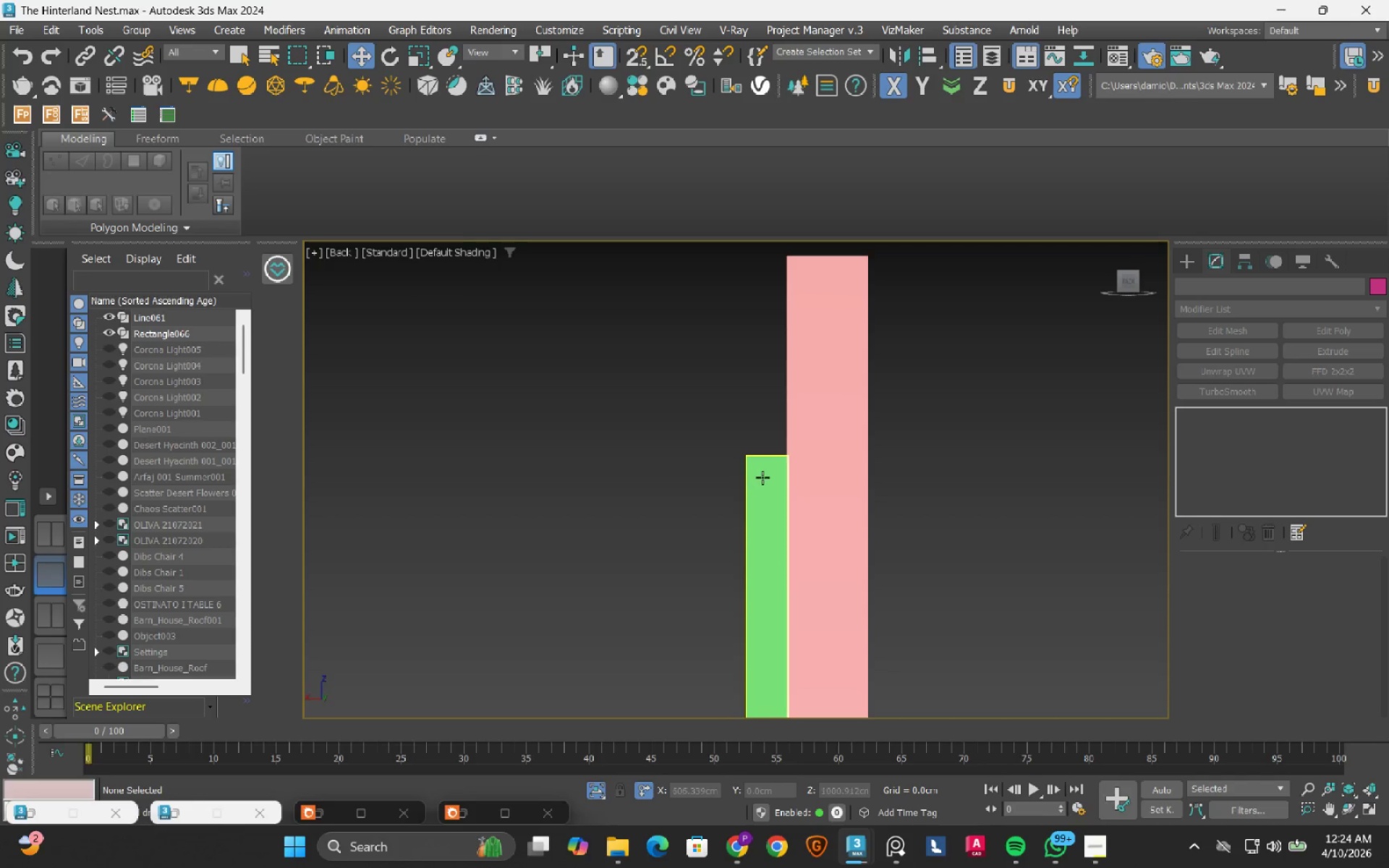 
left_click([763, 477])
 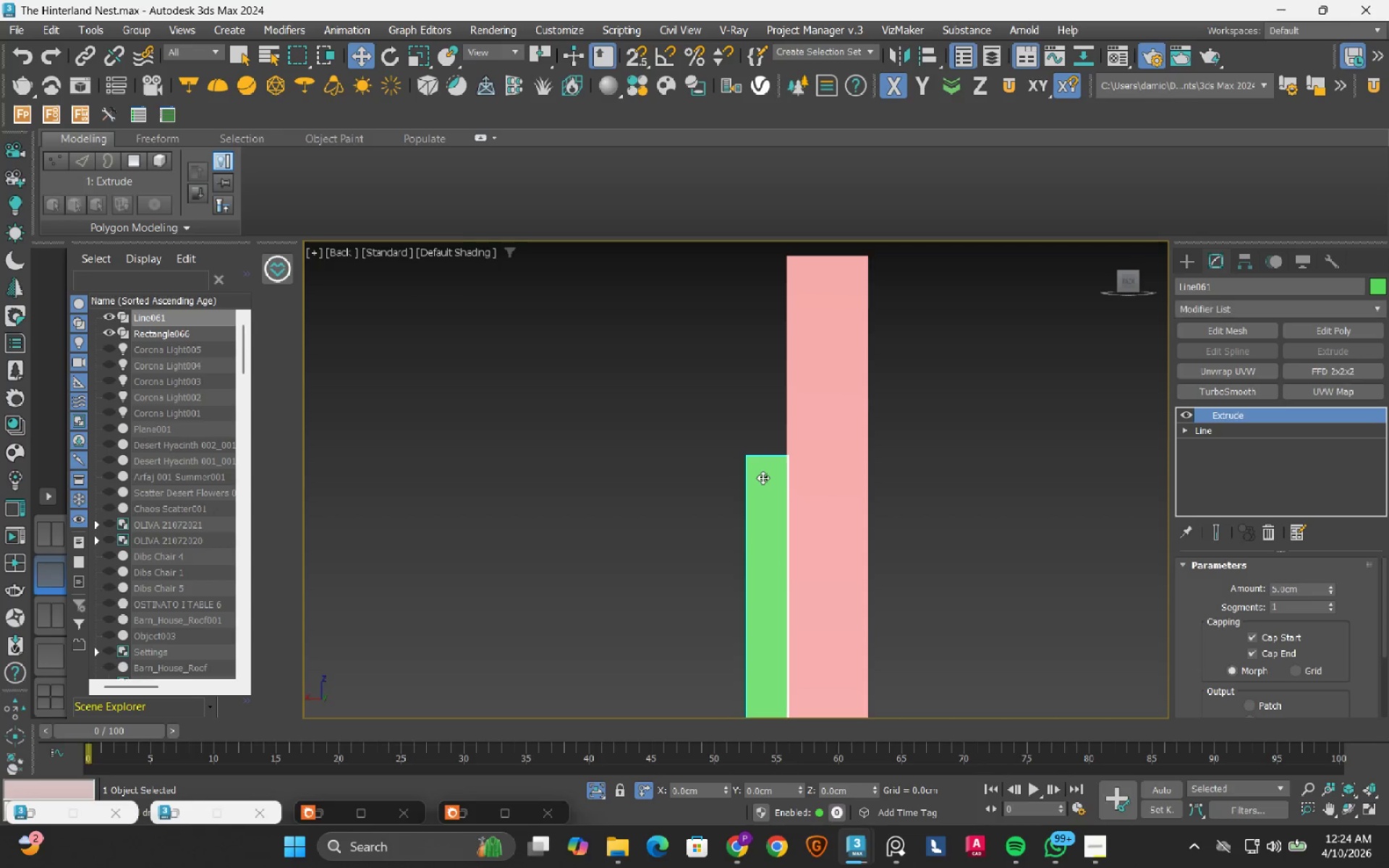 
scroll: coordinate [768, 563], scroll_direction: down, amount: 5.0
 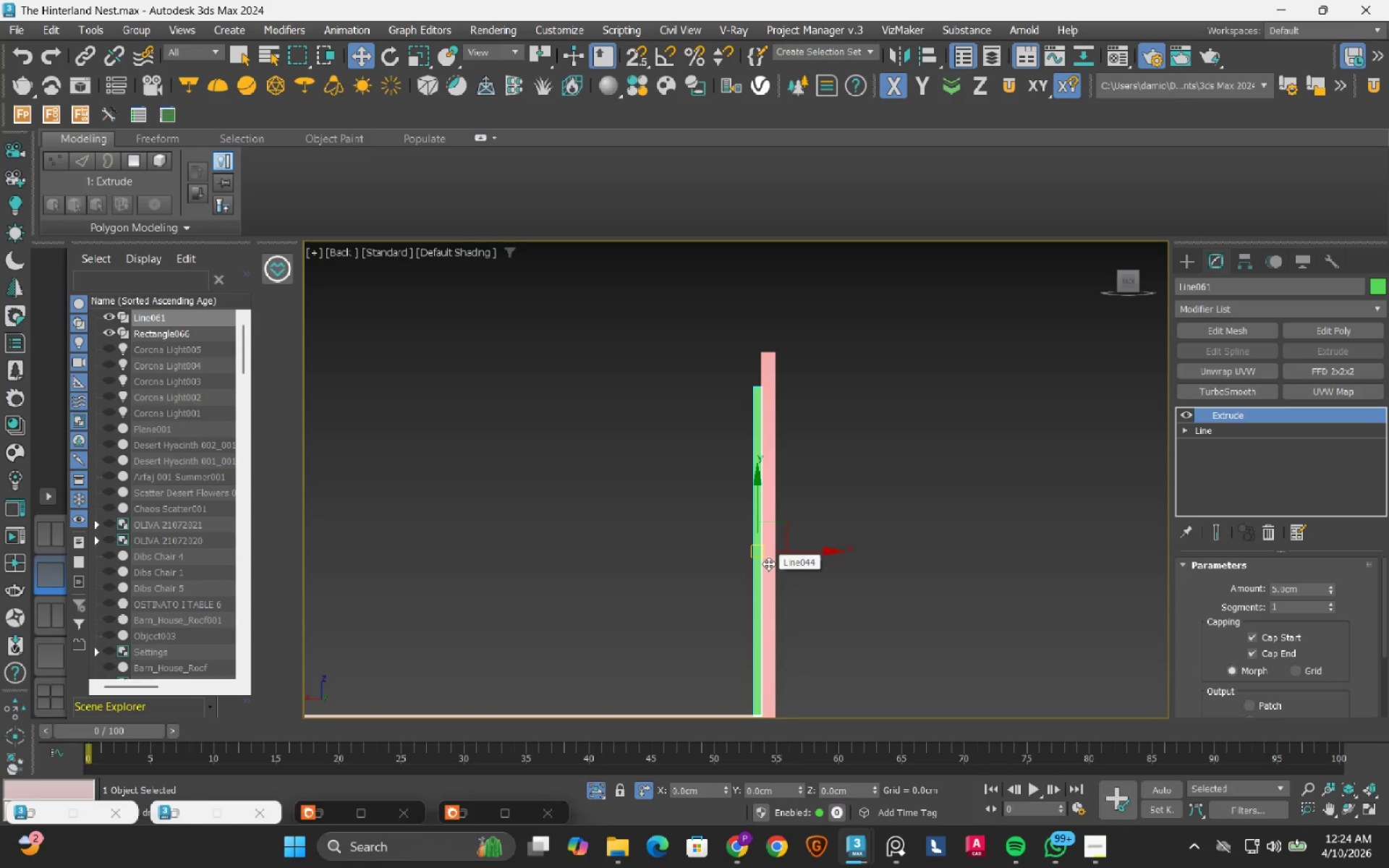 
key(S)
 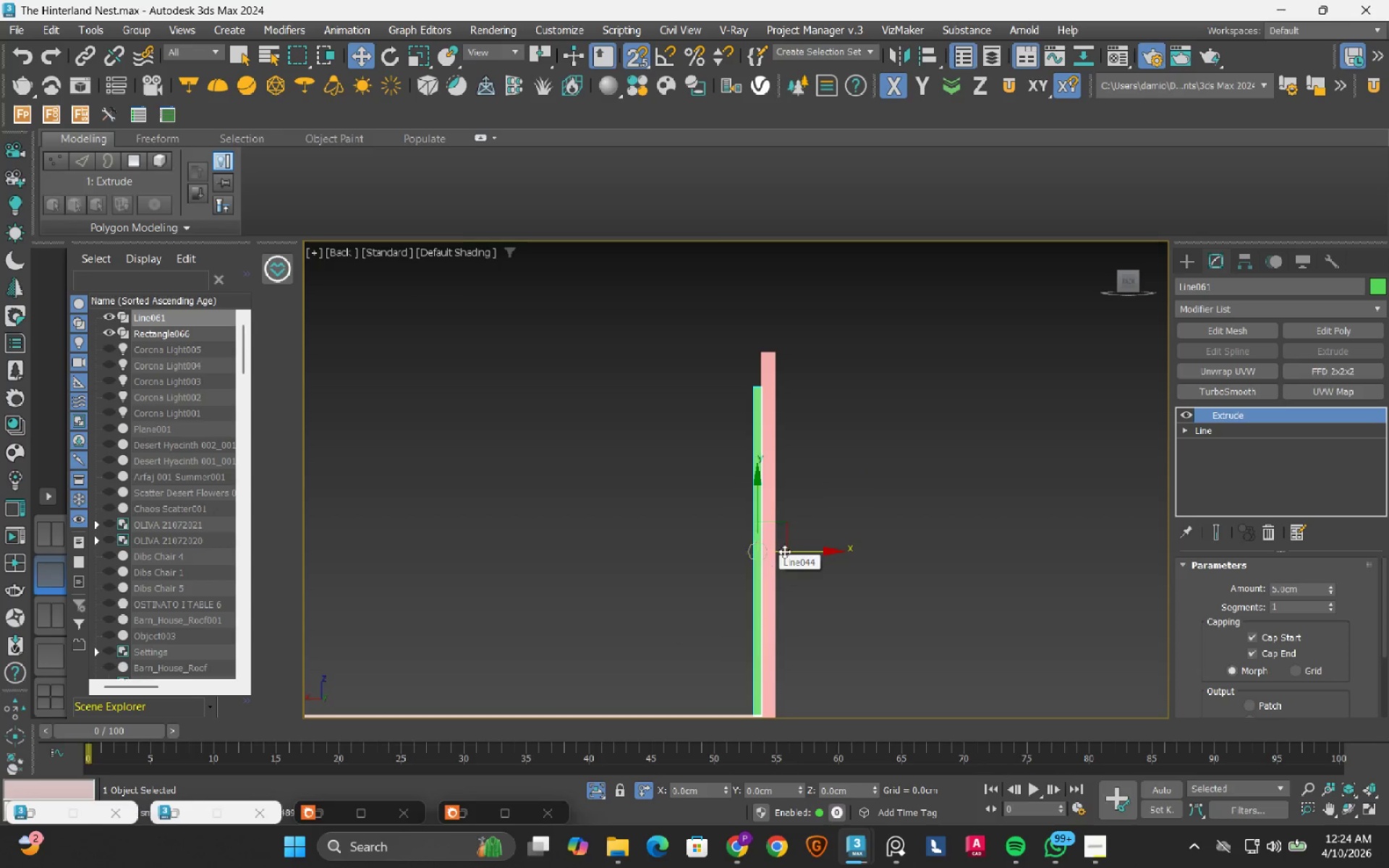 
scroll: coordinate [784, 551], scroll_direction: up, amount: 2.0
 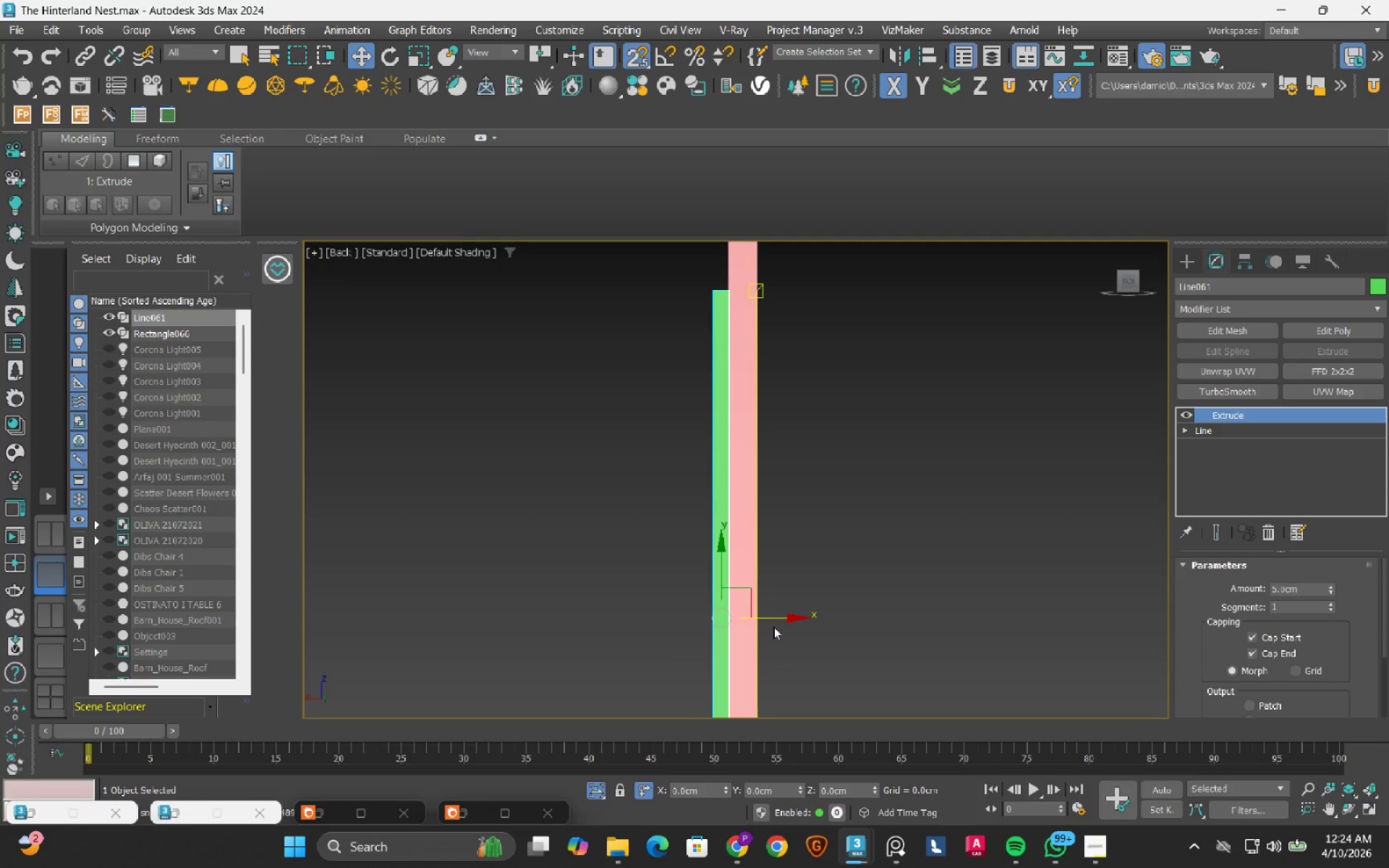 
scroll: coordinate [773, 627], scroll_direction: down, amount: 2.0
 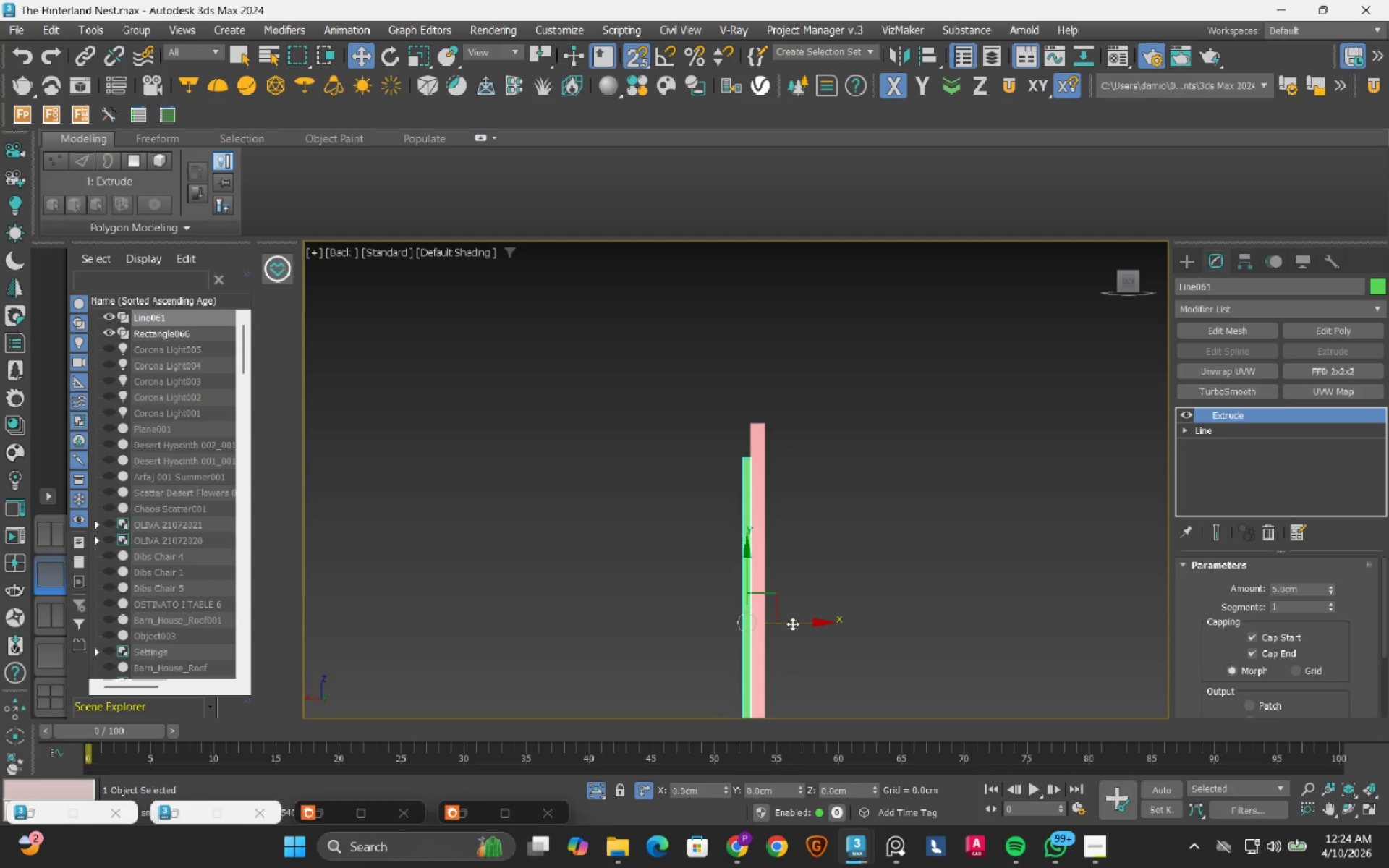 
left_click_drag(start_coordinate=[792, 624], to_coordinate=[754, 429])
 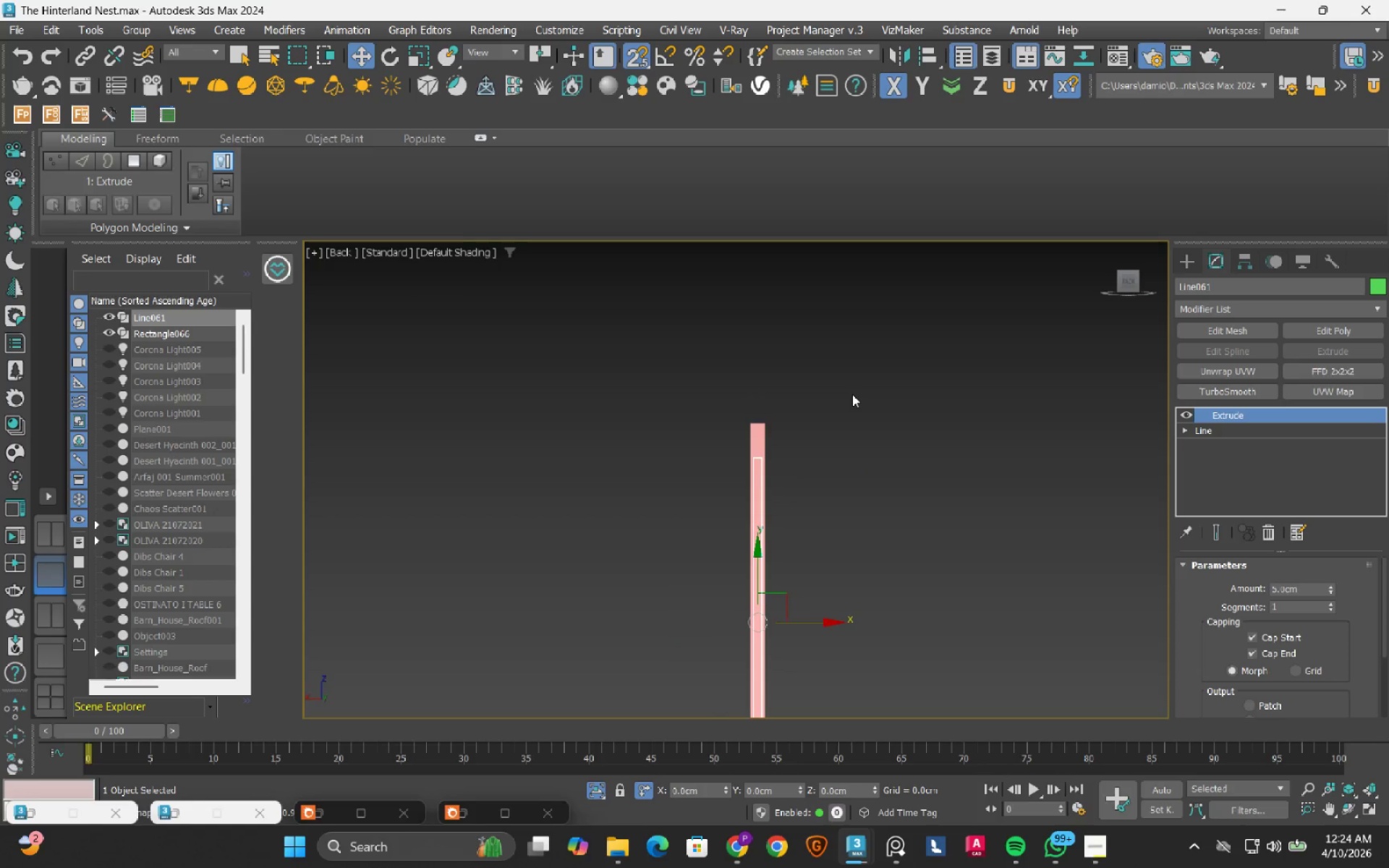 
key(S)
 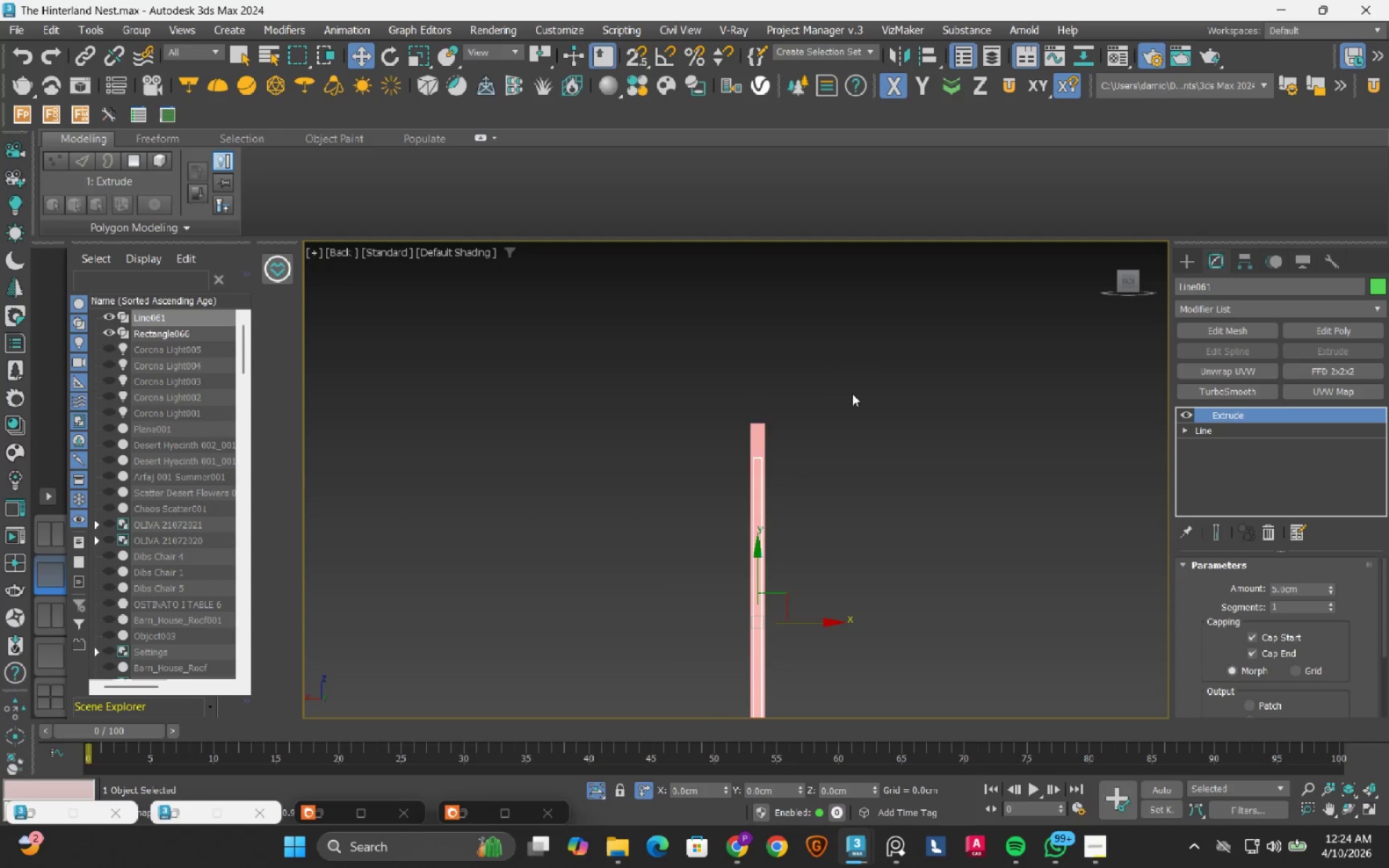 
left_click([852, 393])
 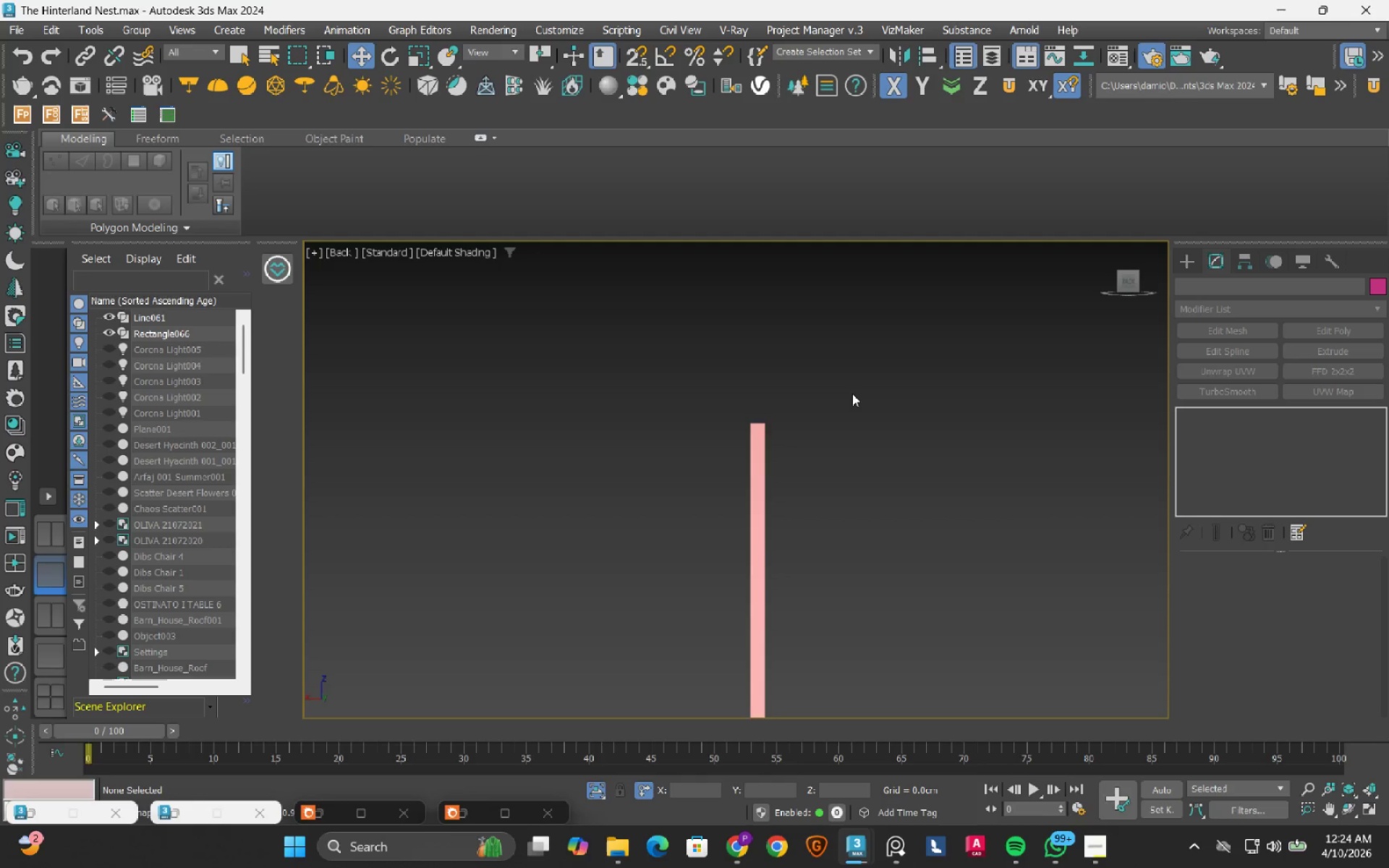 
hold_key(key=AltLeft, duration=0.78)
 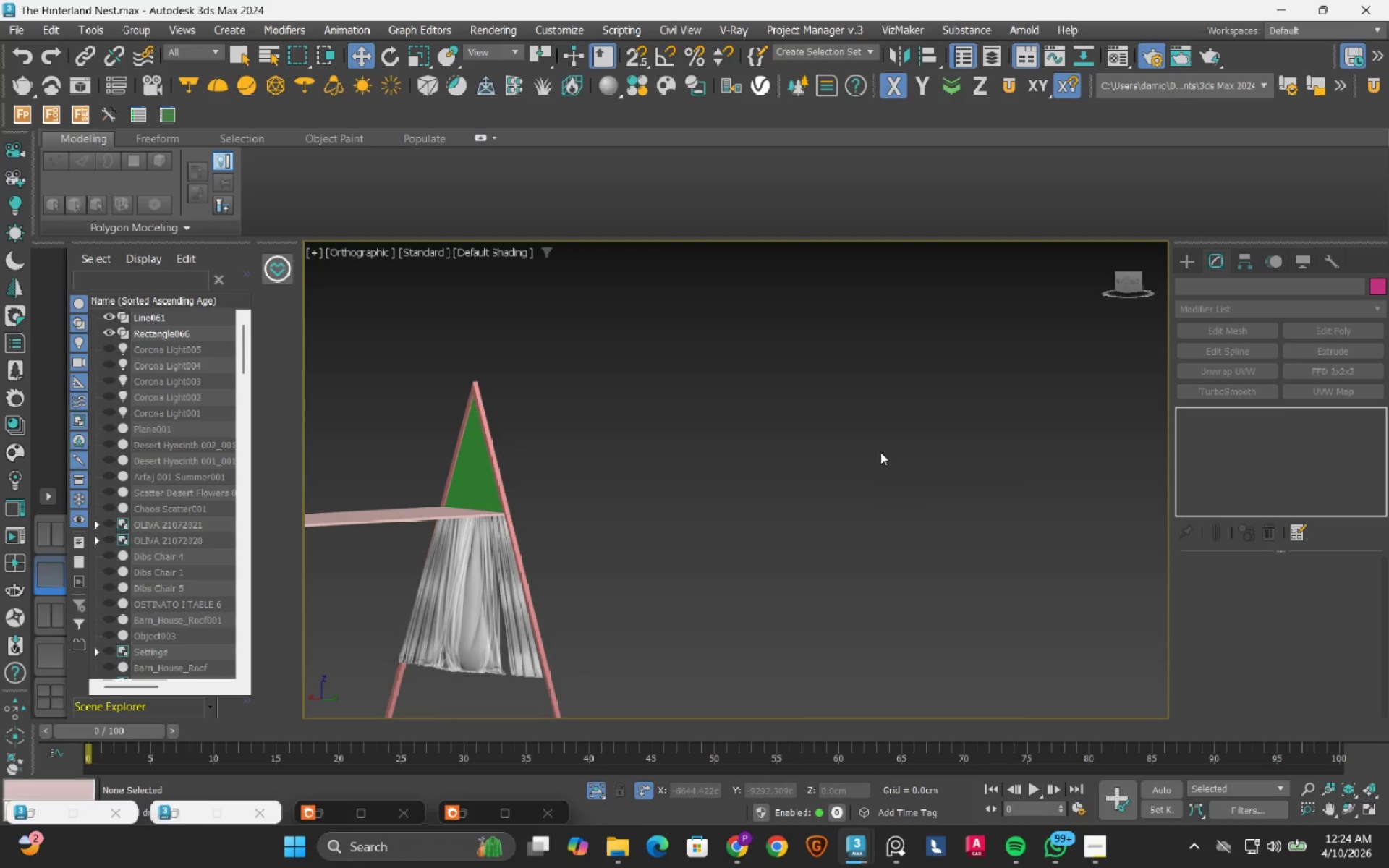 
scroll: coordinate [852, 393], scroll_direction: down, amount: 3.0
 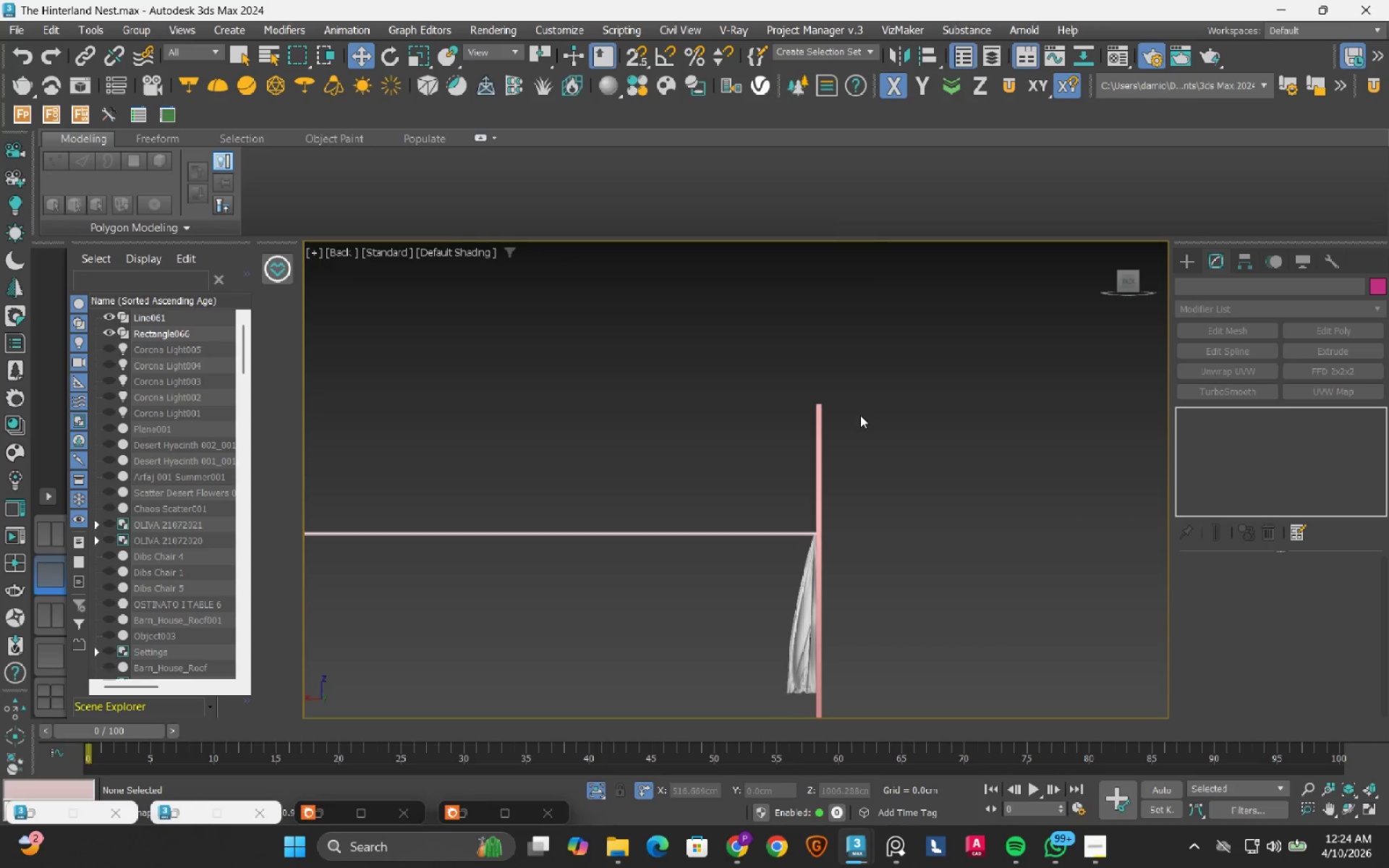 
left_click([794, 459])
 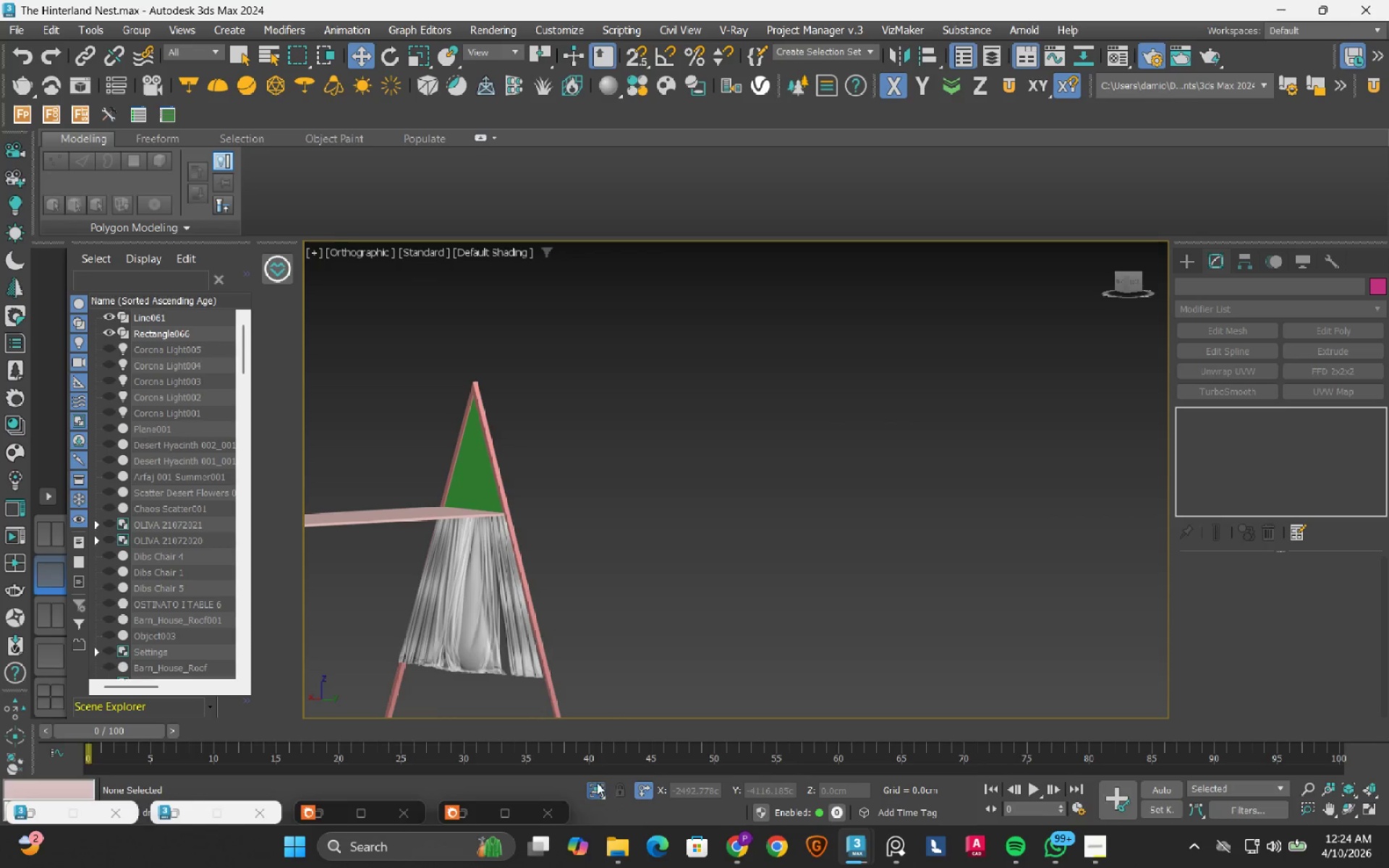 
left_click([592, 786])
 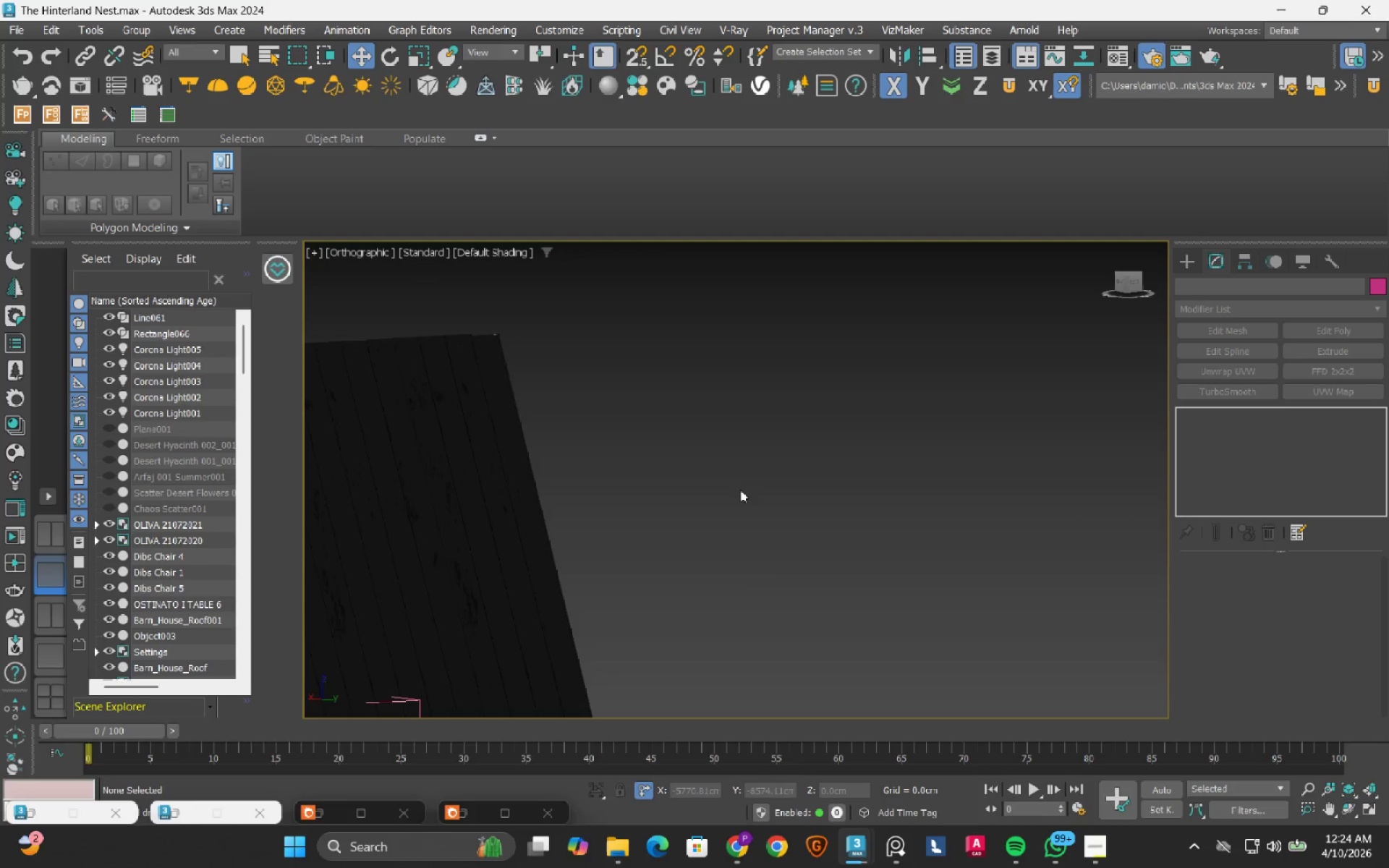 
scroll: coordinate [742, 486], scroll_direction: down, amount: 3.0
 